 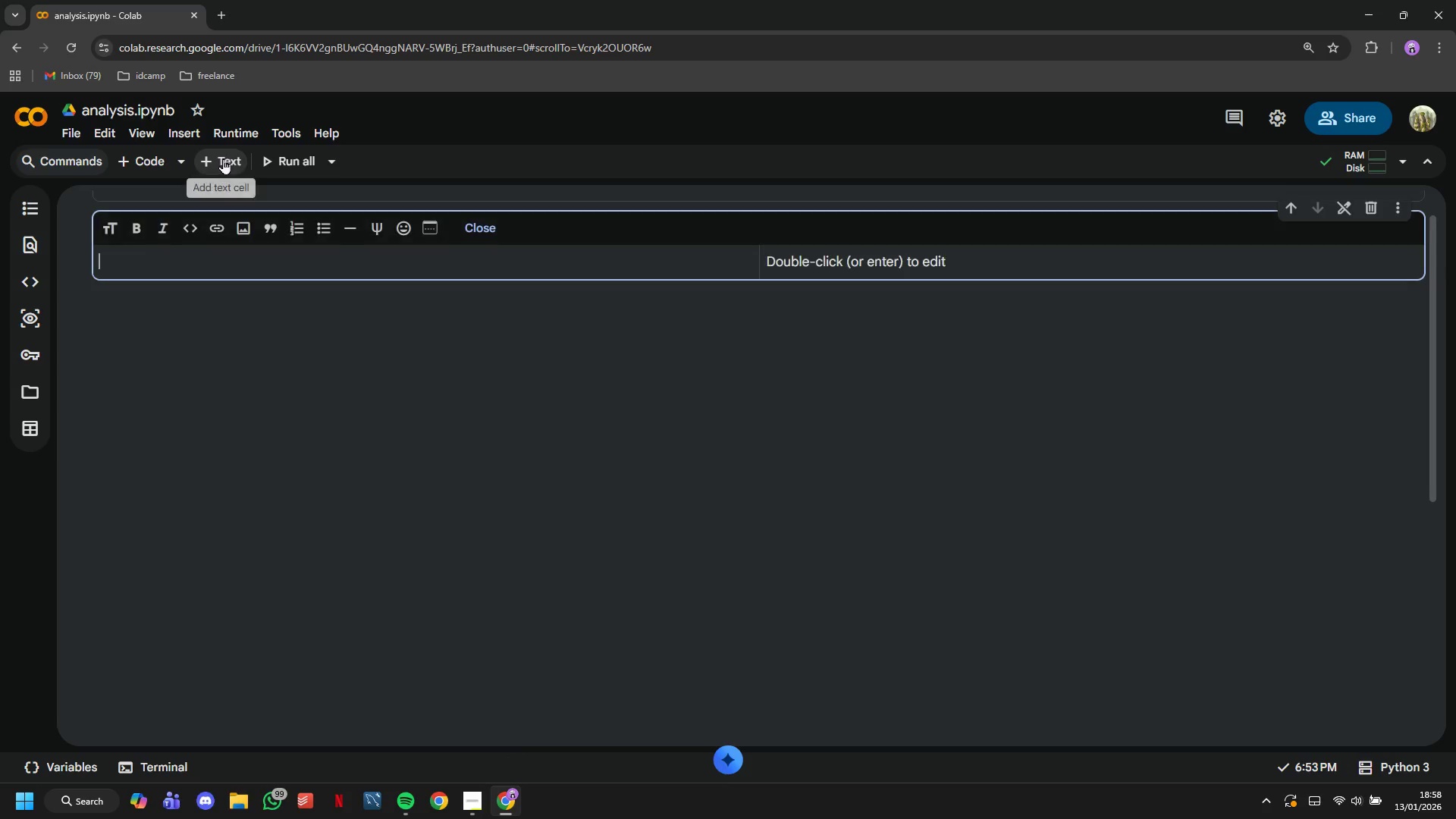 
type(# Proj)
 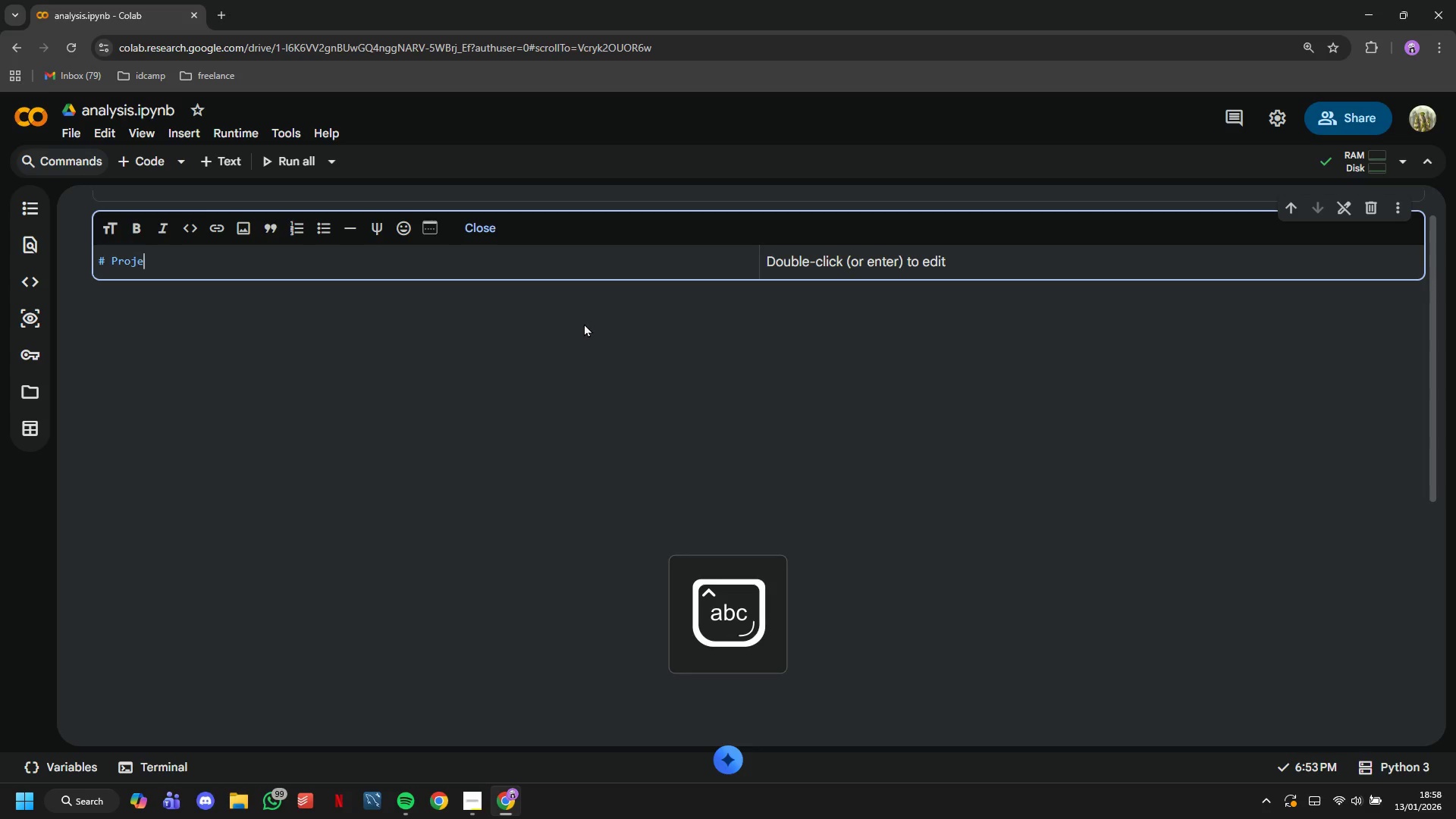 
type(ect Introduction and Overview)
 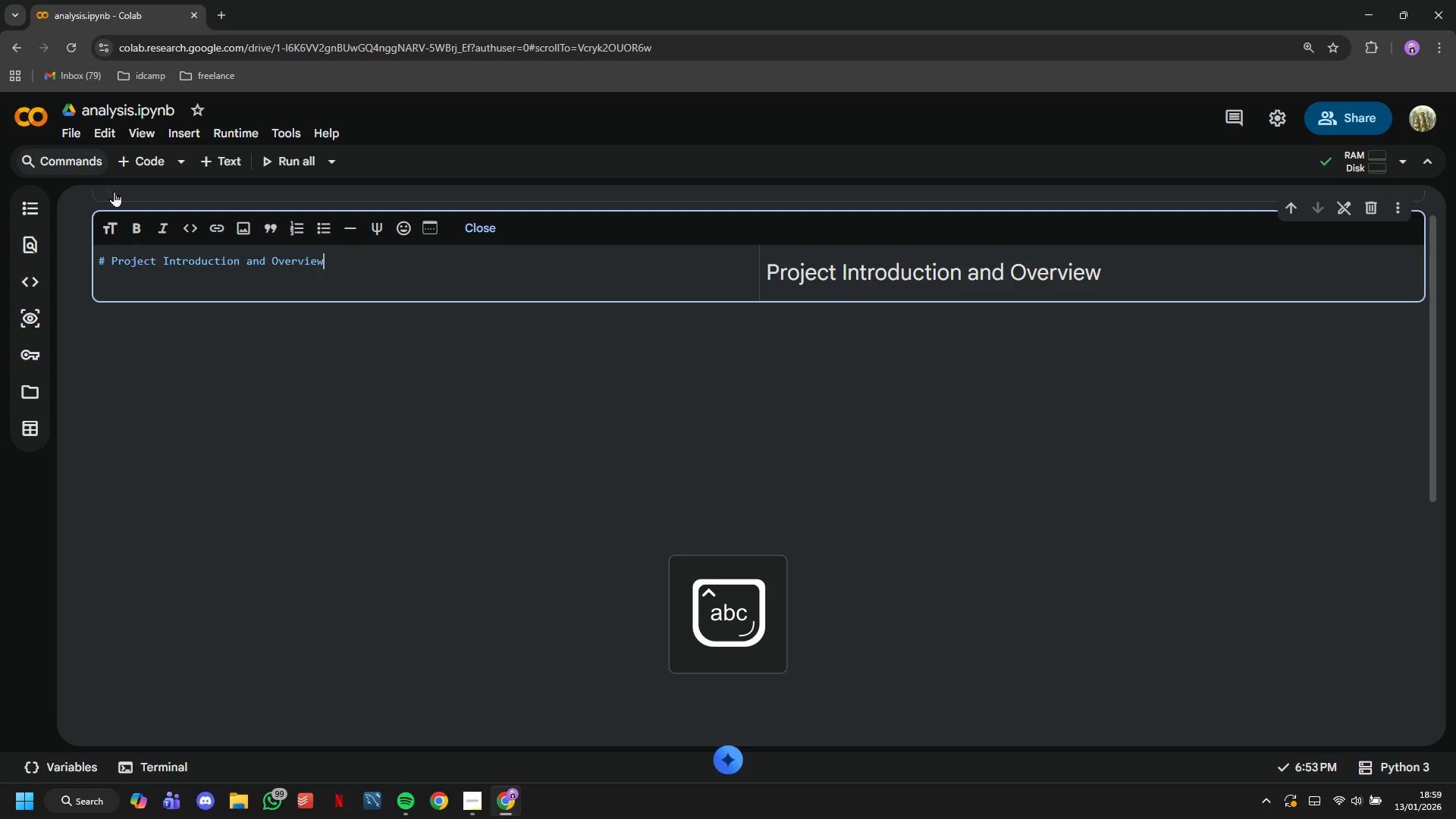 
mouse_move([223, 166])
 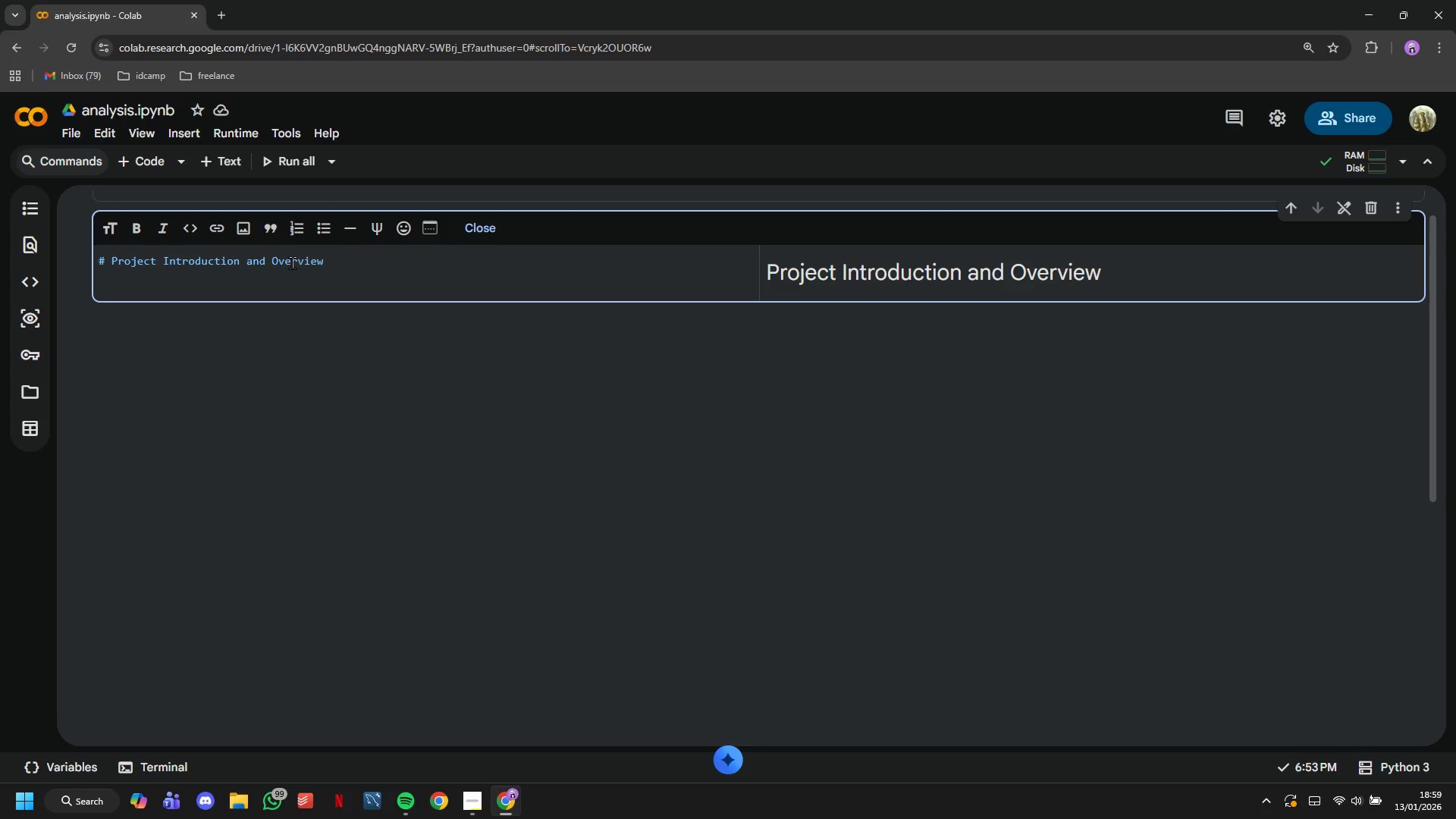 
key(Shift+Semicolon)
 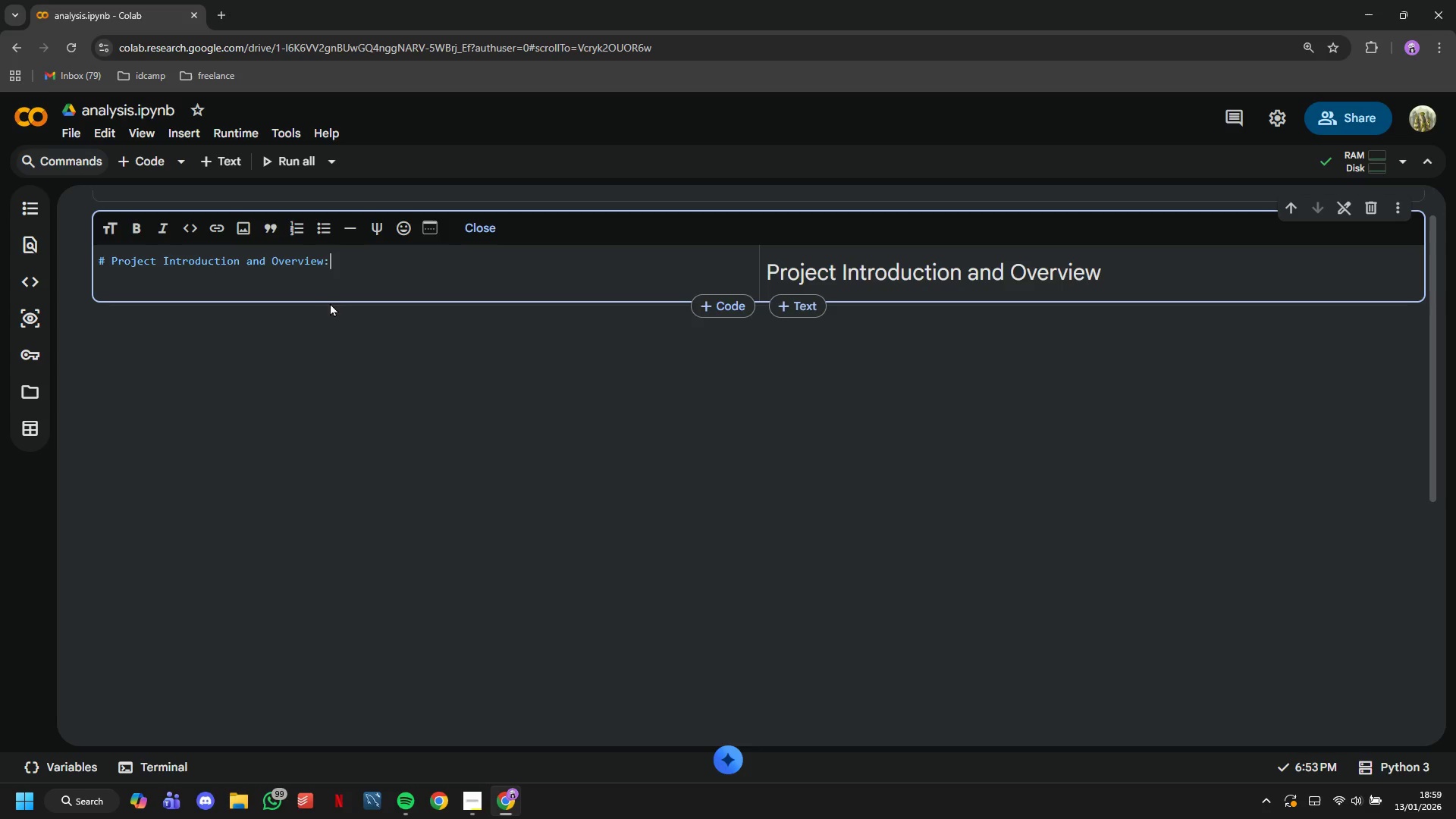 
key(Space)
 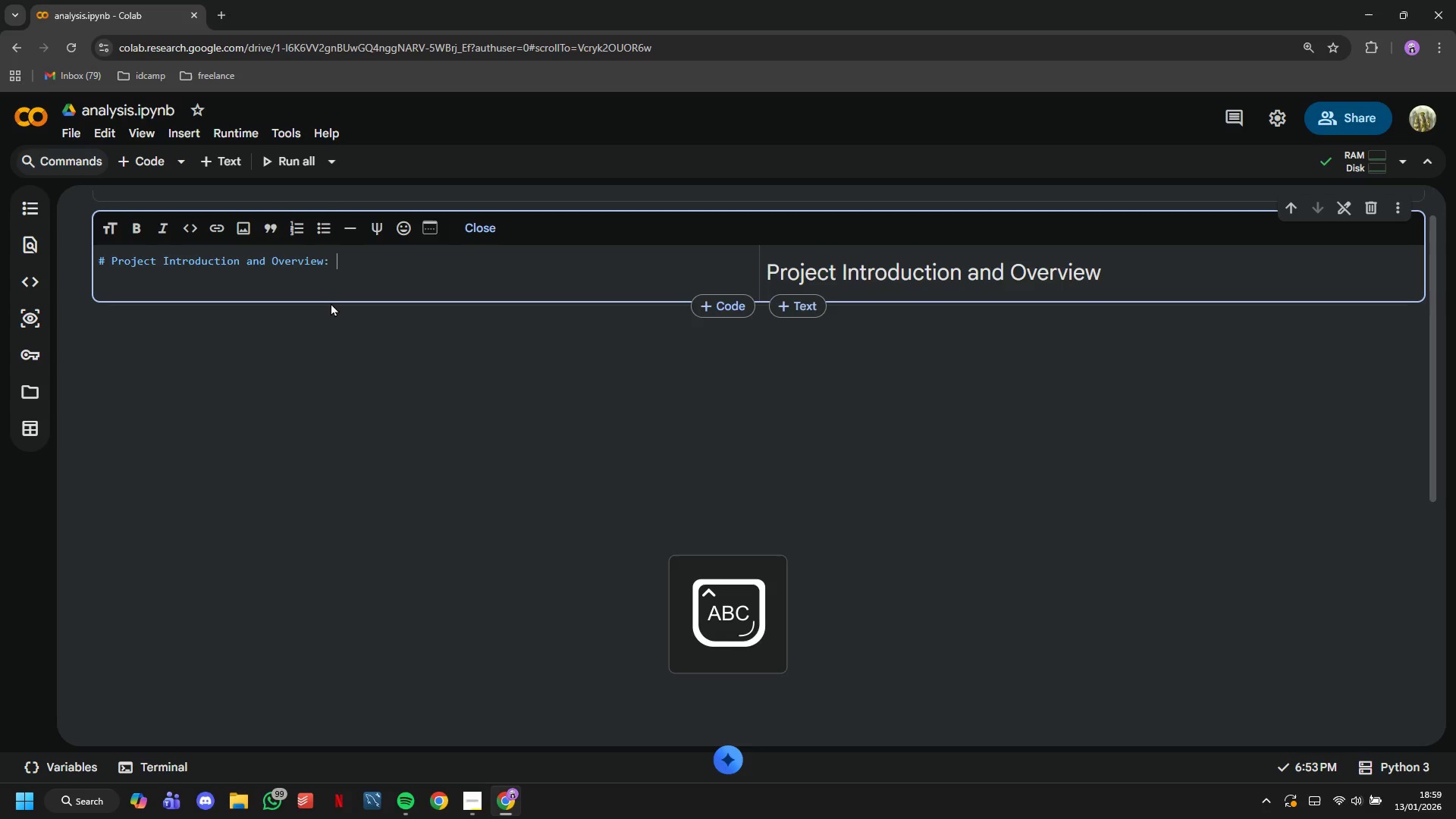 
key(CapsLock)
 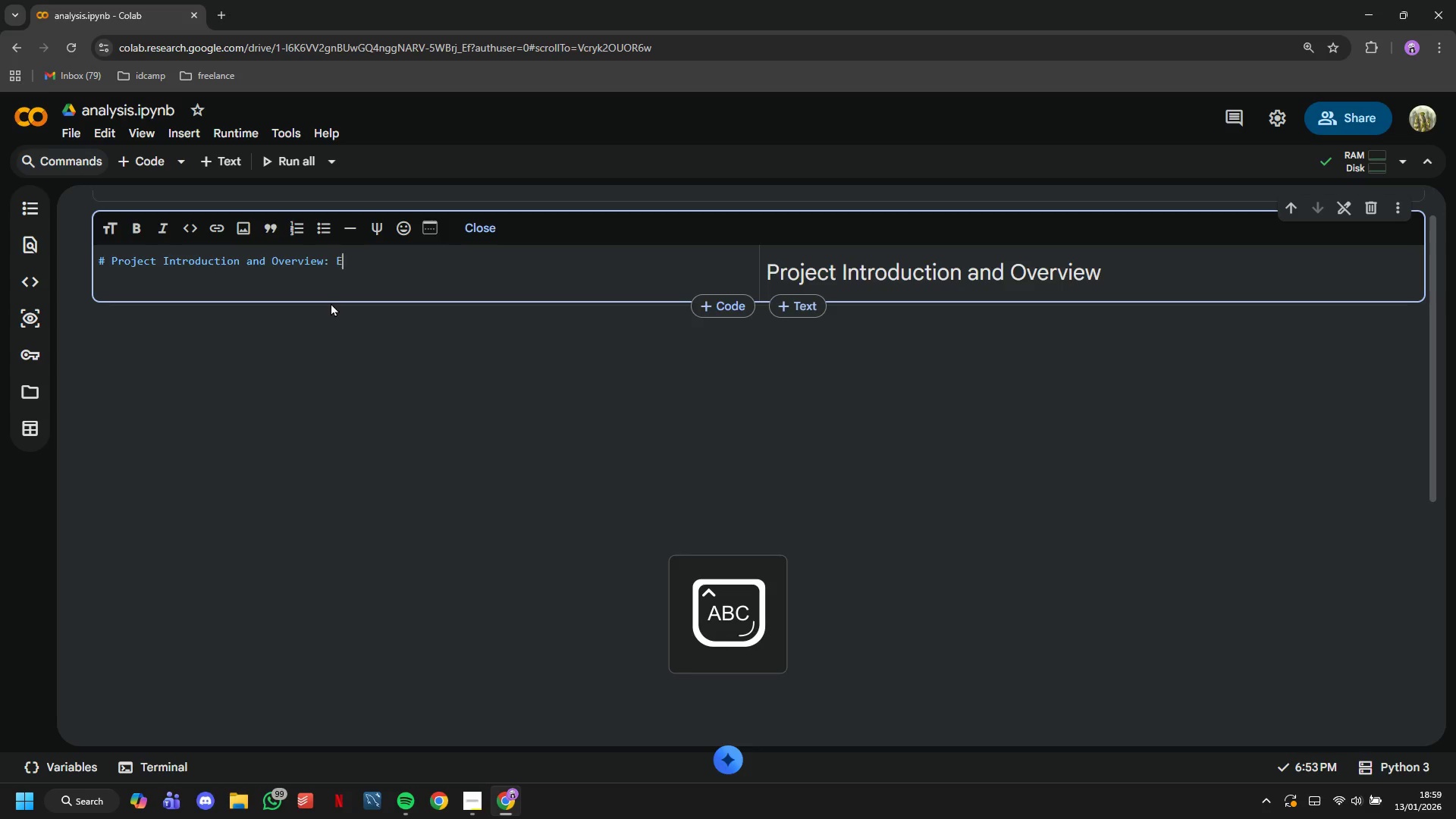 
key(E)
 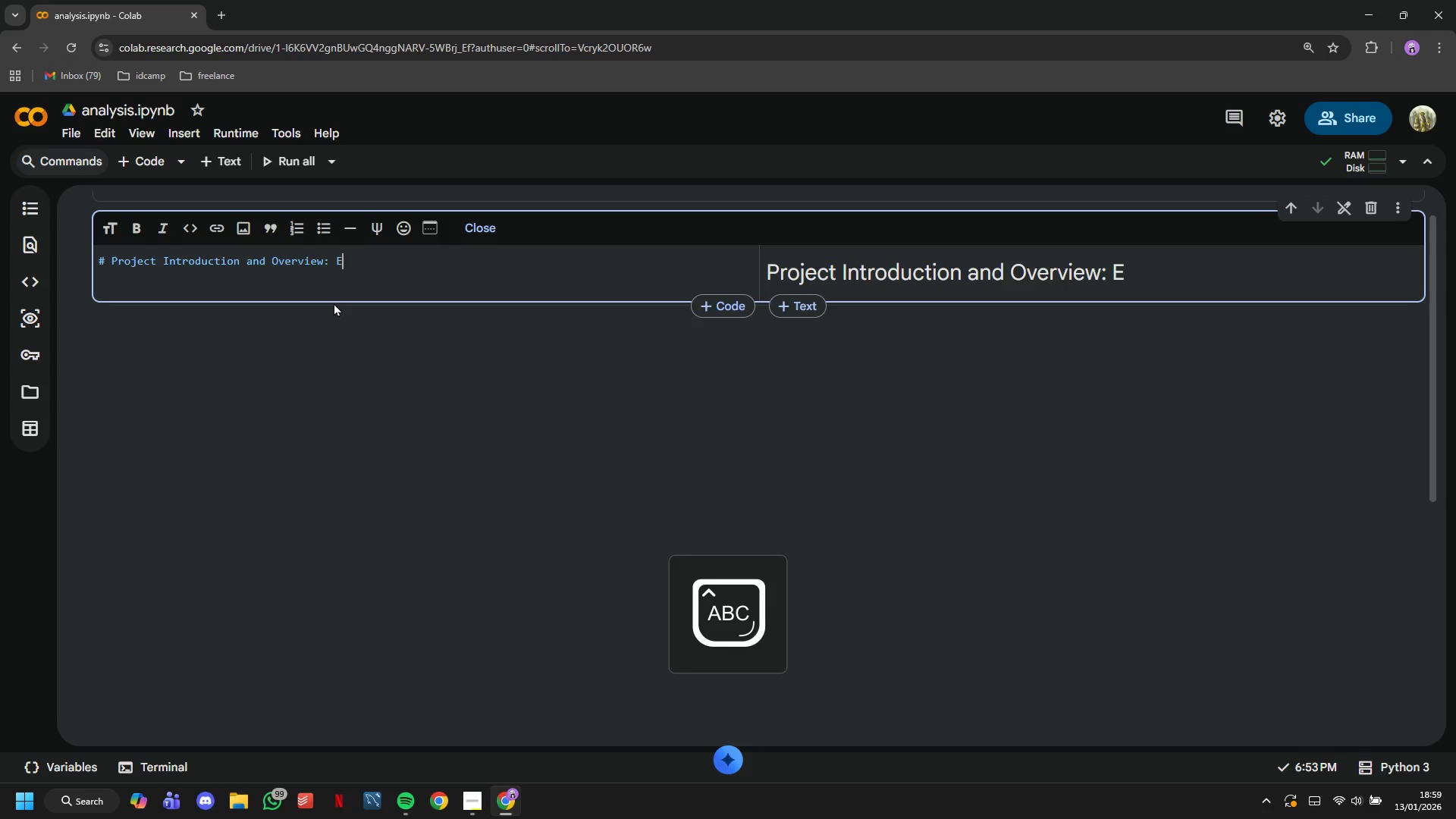 
key(BracketRight)
 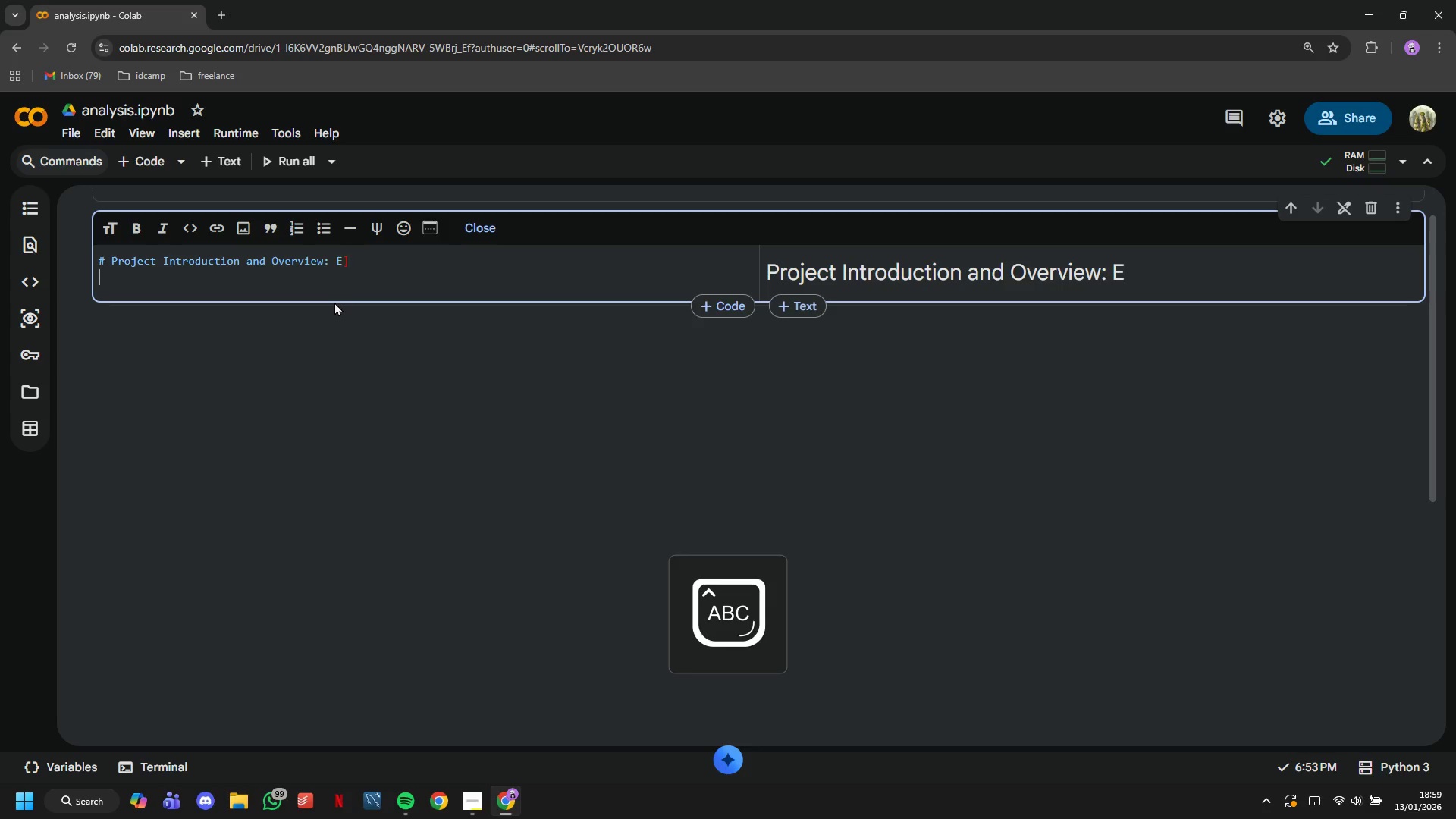 
key(Enter)
 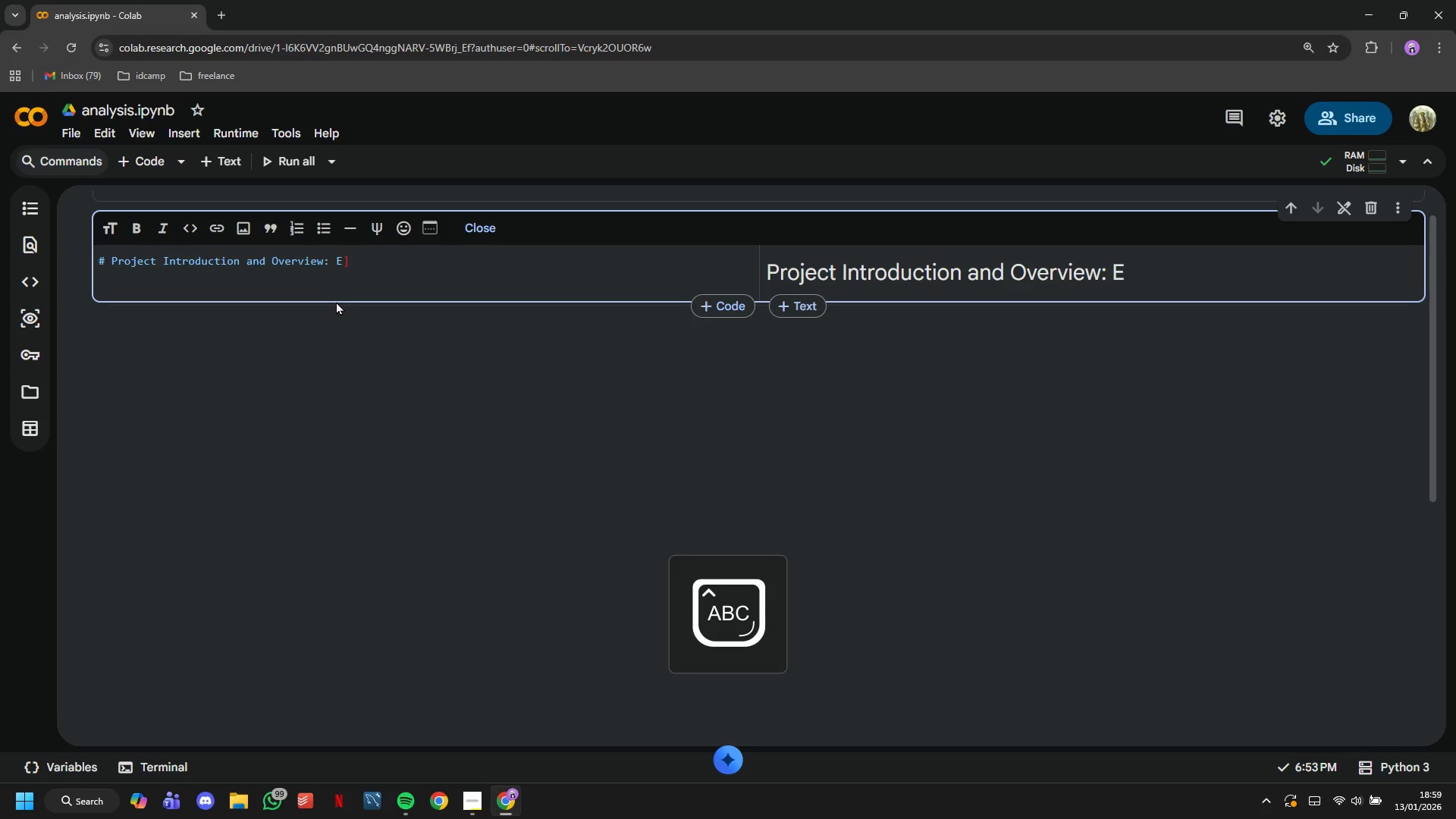 
key(Backspace)
 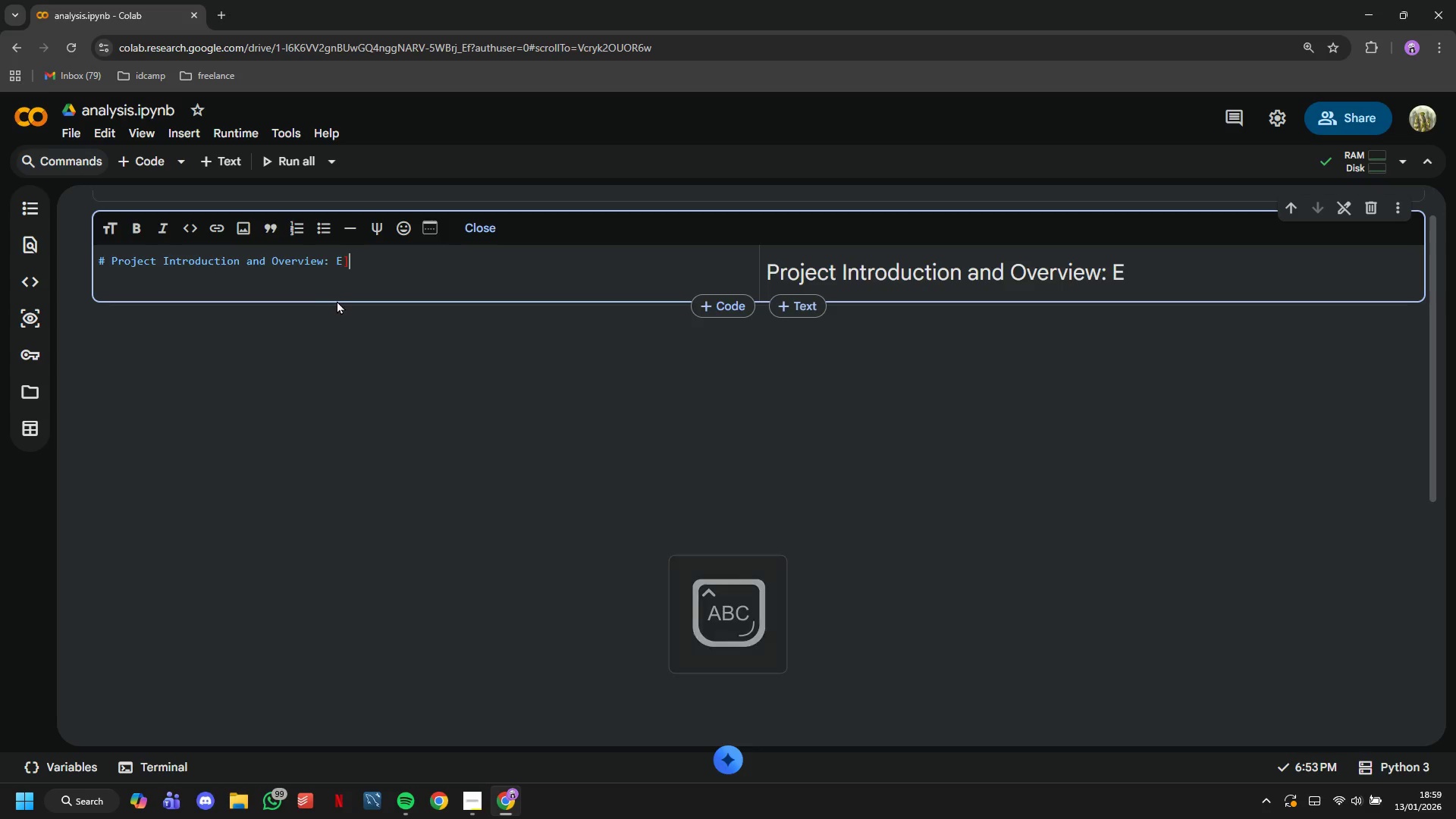 
key(Backspace)
 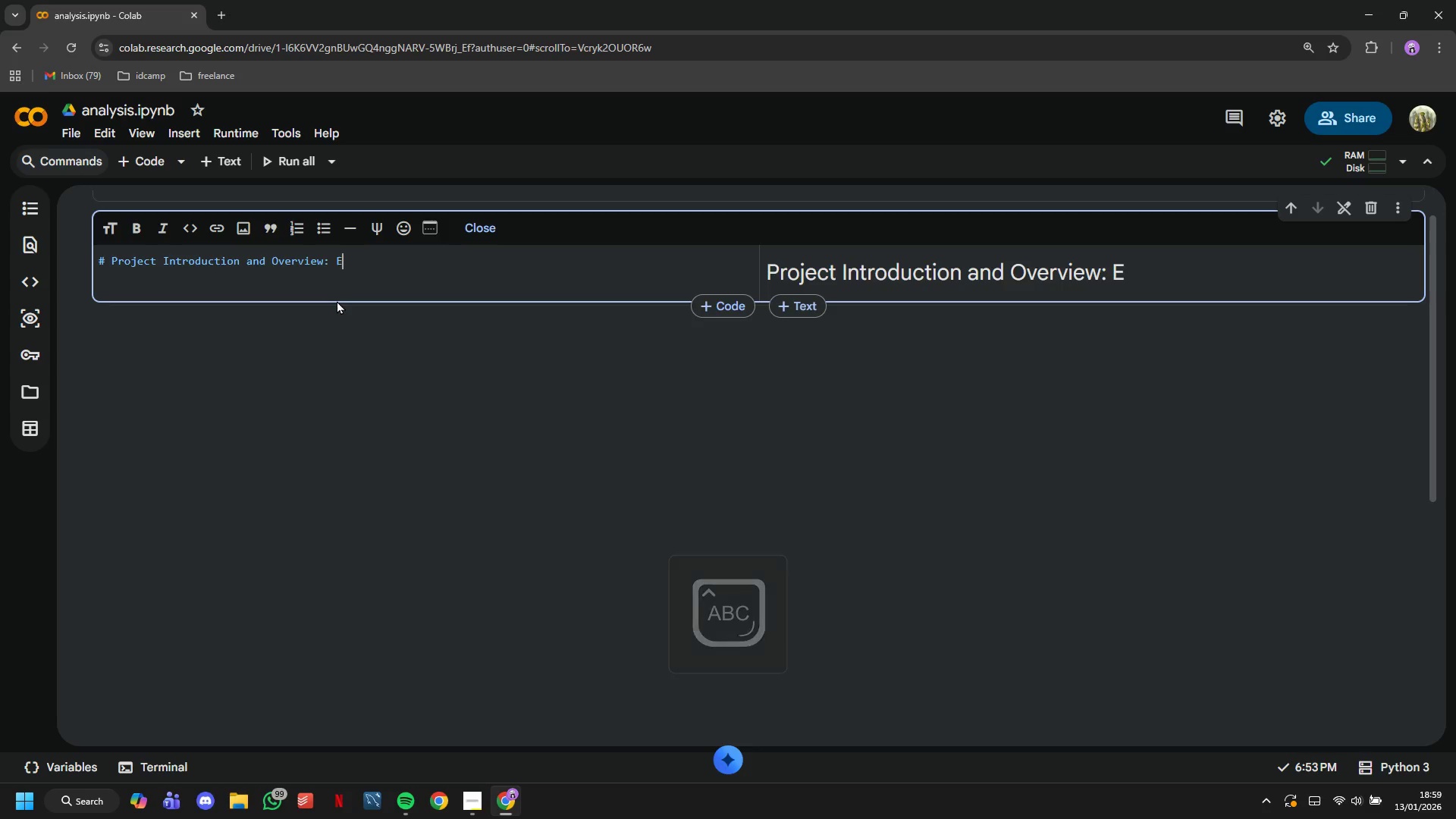 
key(Backspace)
 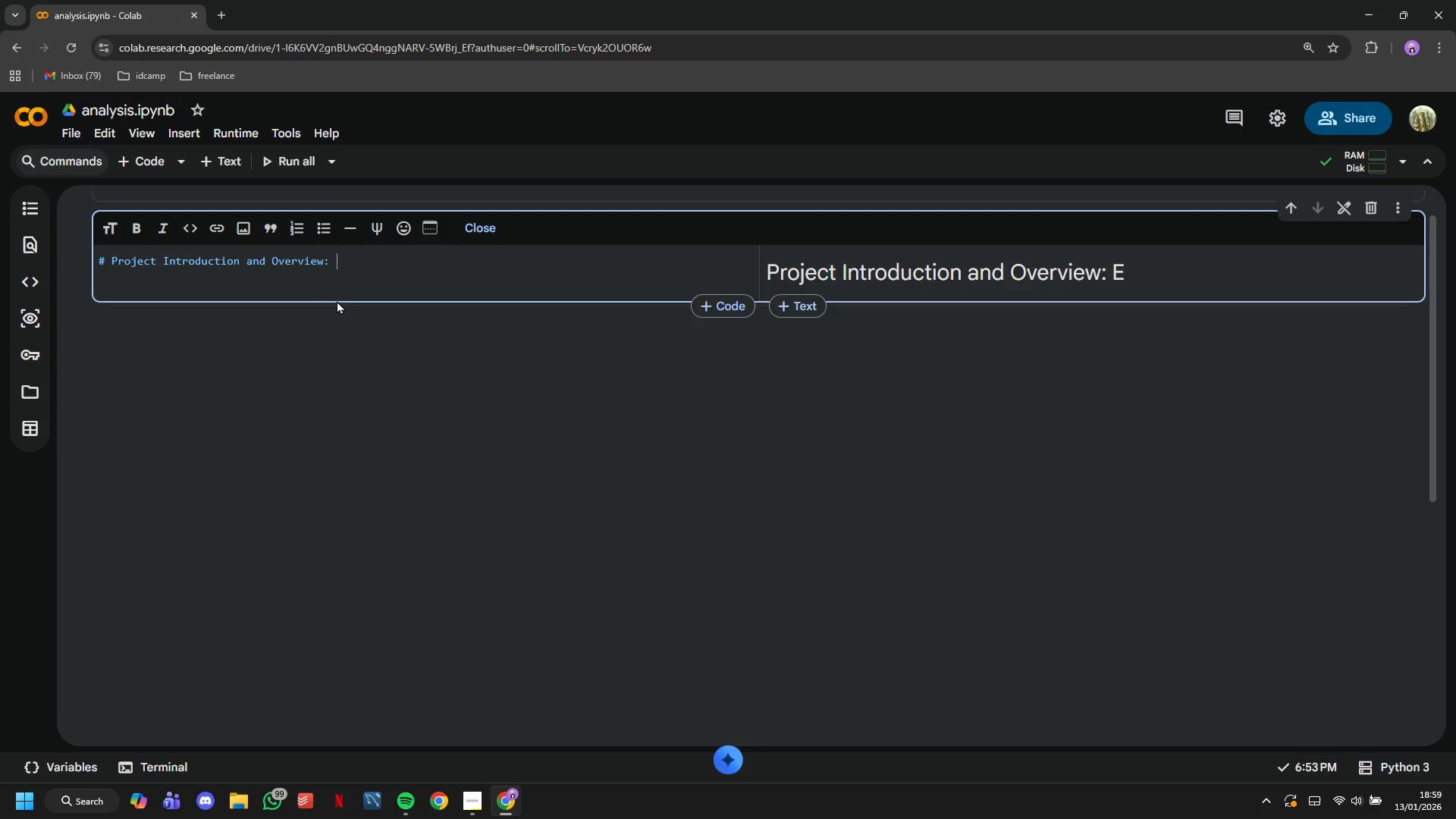 
key(Enter)
 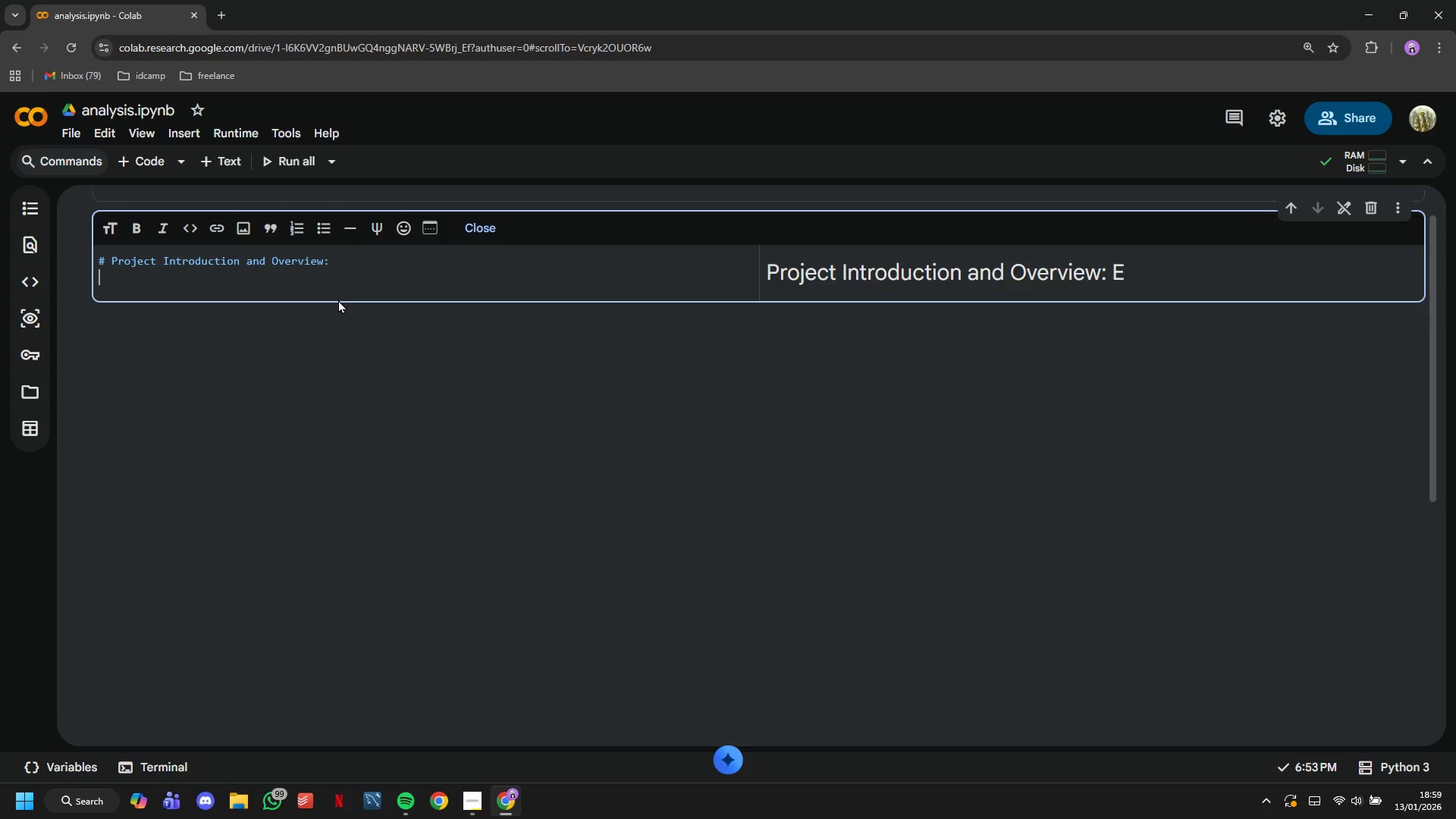 
key(Shift+3)
 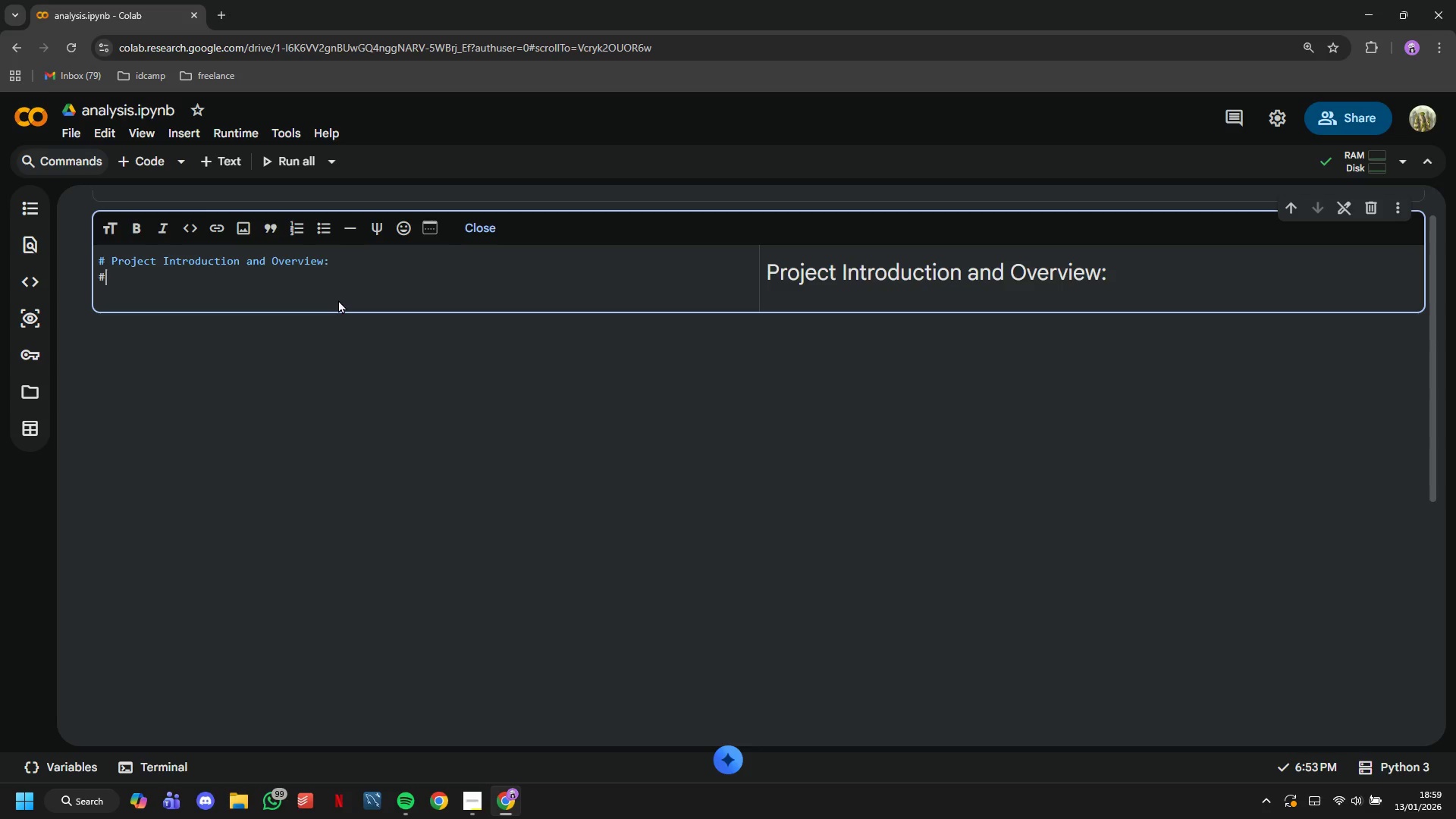 
key(Backspace)
 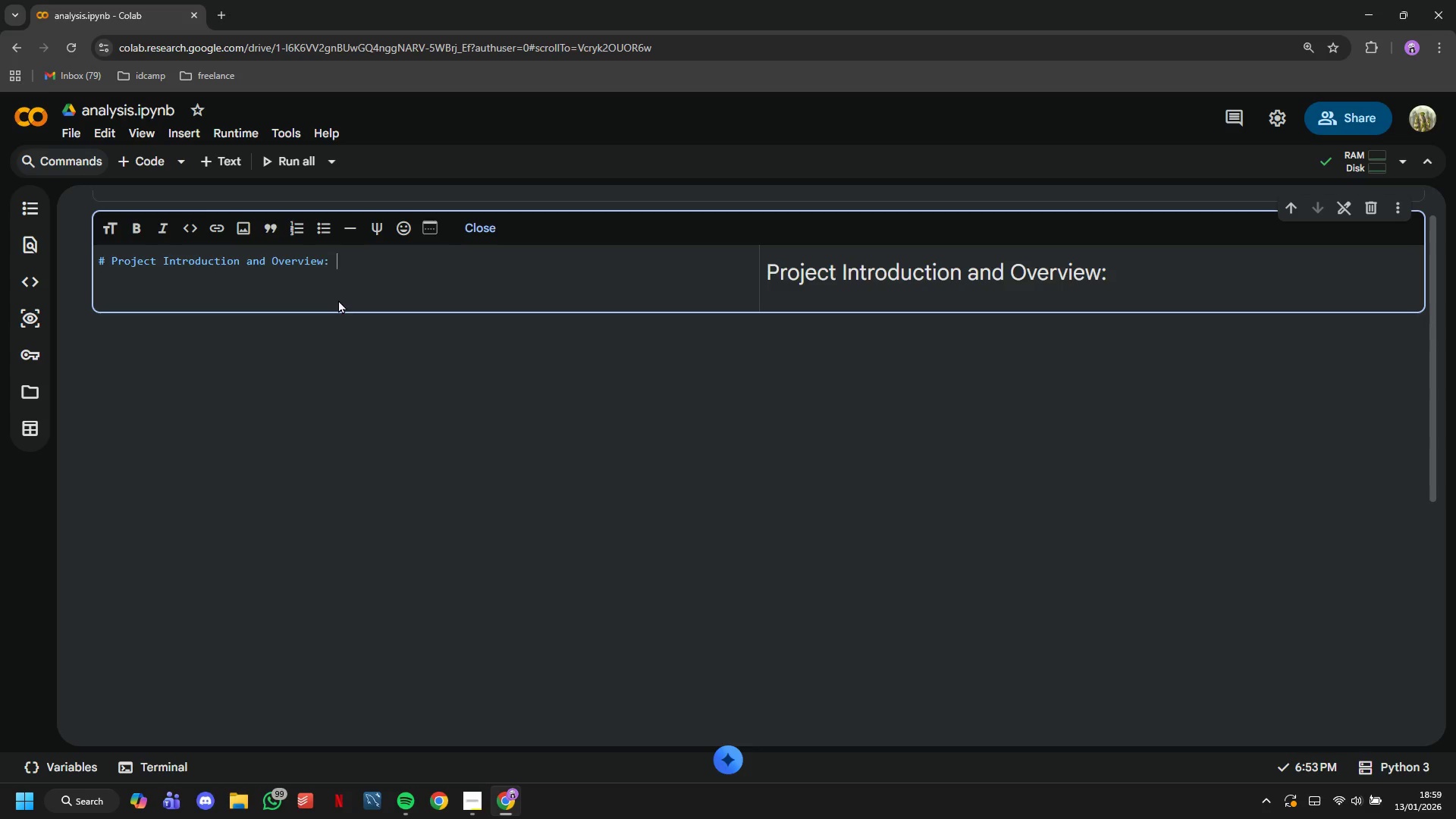 
key(Backspace)
 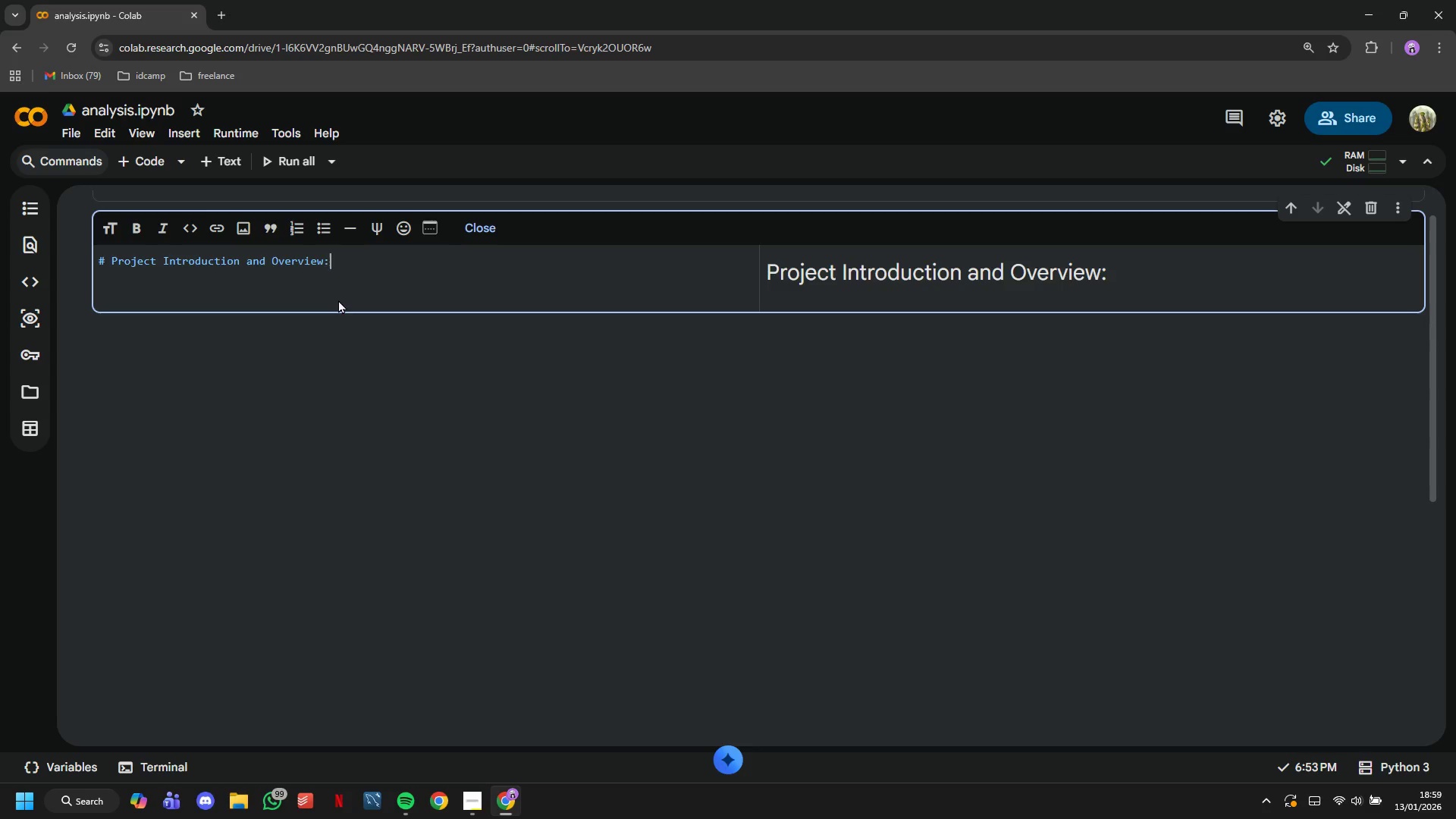 
key(Backspace)
 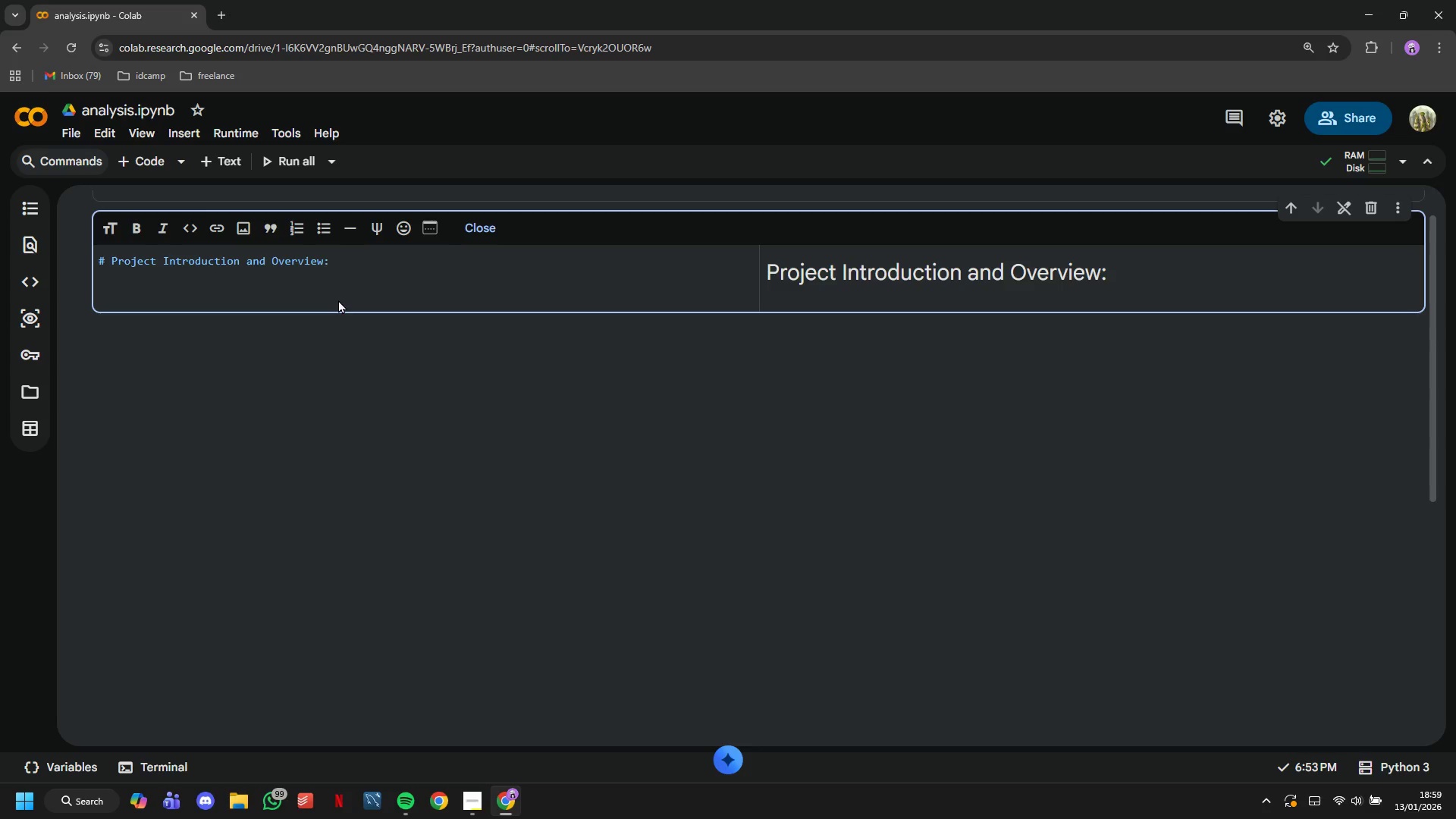 
key(Backspace)
 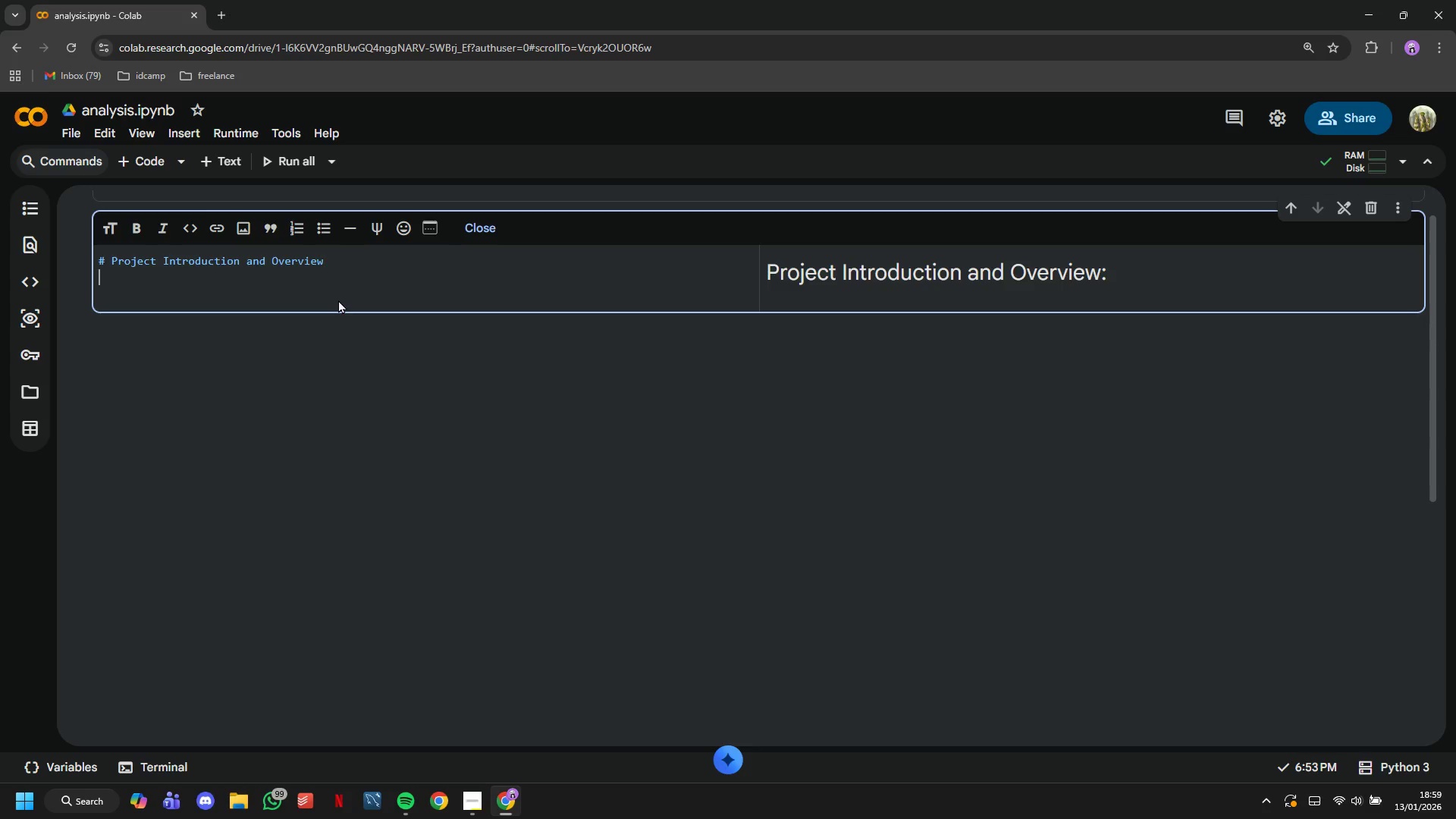 
key(Enter)
 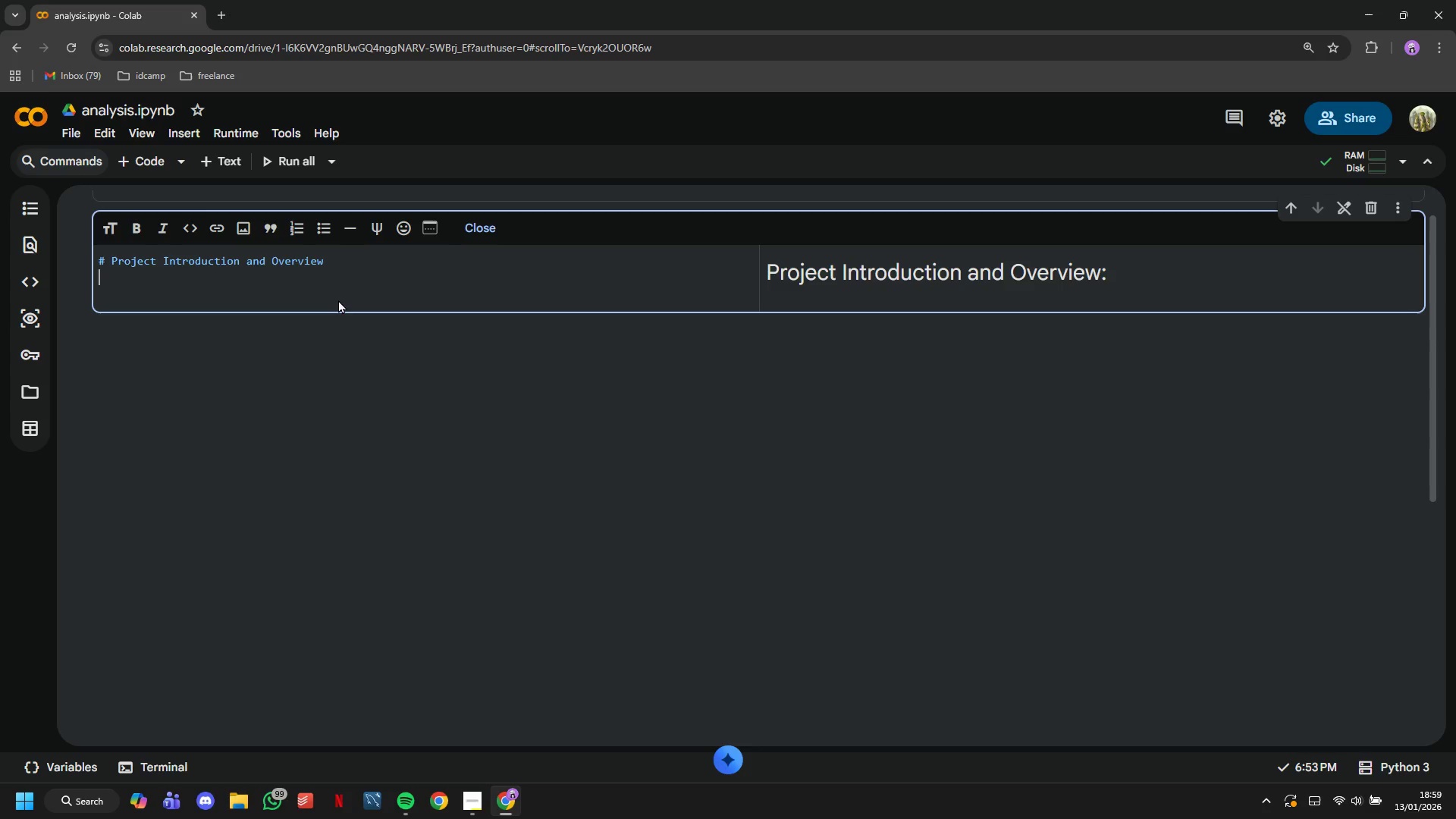 
type(# Estate AS)
key(Backspace)
type(sset NER: Custom Entity Recognition for Probate Document Analysis)
 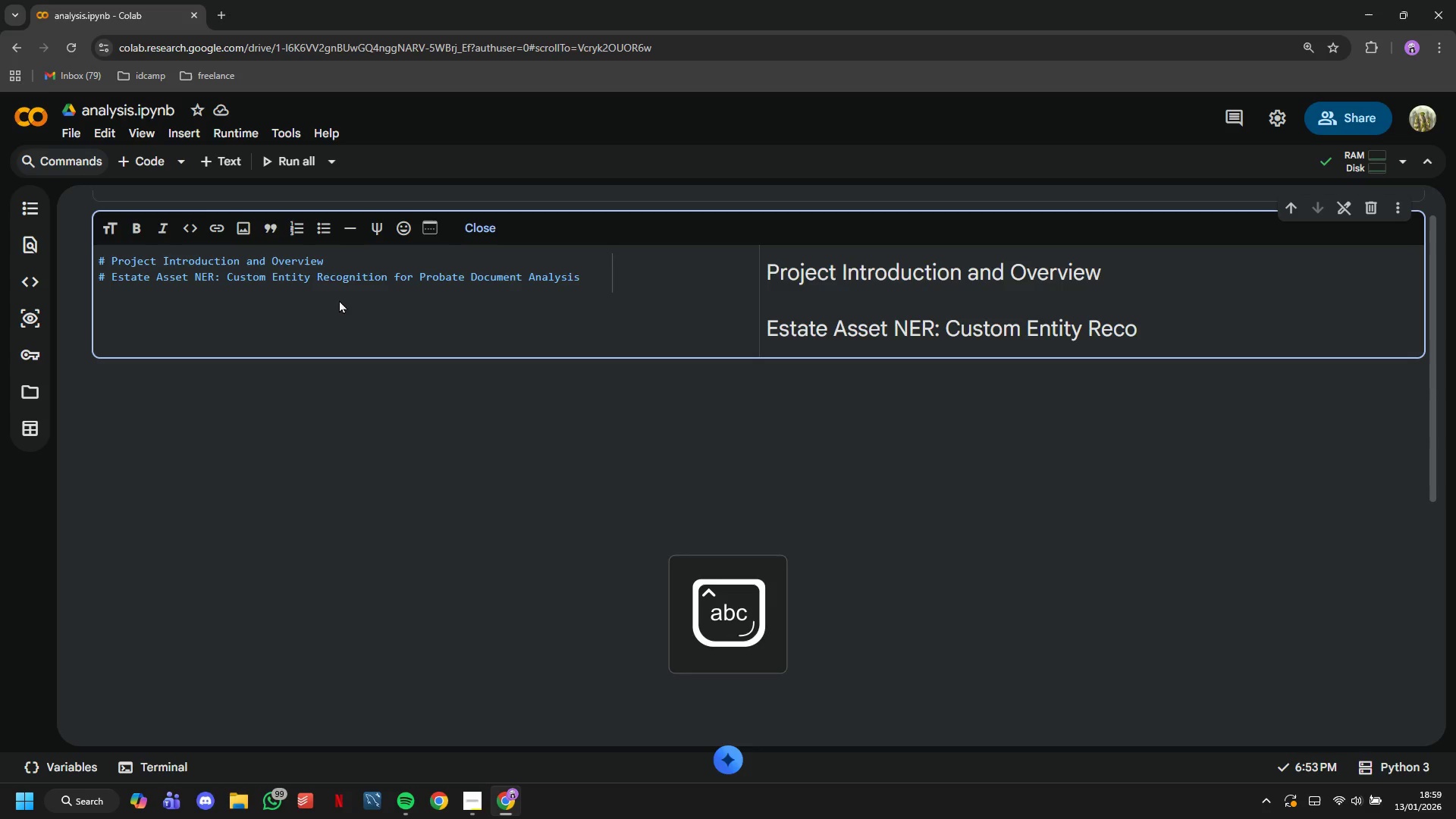 
wait(21.76)
 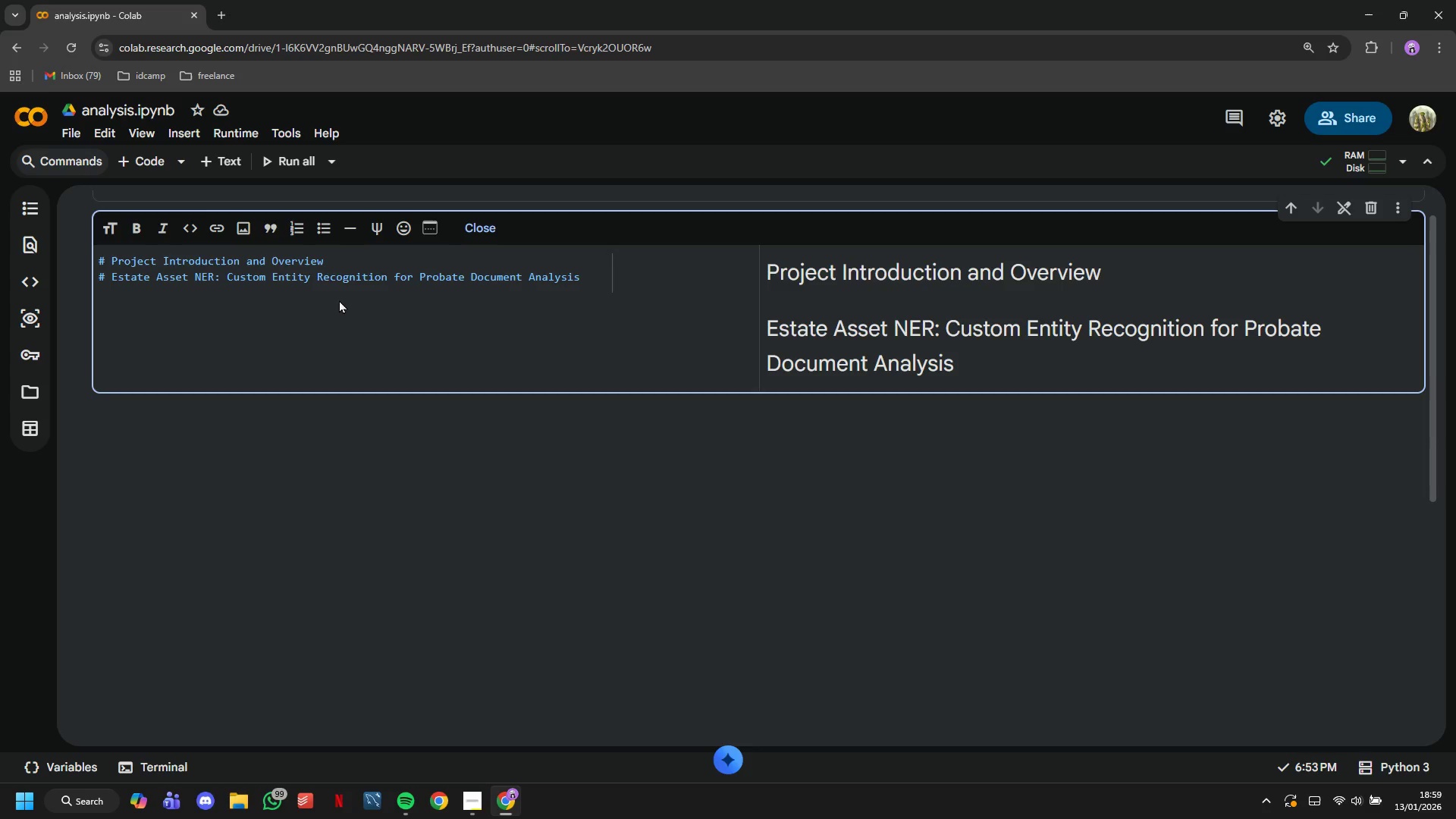 
key(Enter)
 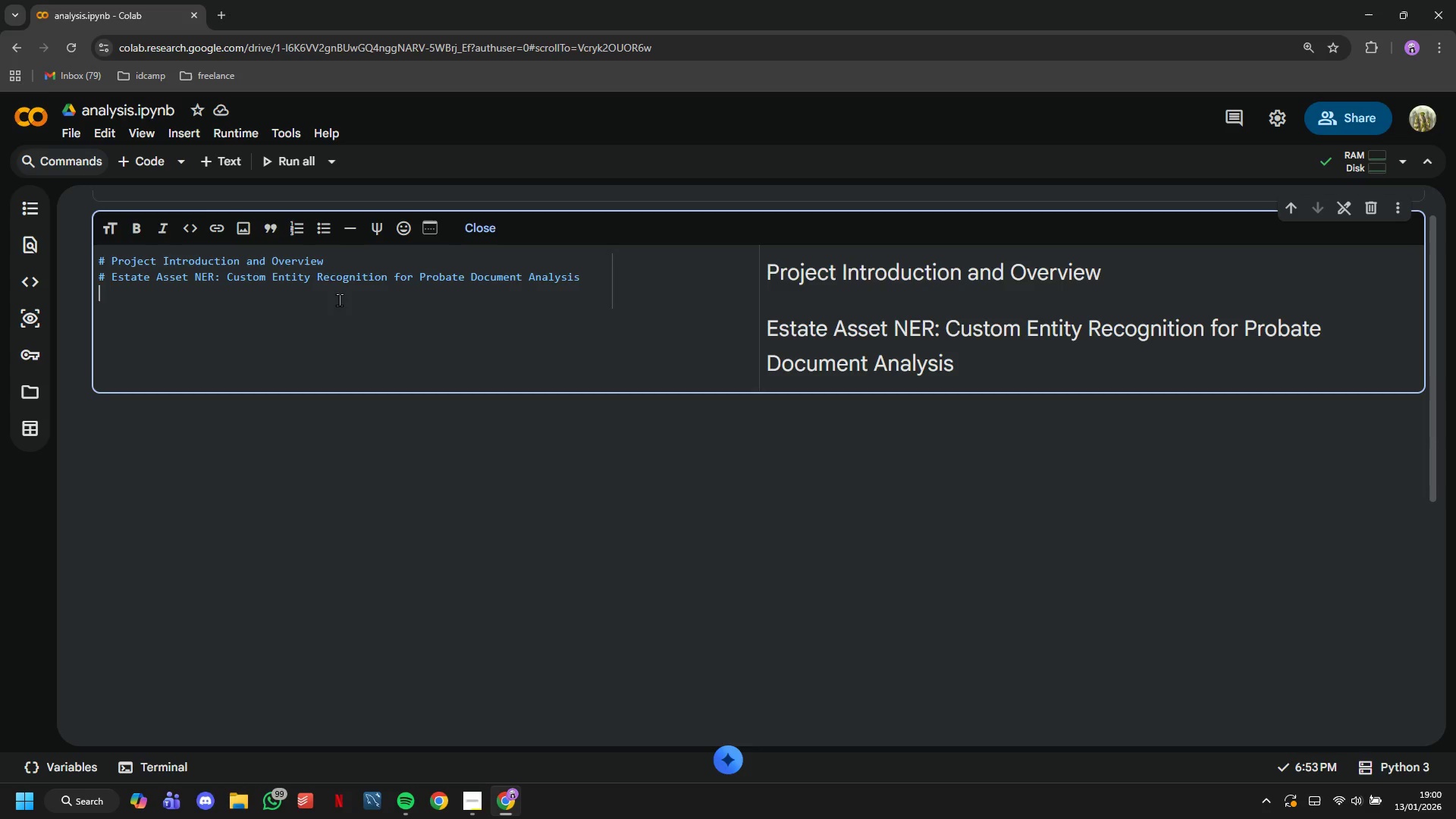 
key(Enter)
 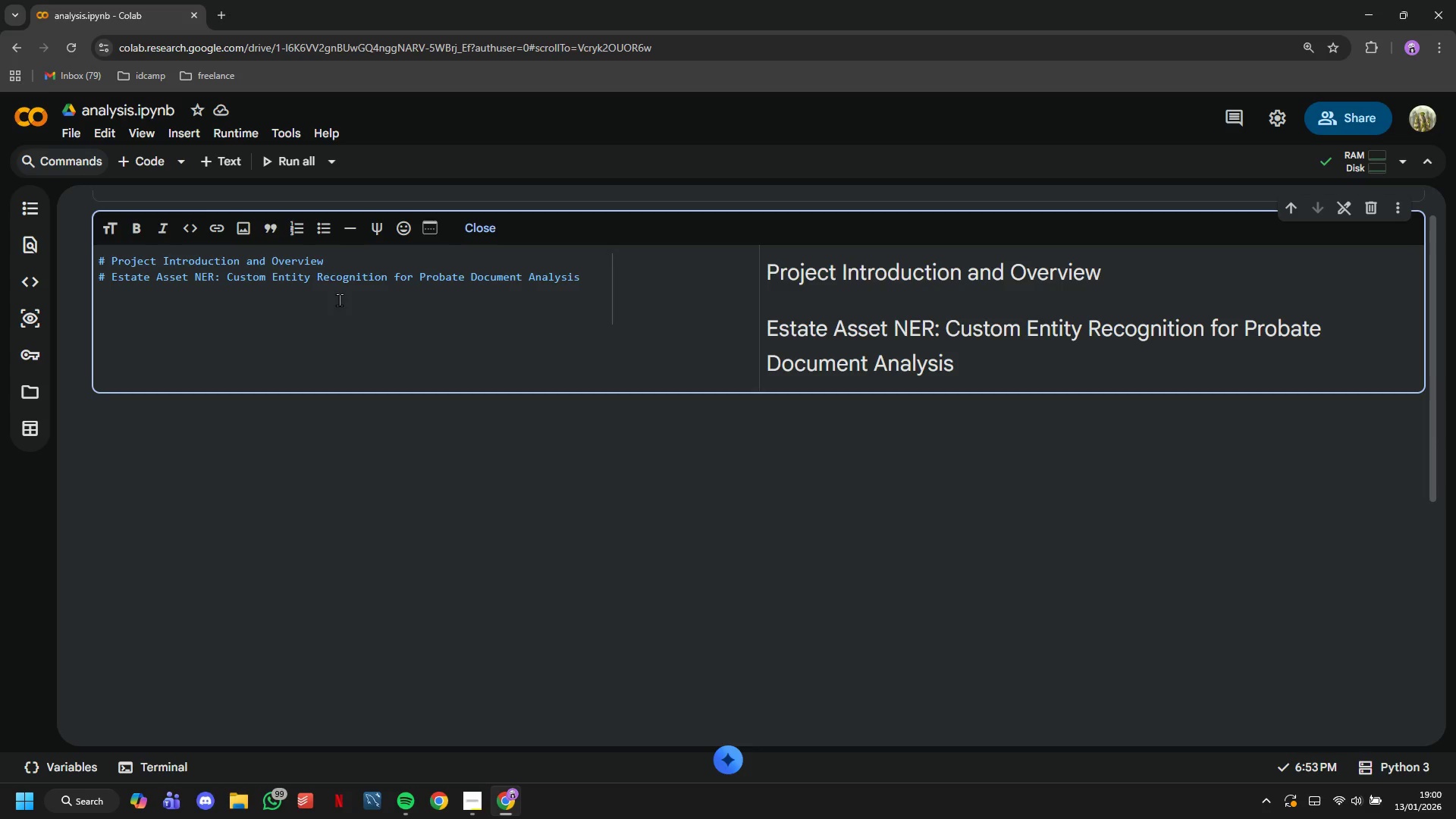 
type(CLIENT:)
 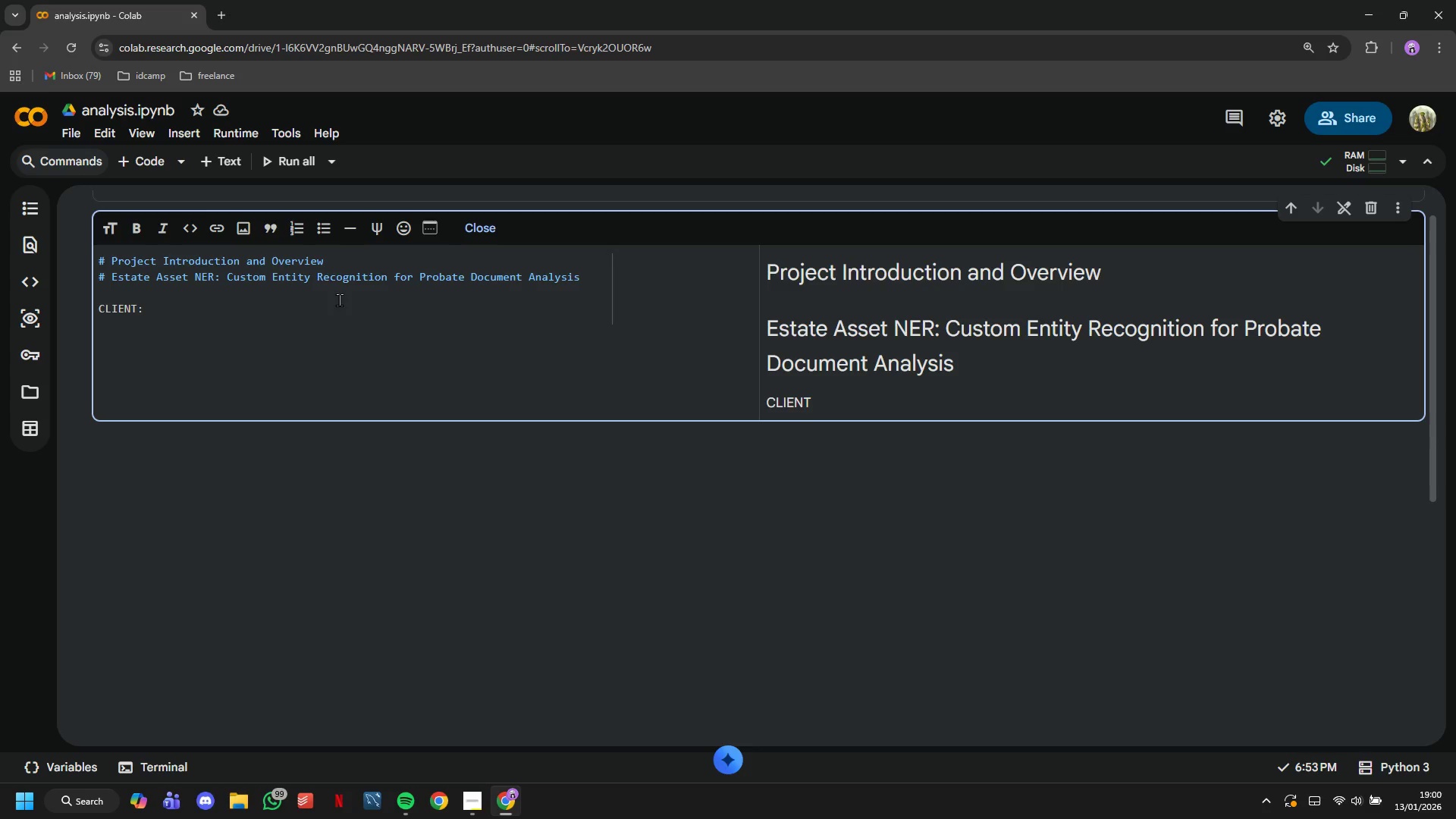 
wait(8.06)
 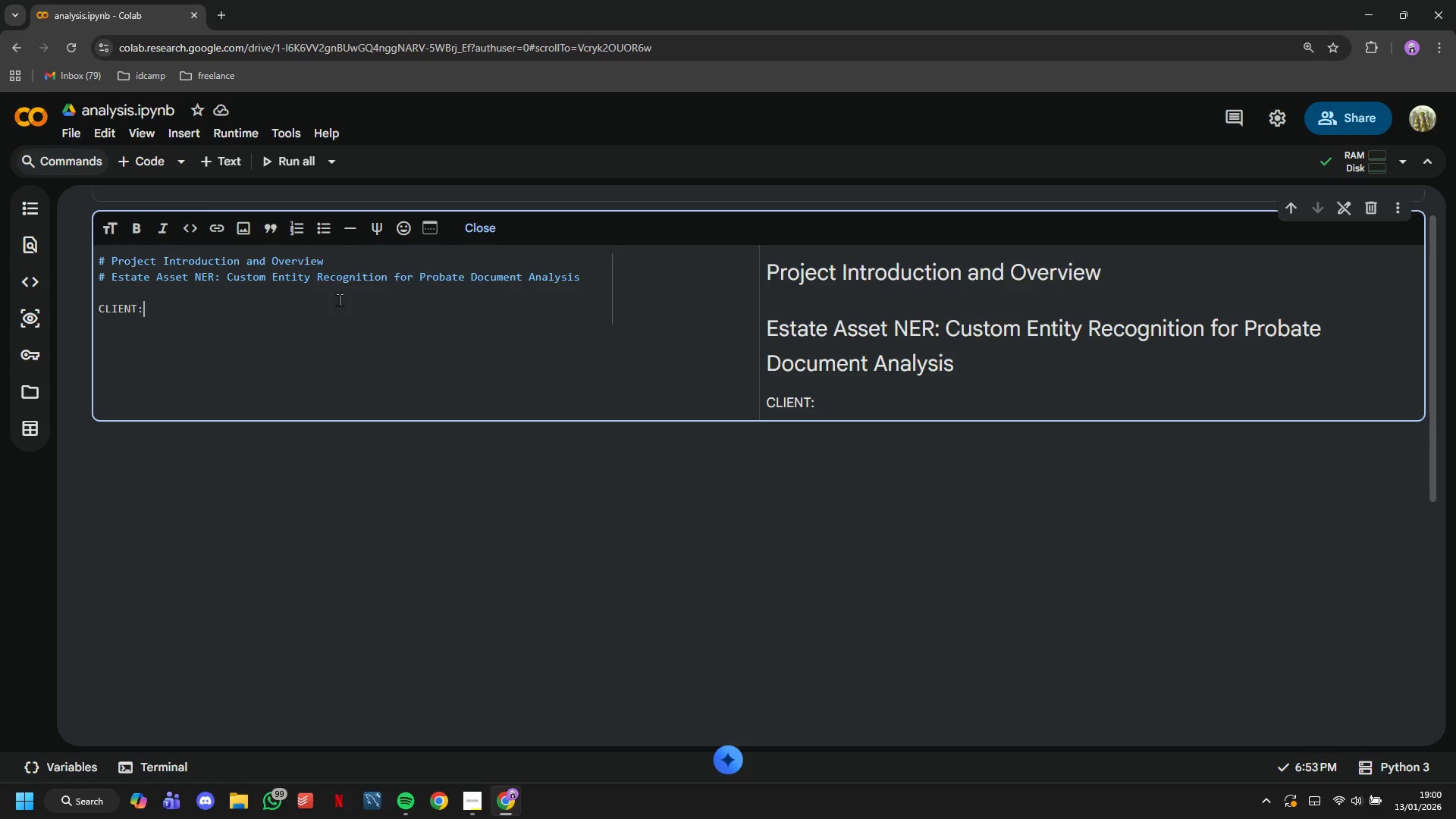 
type(Legacy Shield Partners - Estate Planning Law Firm)
 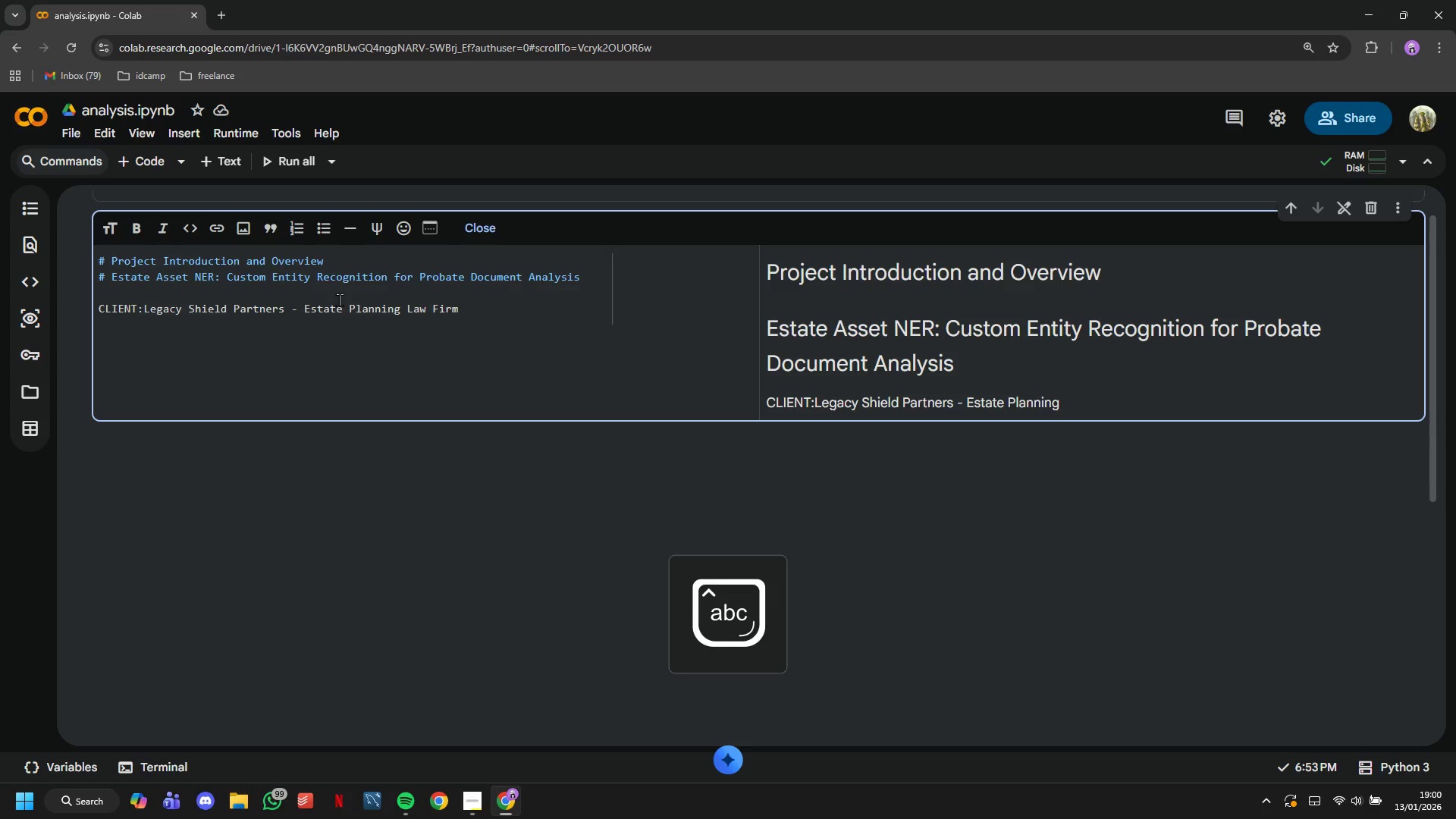 
key(Enter)
 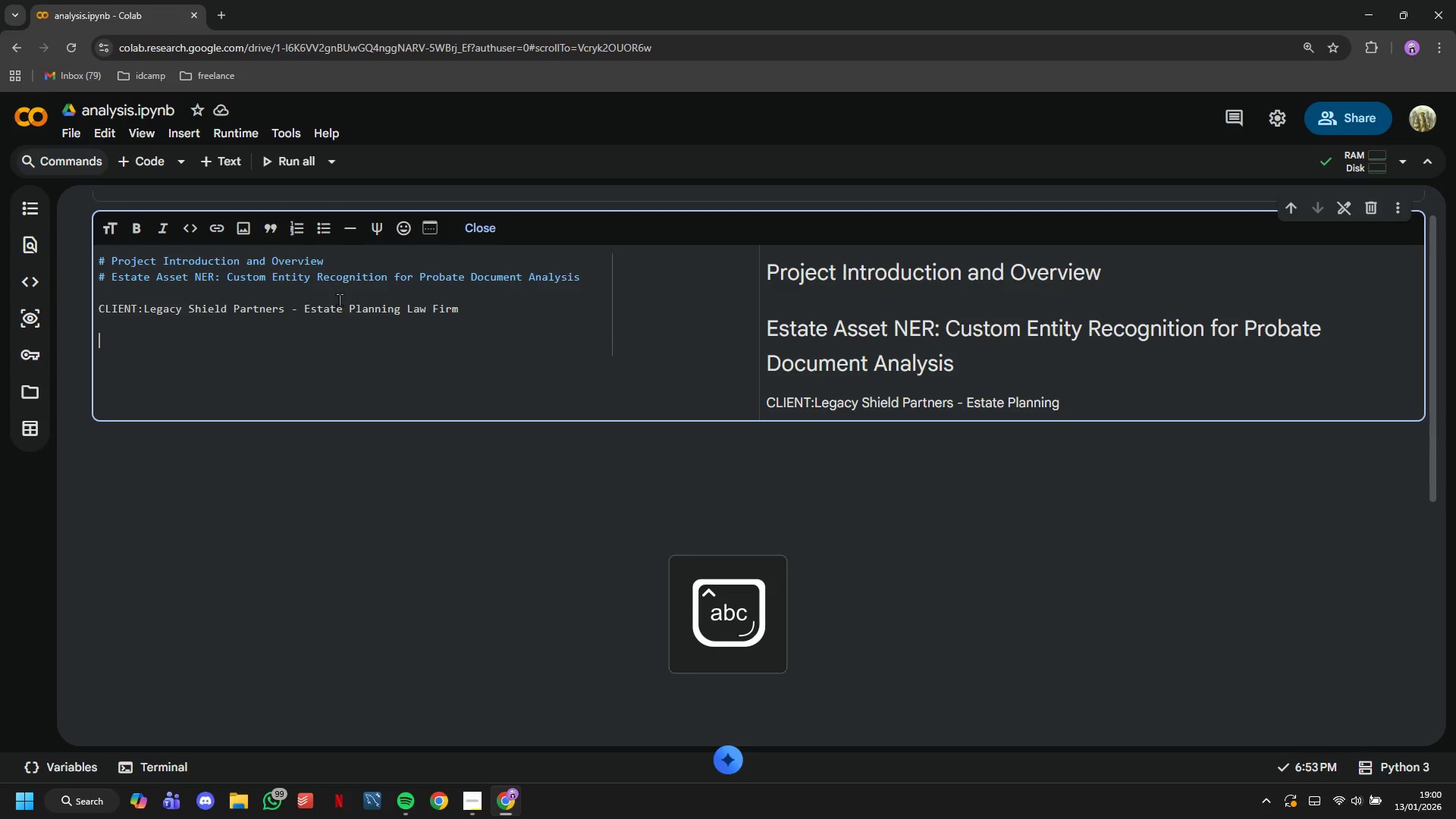 
key(Enter)
 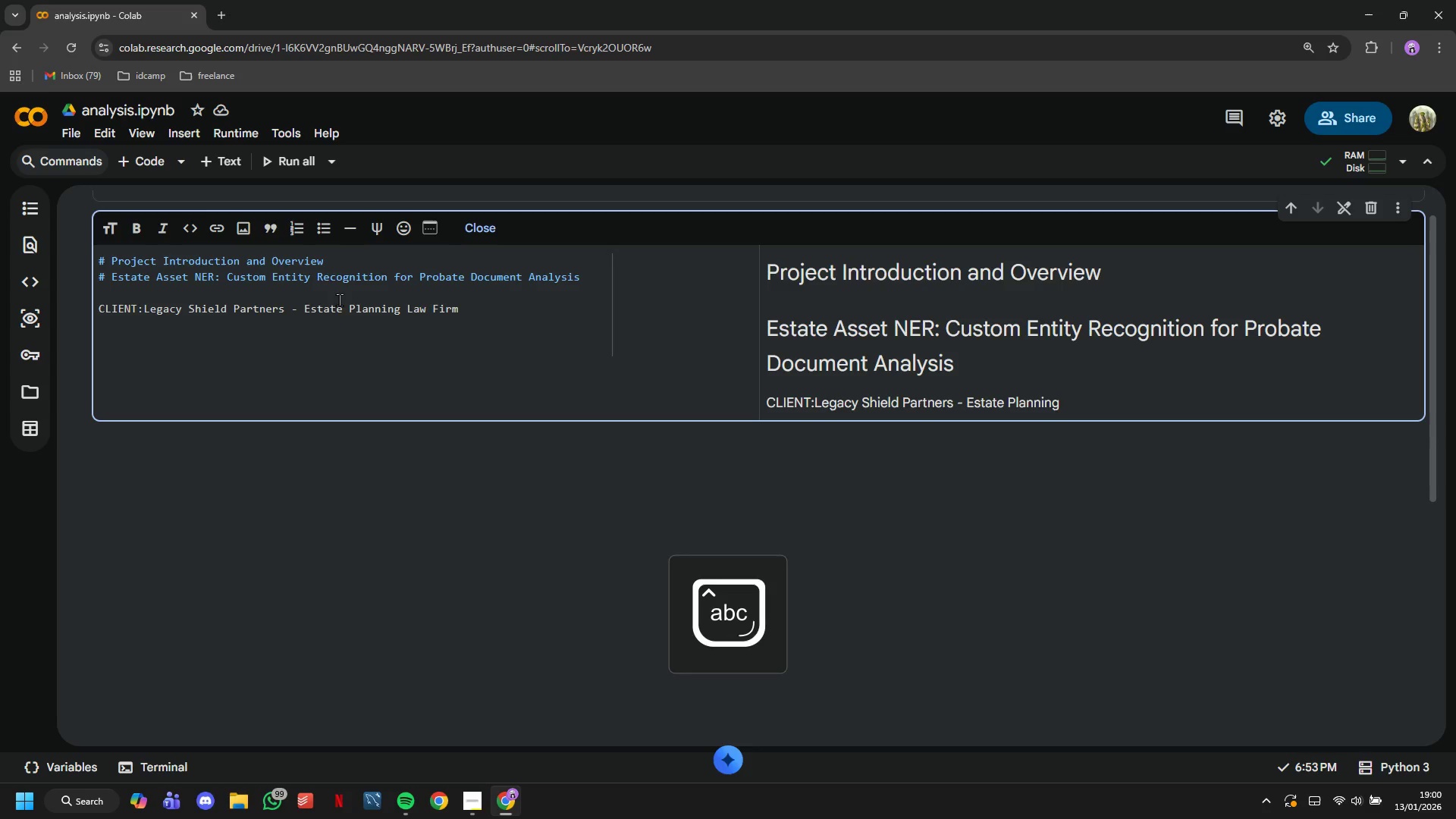 
type(****)
 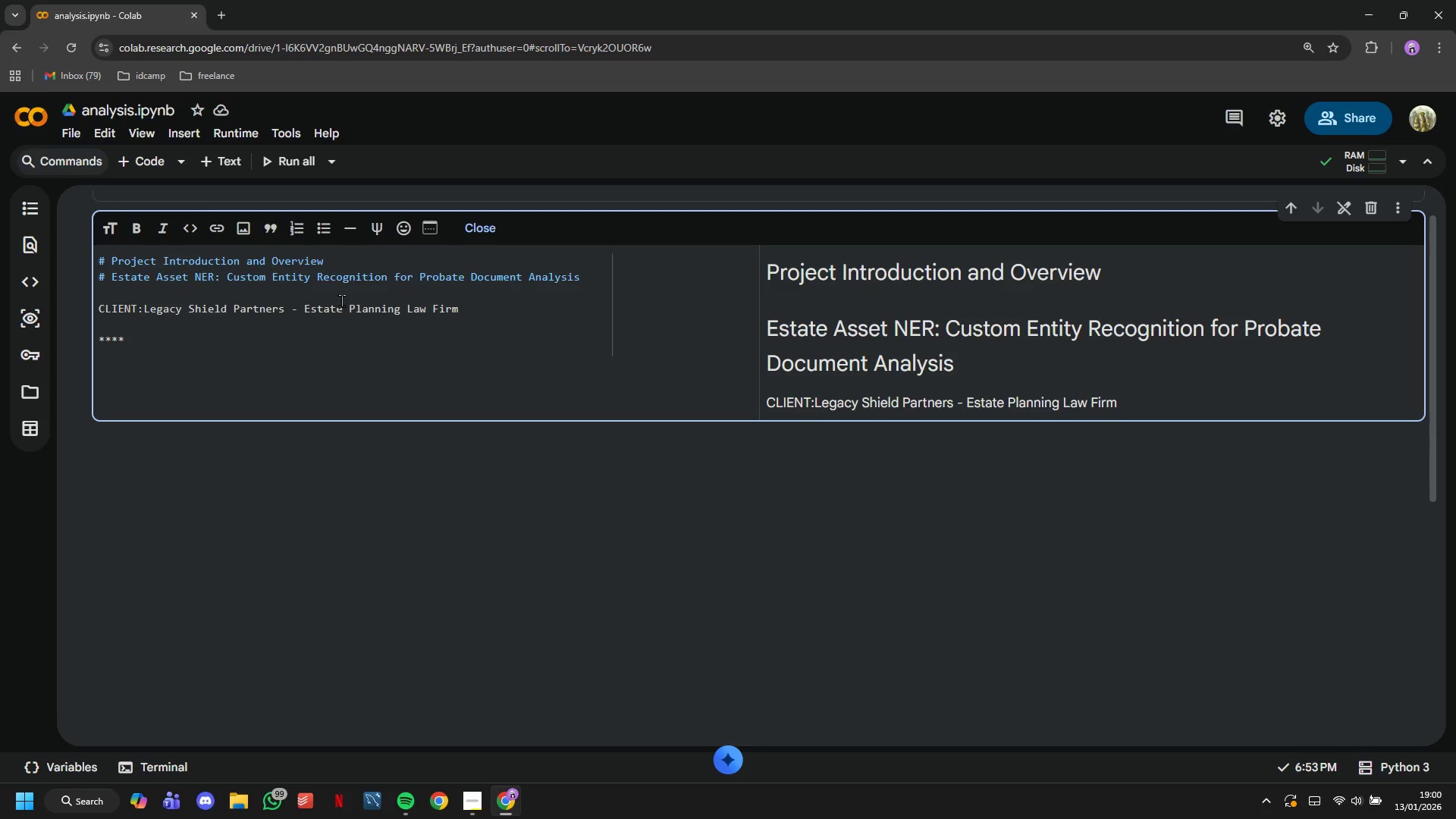 
key(ArrowLeft)
 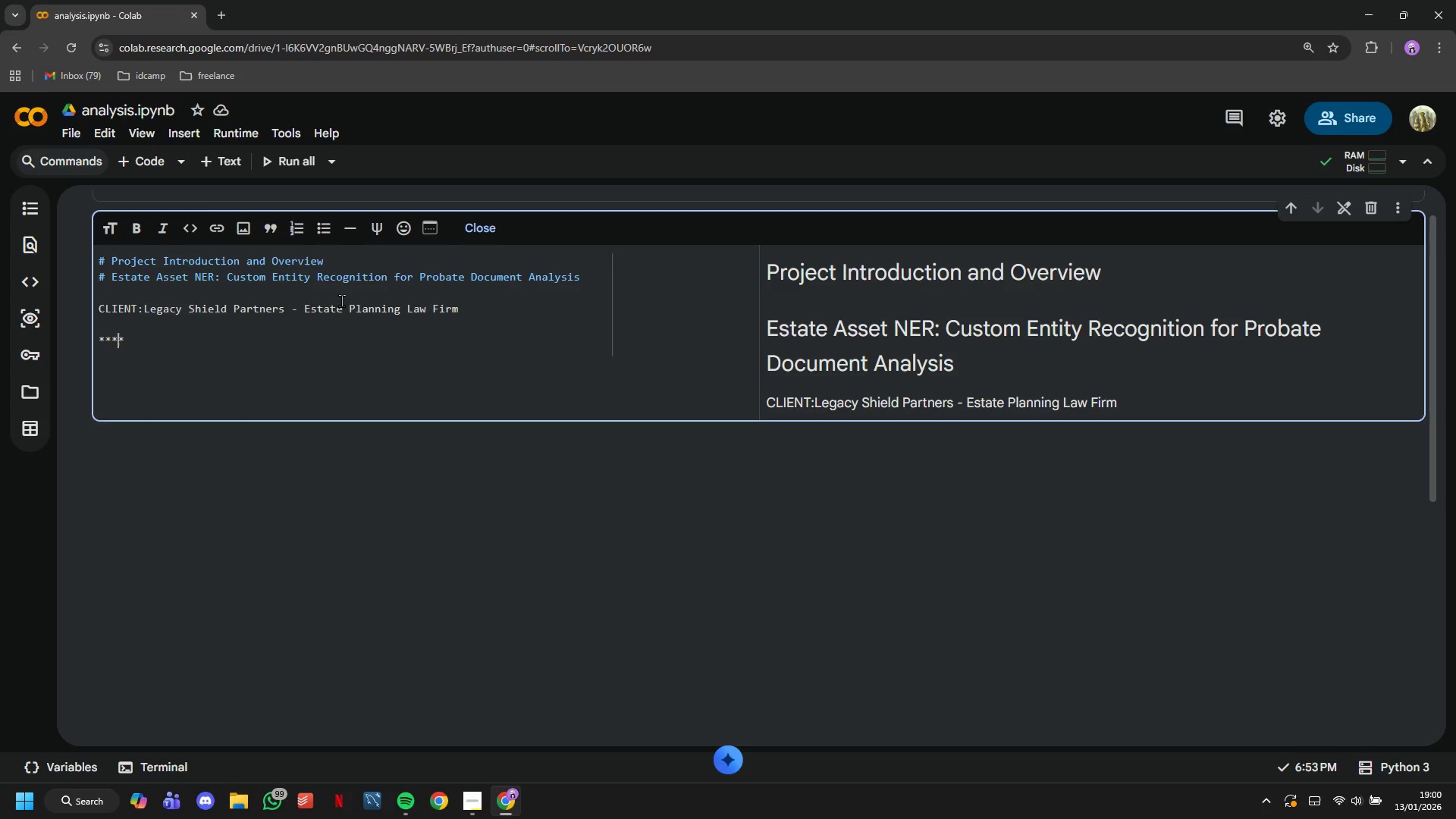 
key(ArrowLeft)
 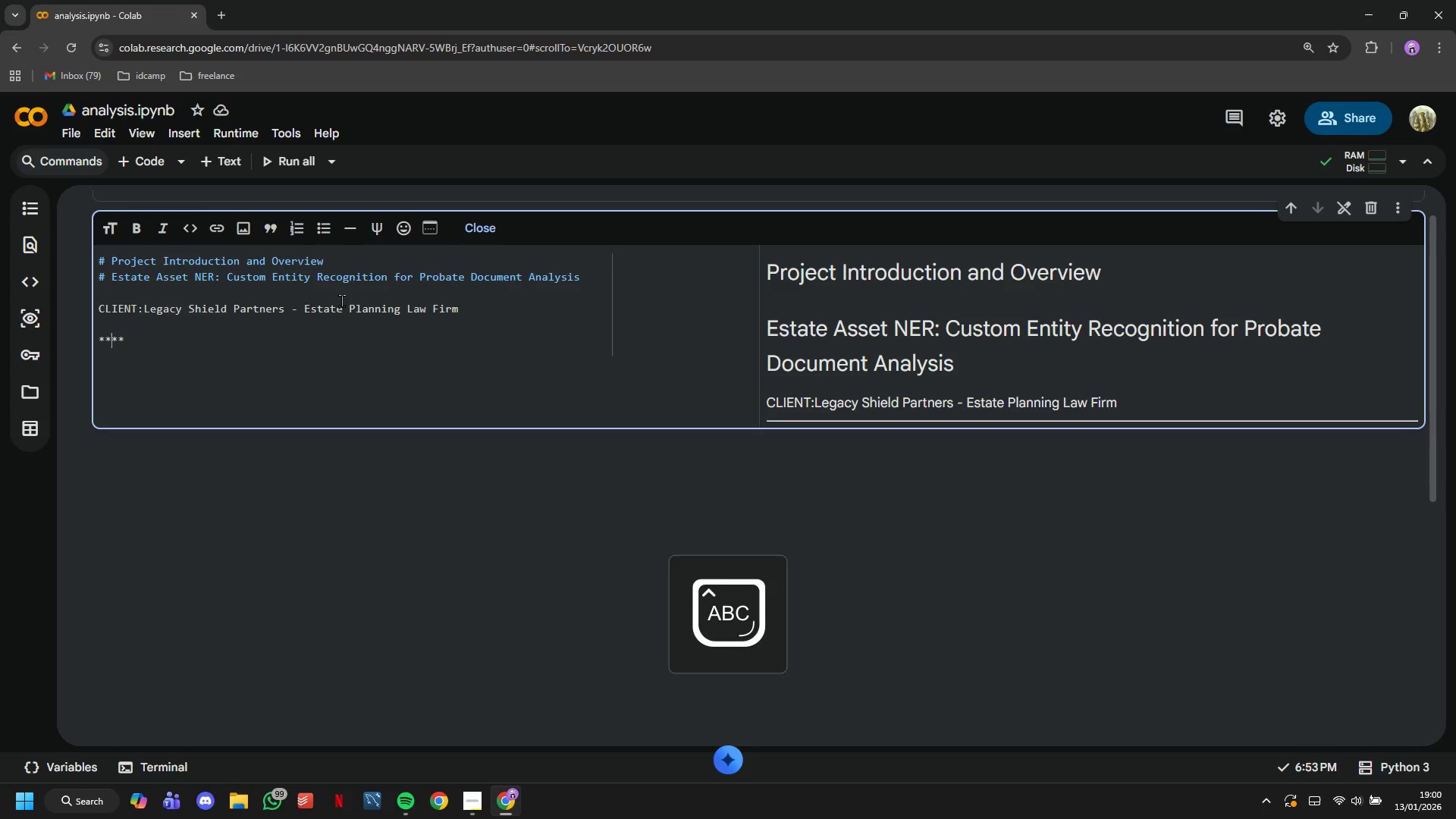 
type(Th)
key(Backspace)
type(HE CHALLENGE)
 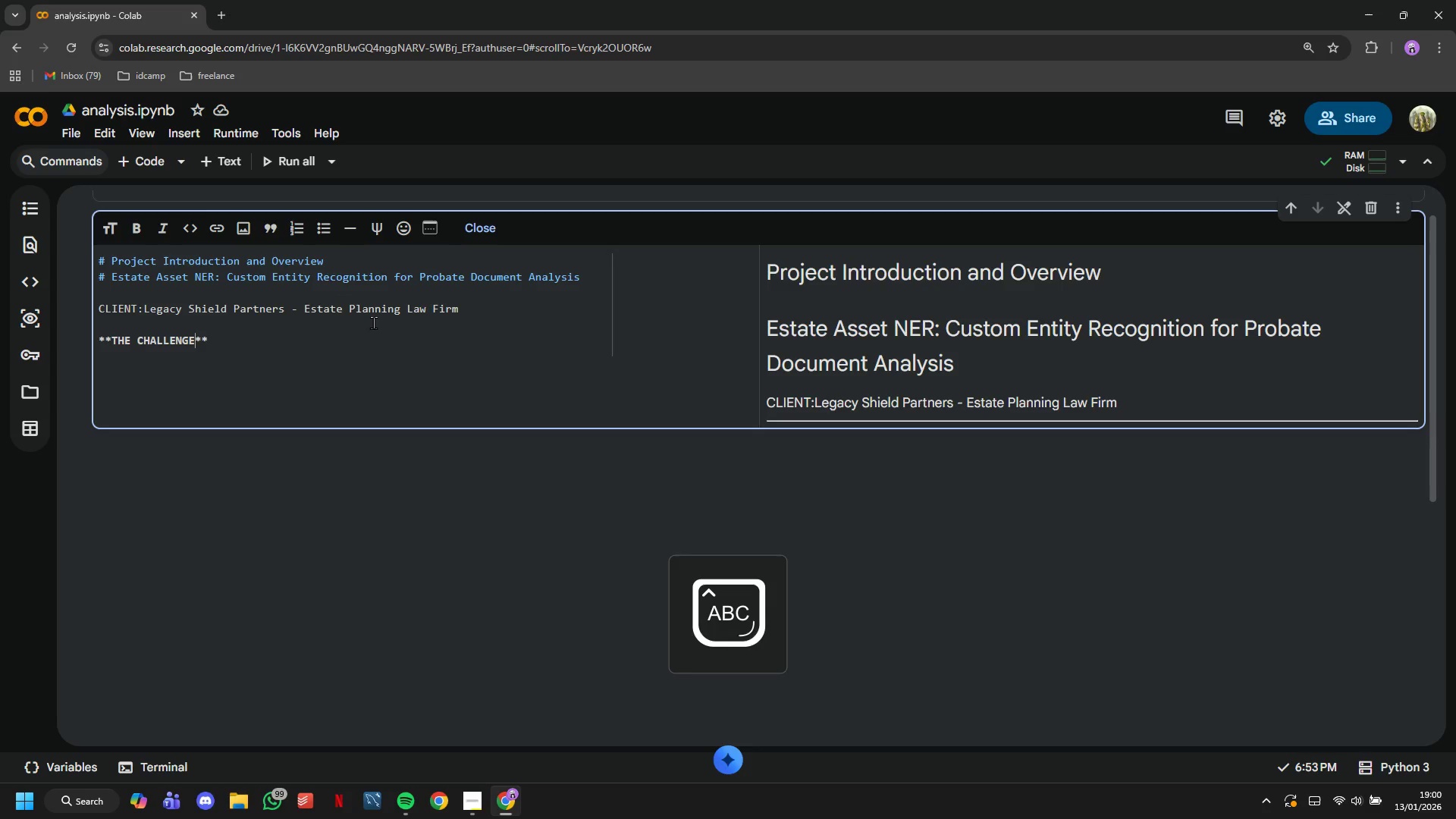 
key(ArrowUp)
 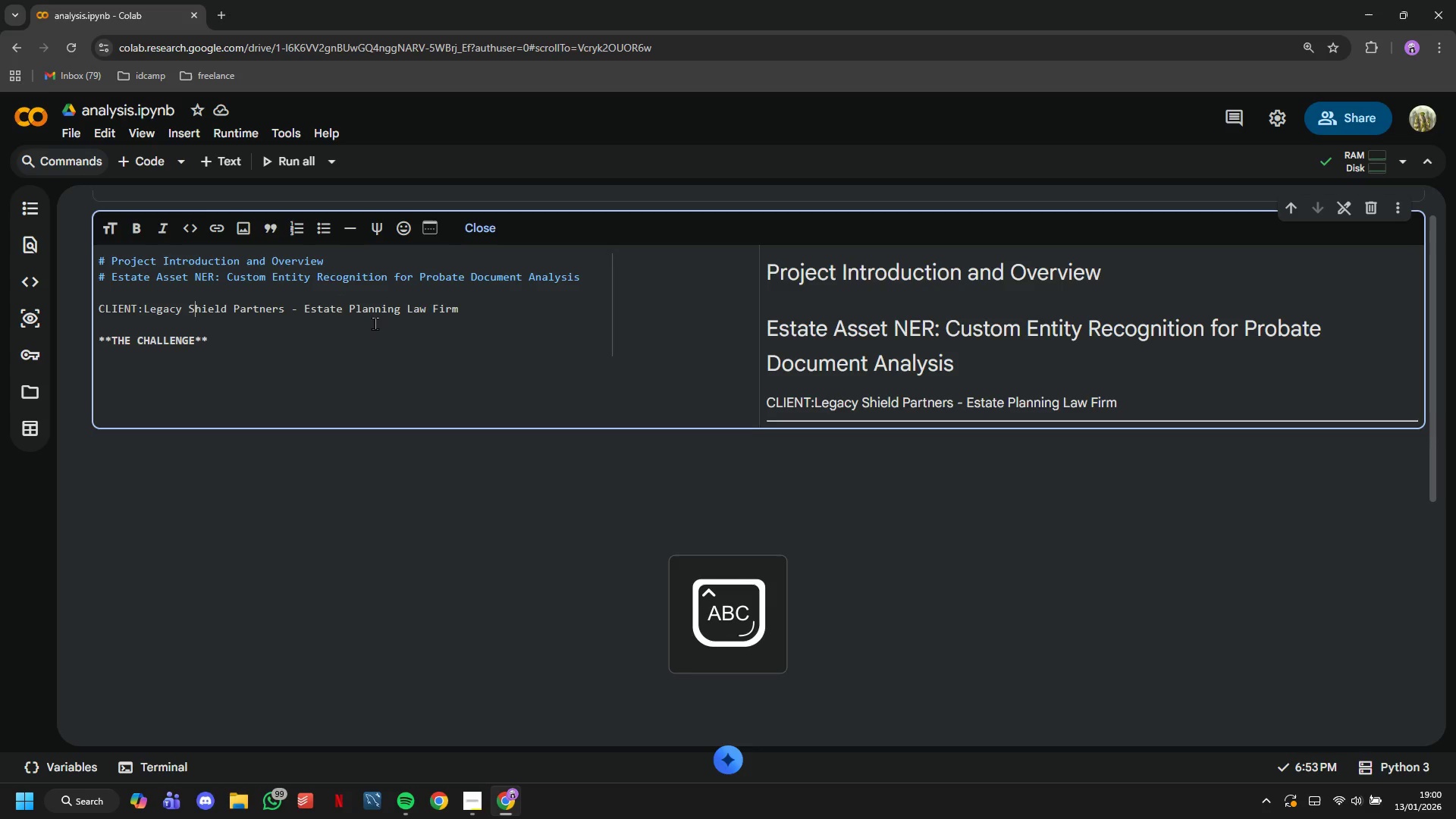 
key(ArrowUp)
 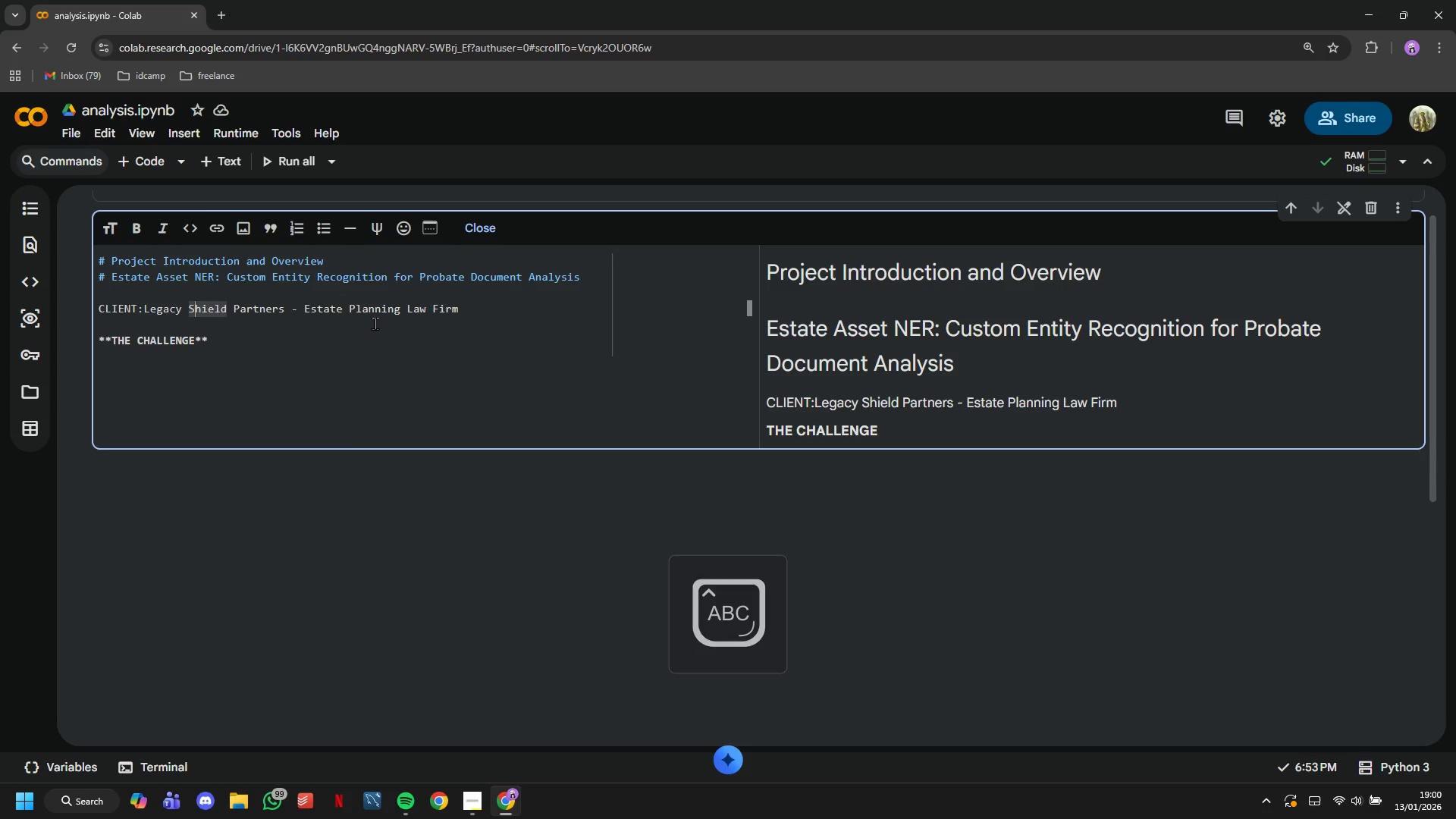 
hold_key(key=ArrowLeft, duration=0.77)
 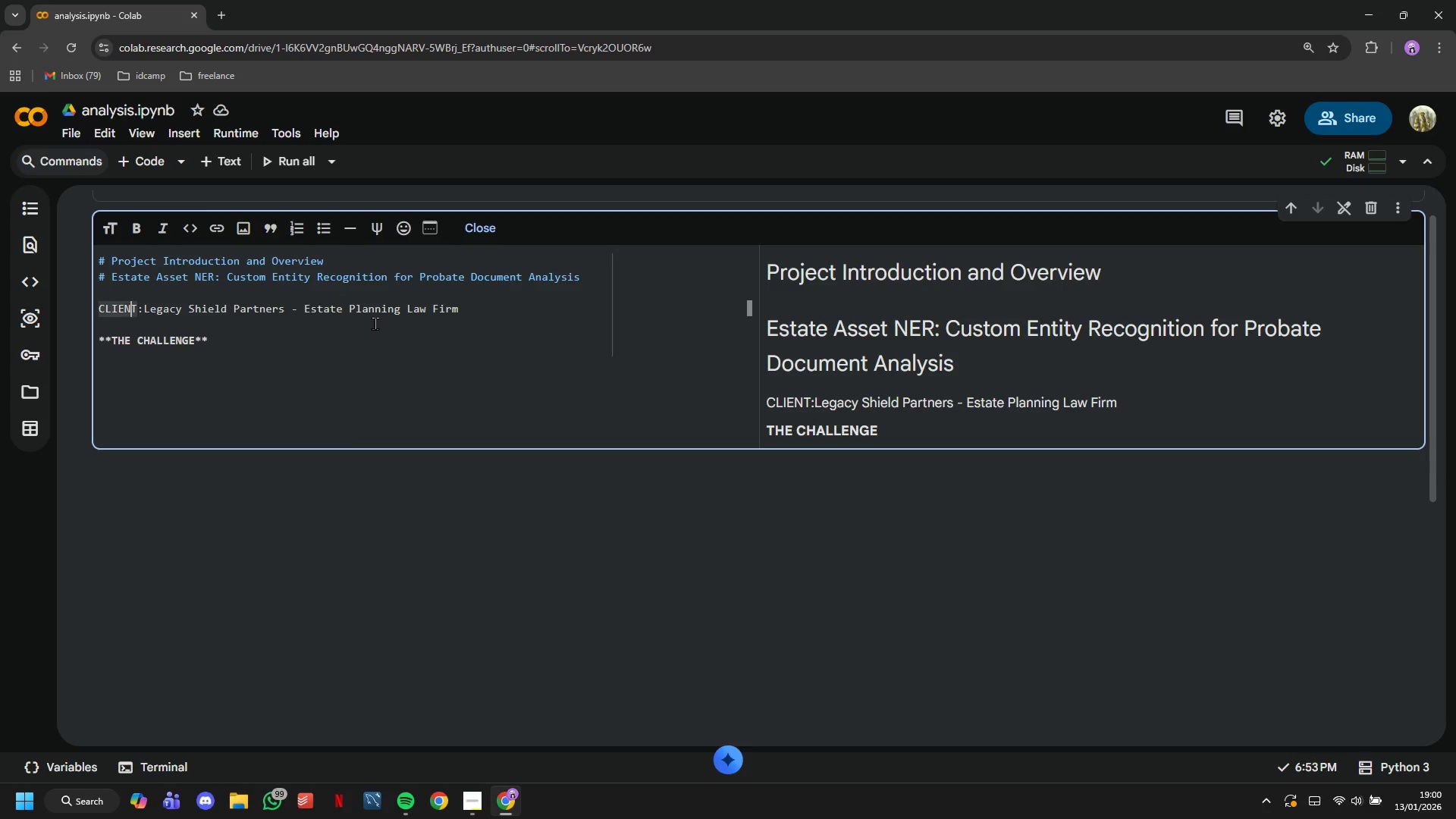 
key(ArrowRight)
 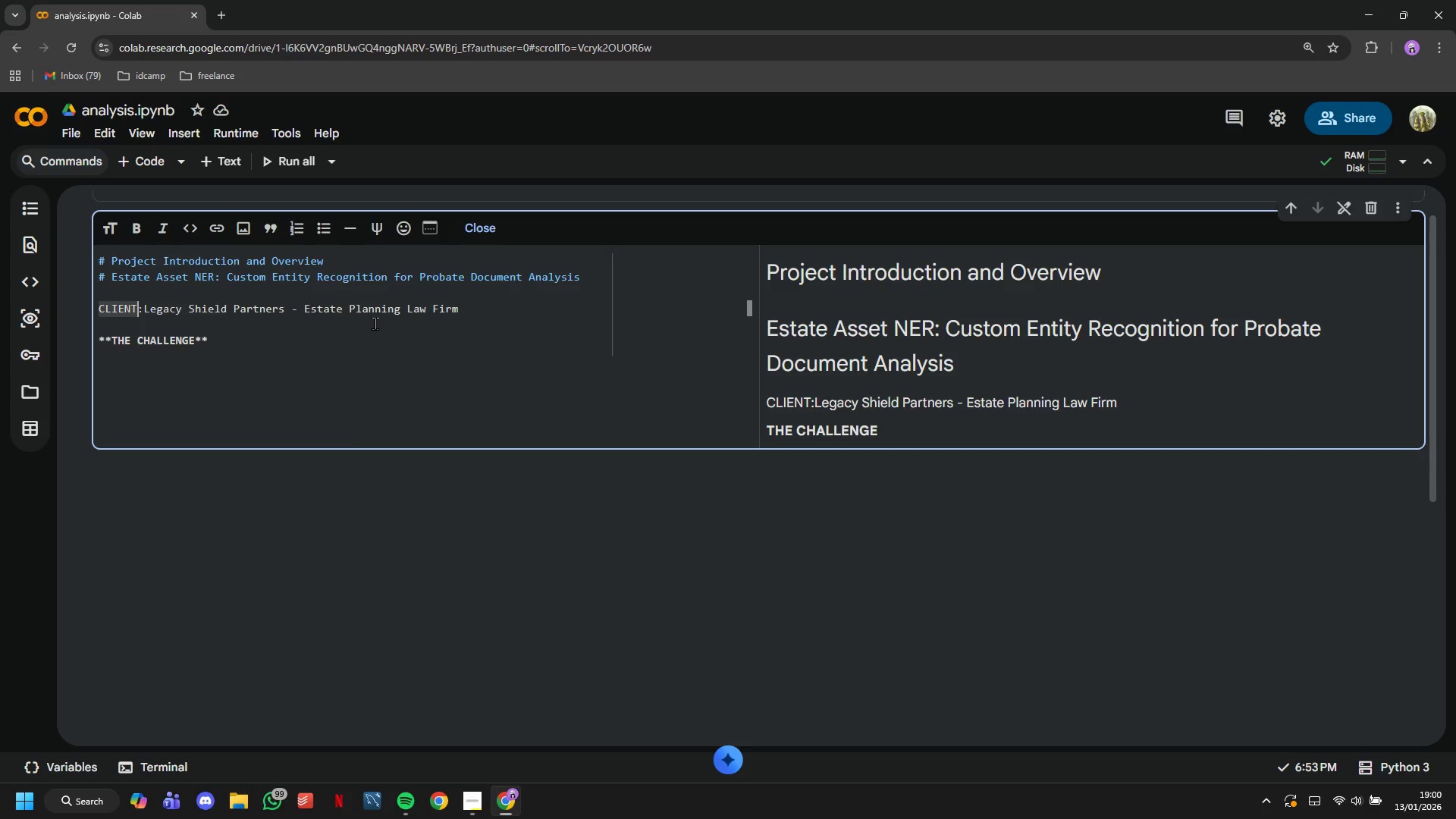 
type(**)
 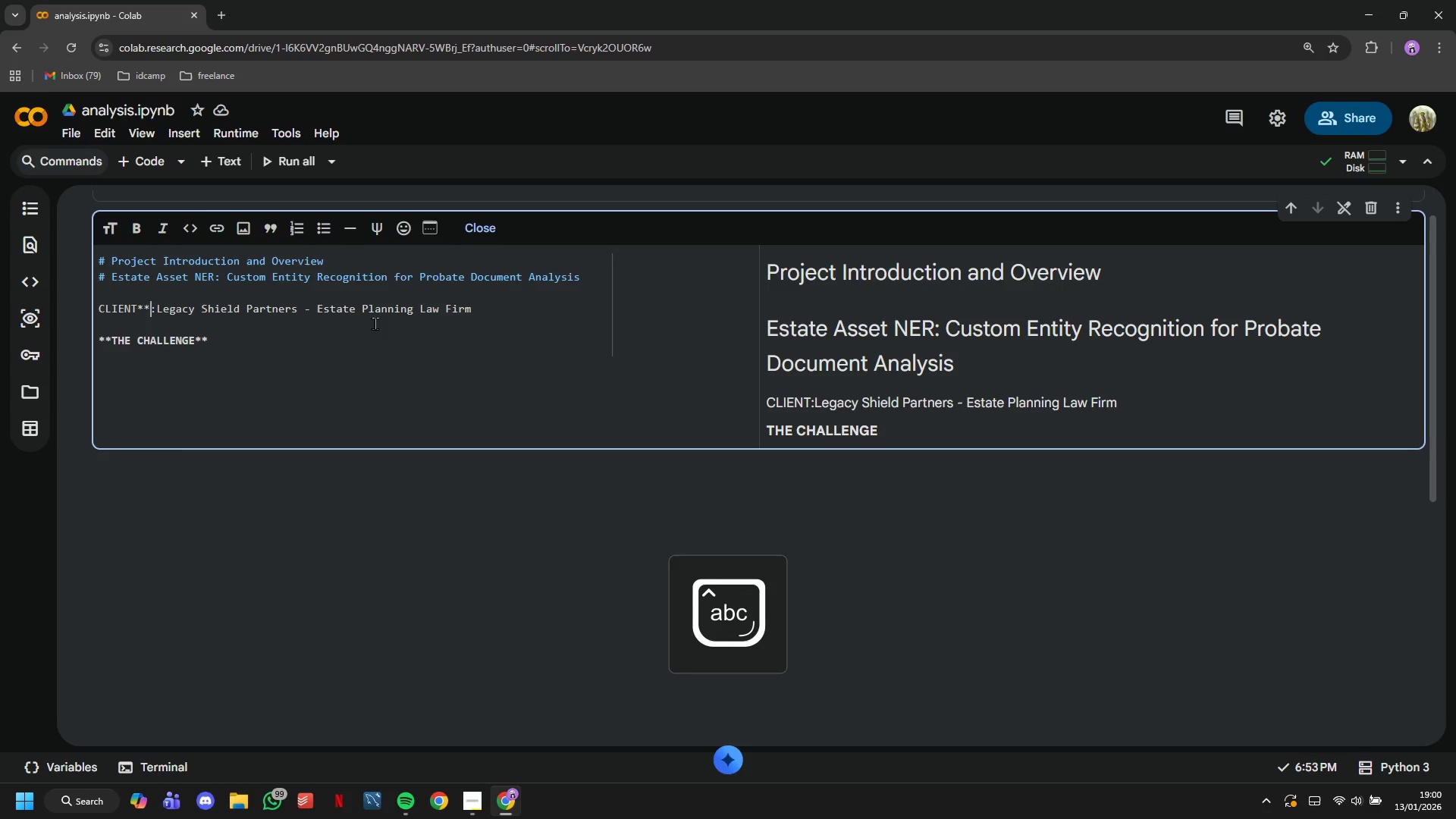 
key(ArrowLeft)
 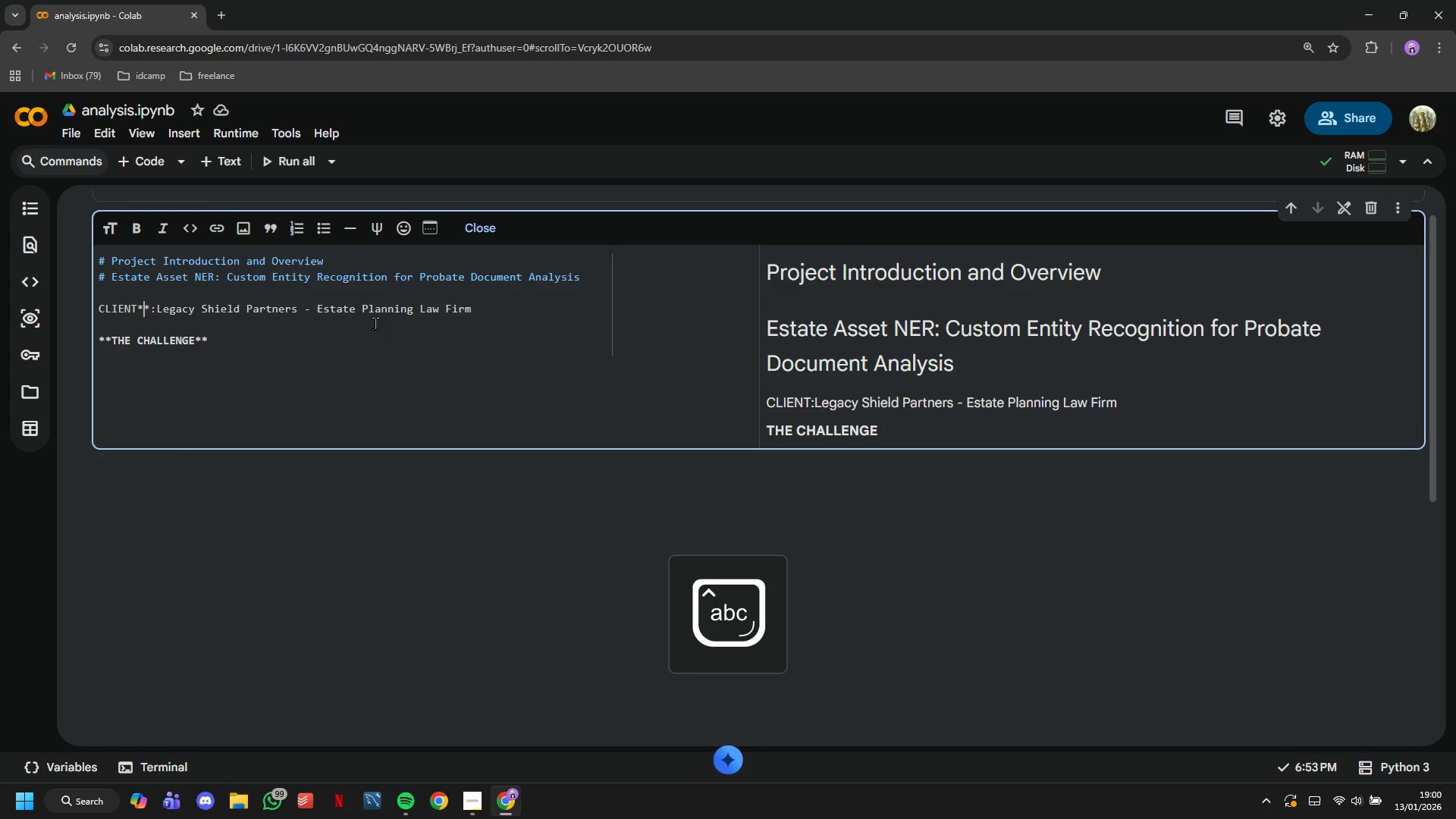 
key(ArrowLeft)
 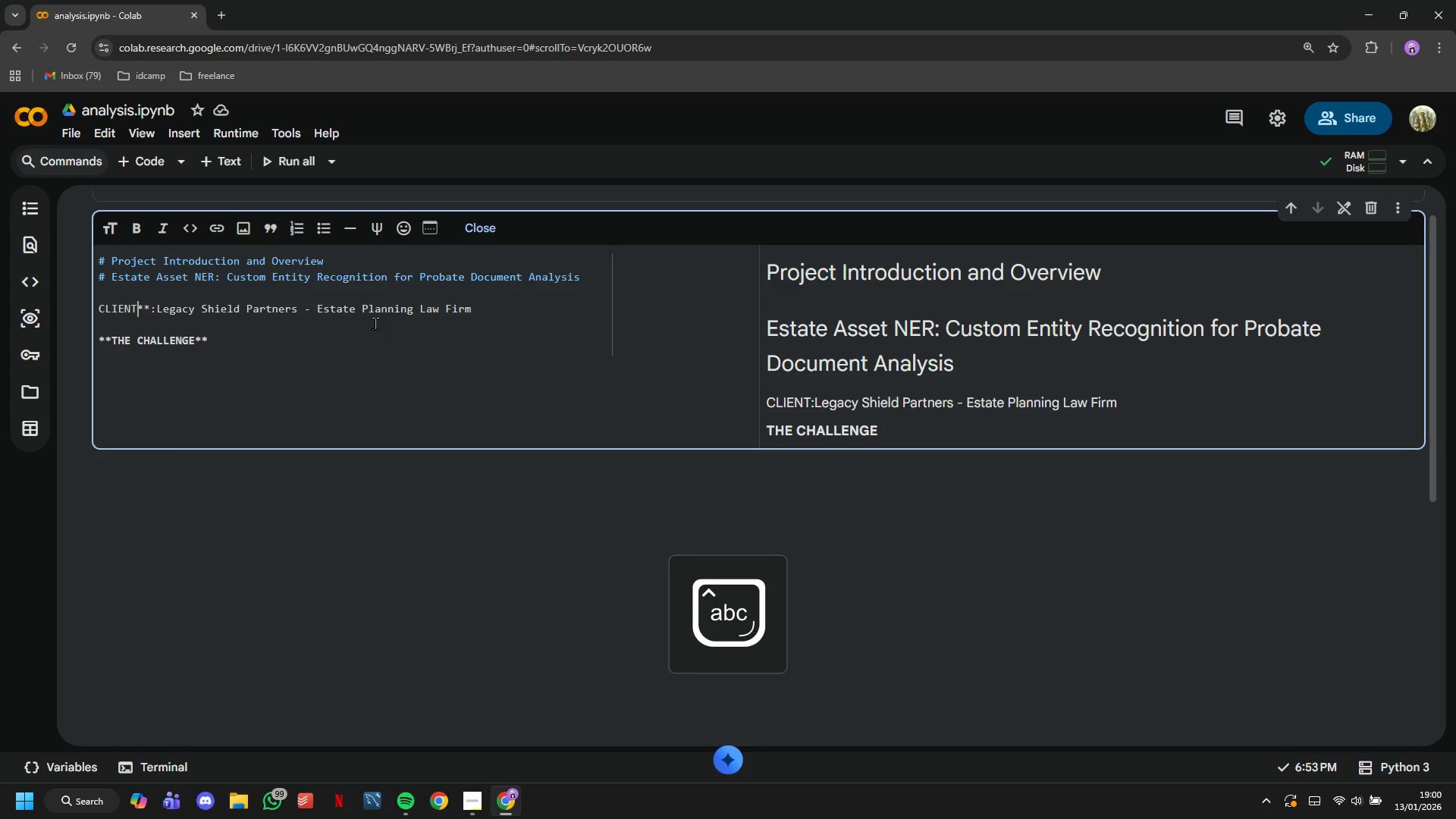 
key(ArrowLeft)
 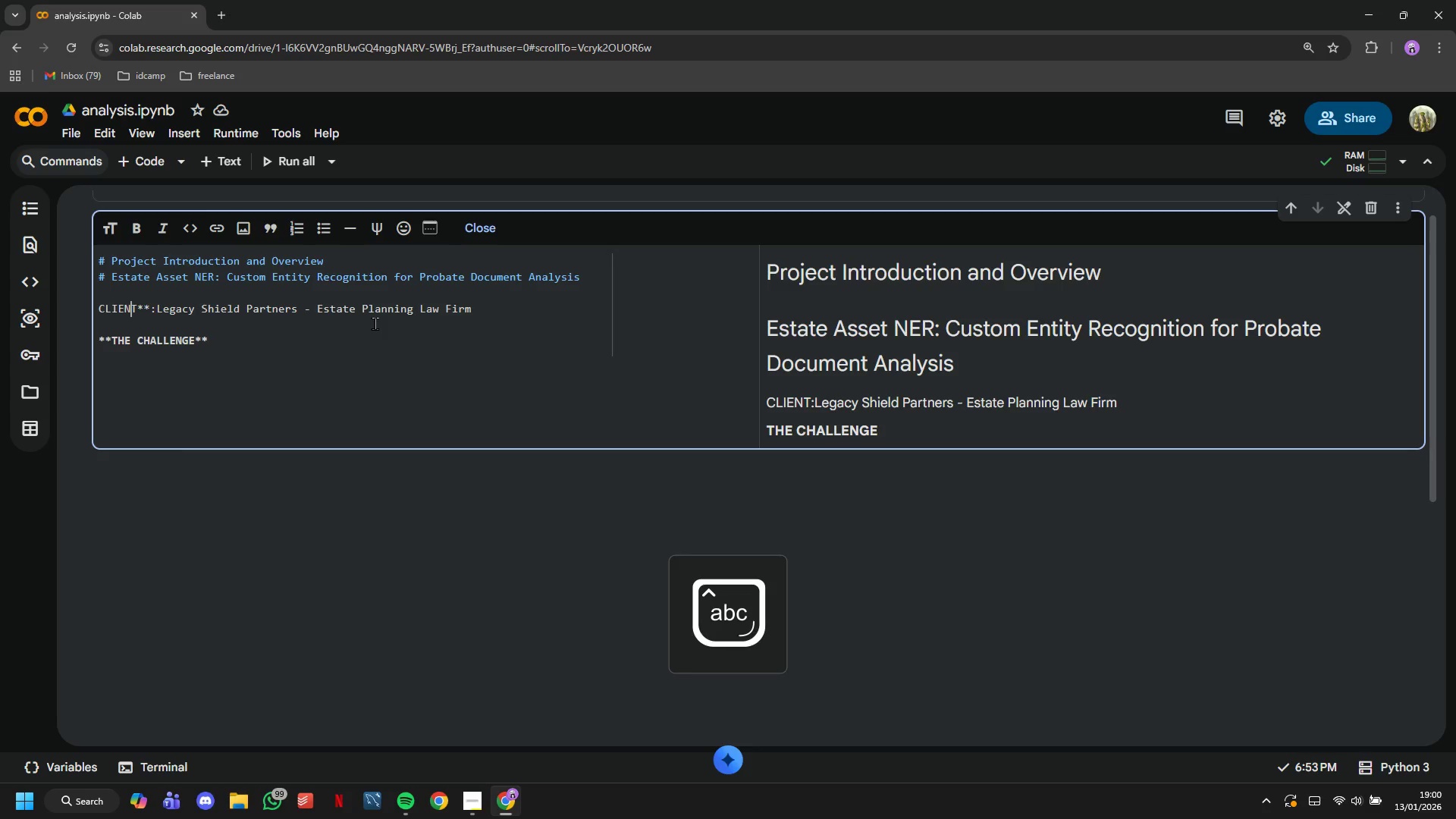 
key(ArrowLeft)
 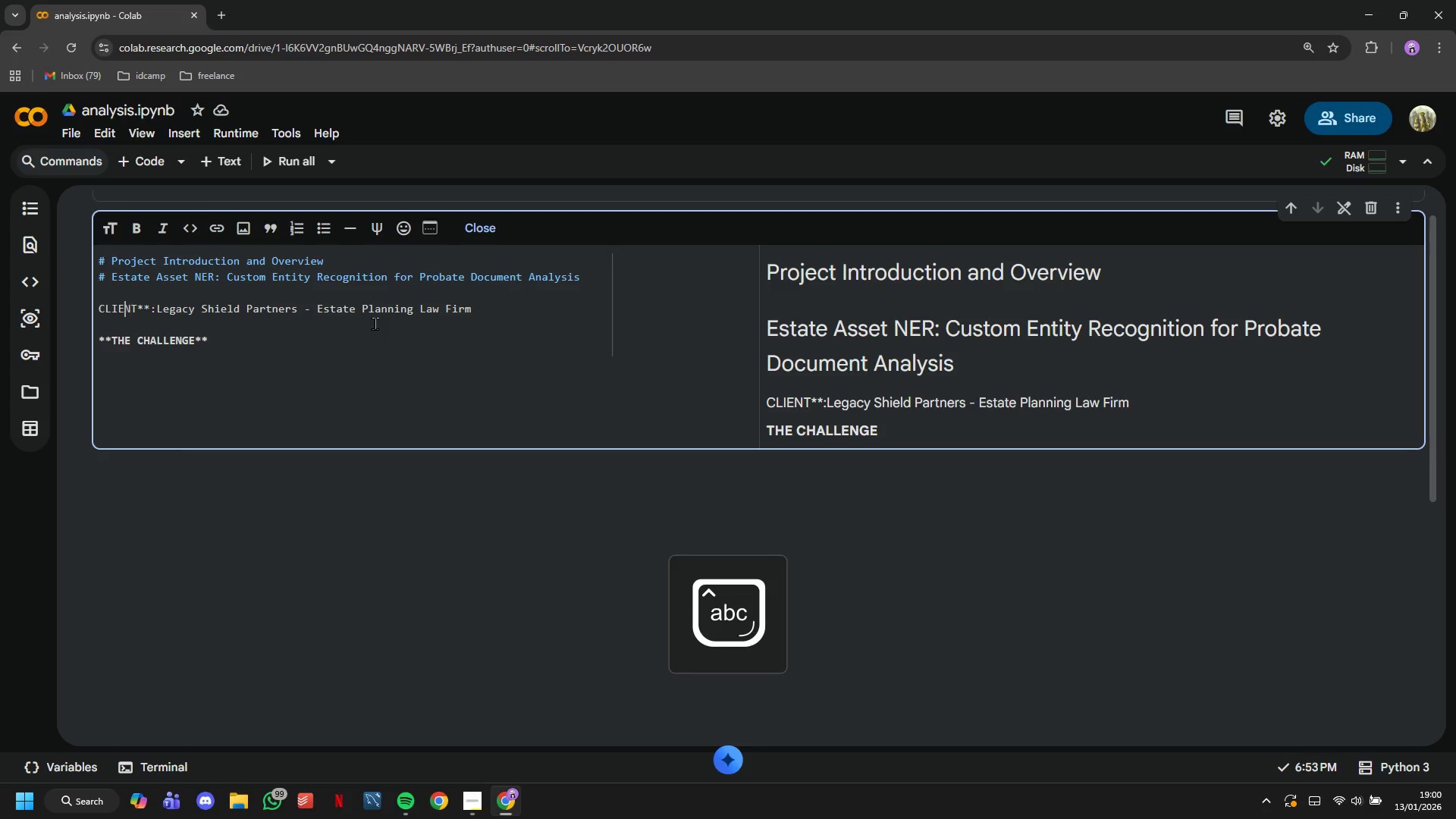 
key(ArrowLeft)
 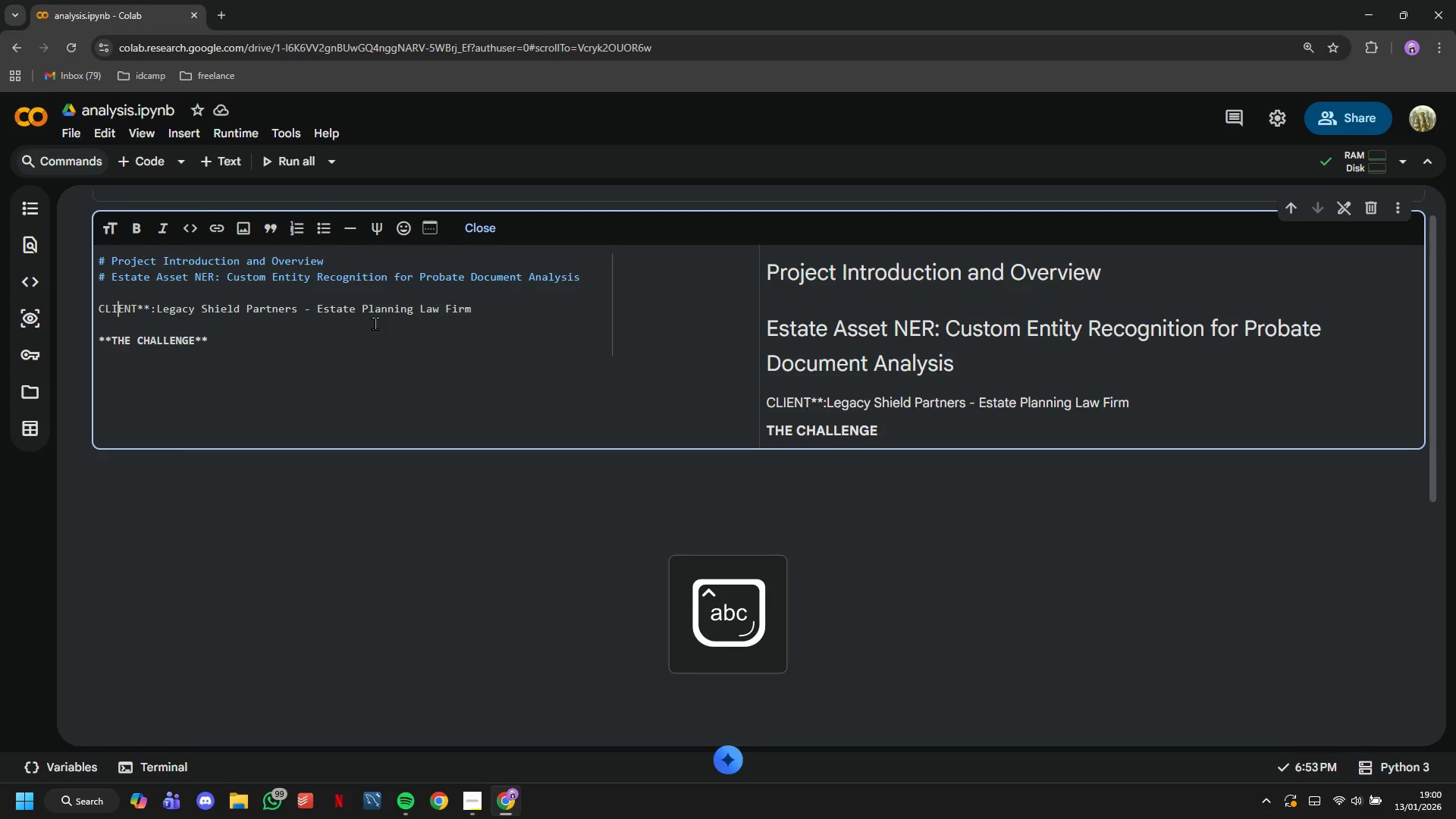 
key(ArrowLeft)
 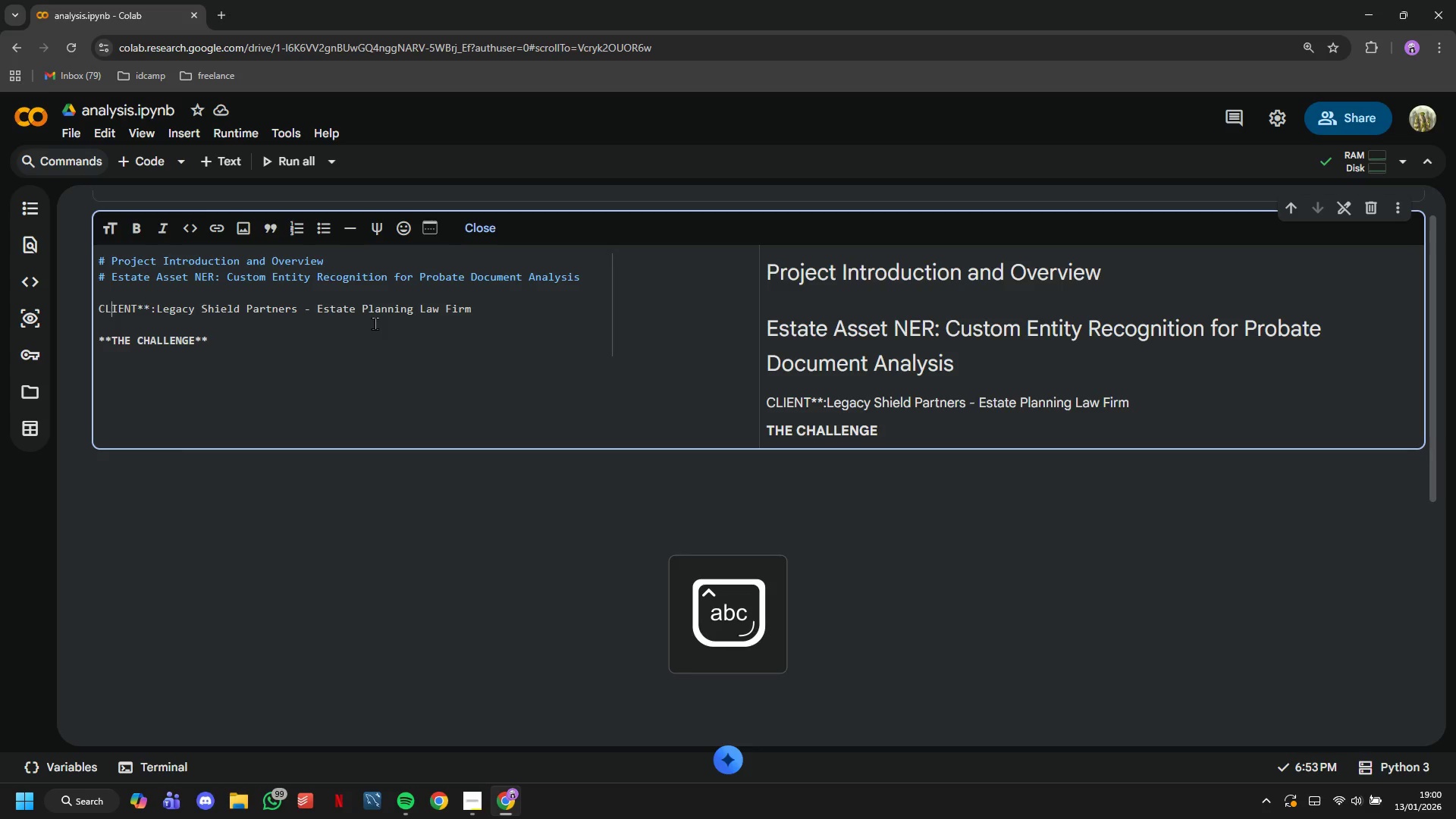 
key(ArrowLeft)
 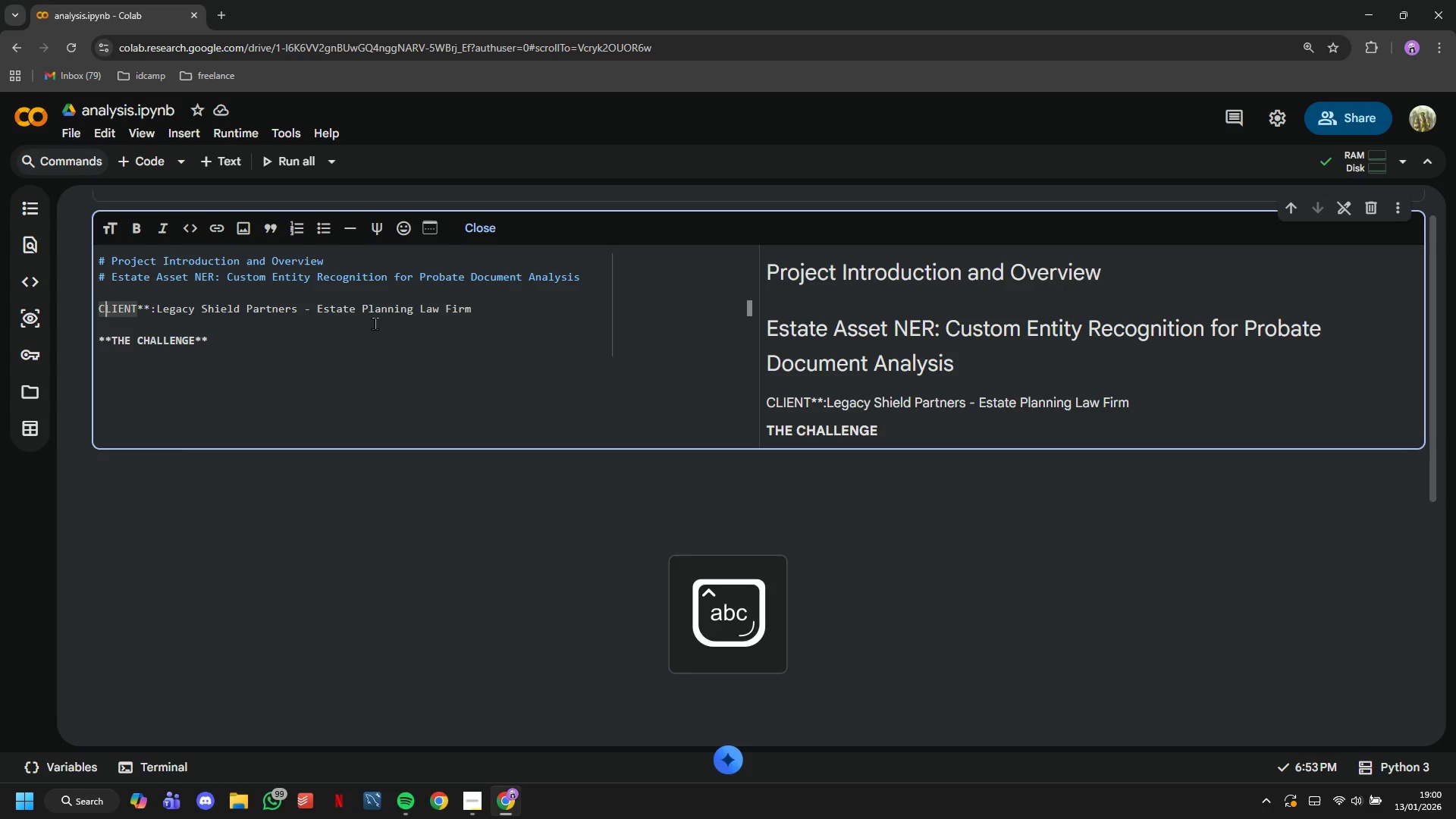 
key(ArrowLeft)
 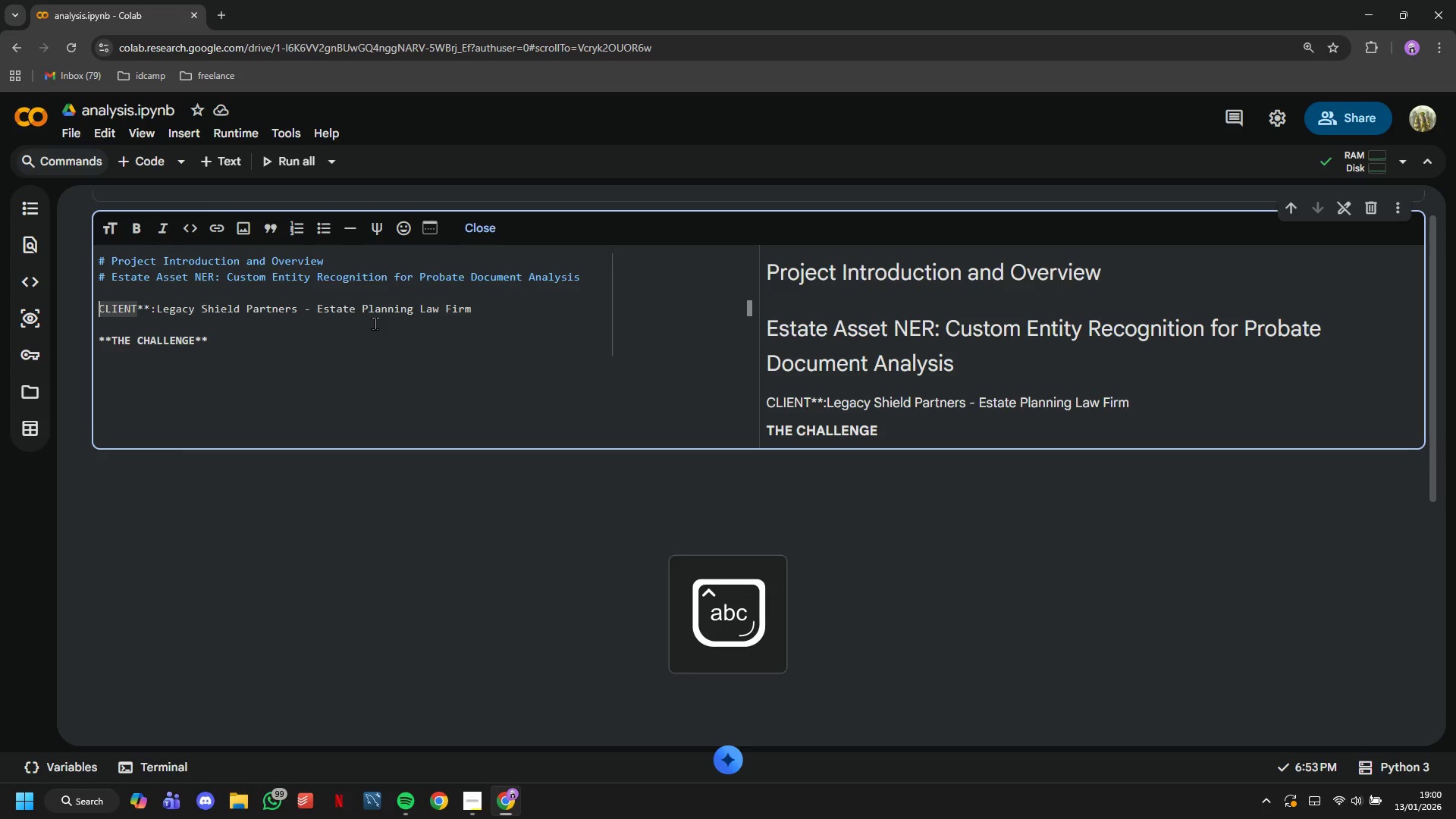 
type(**)
 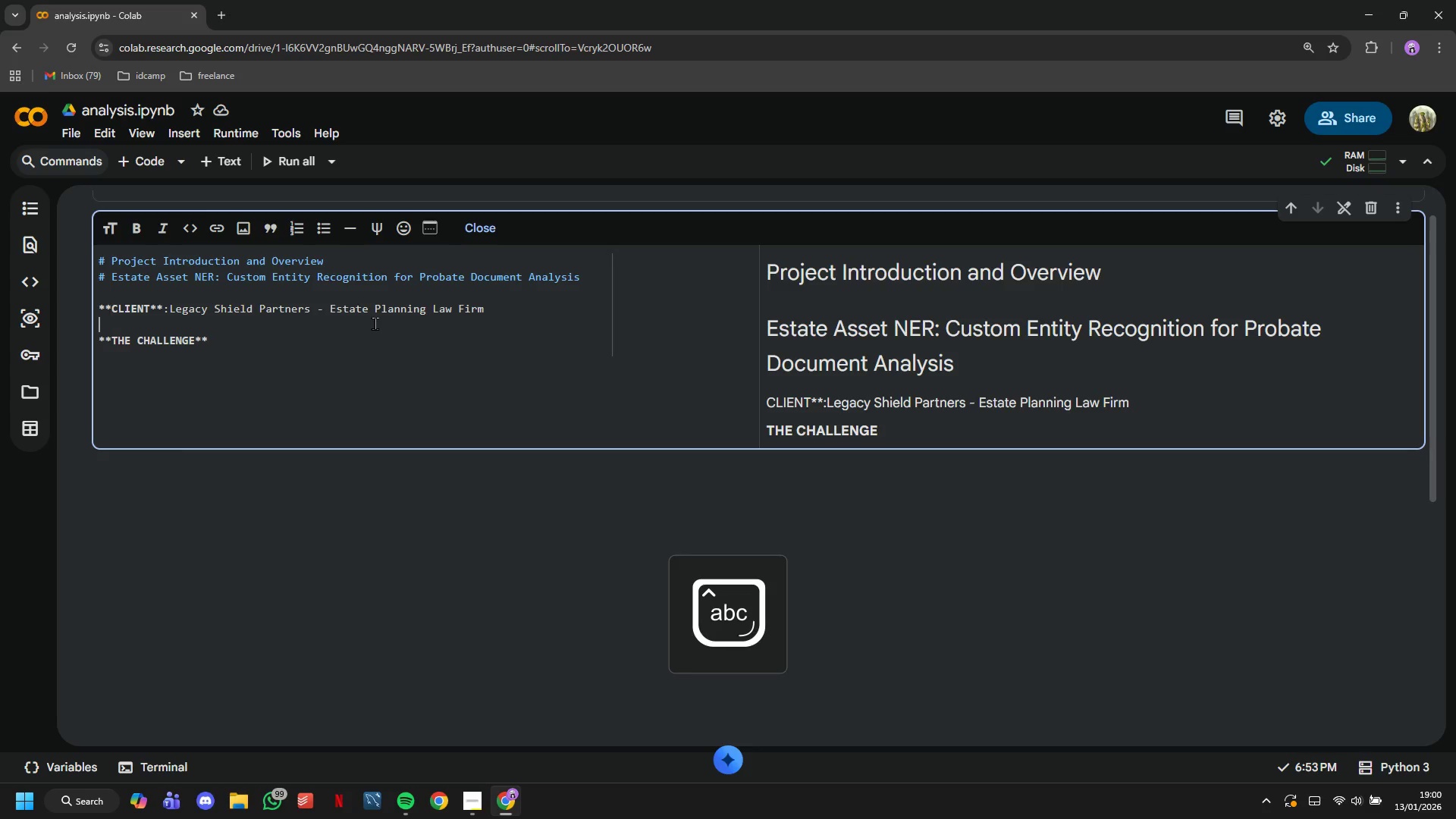 
key(ArrowDown)
 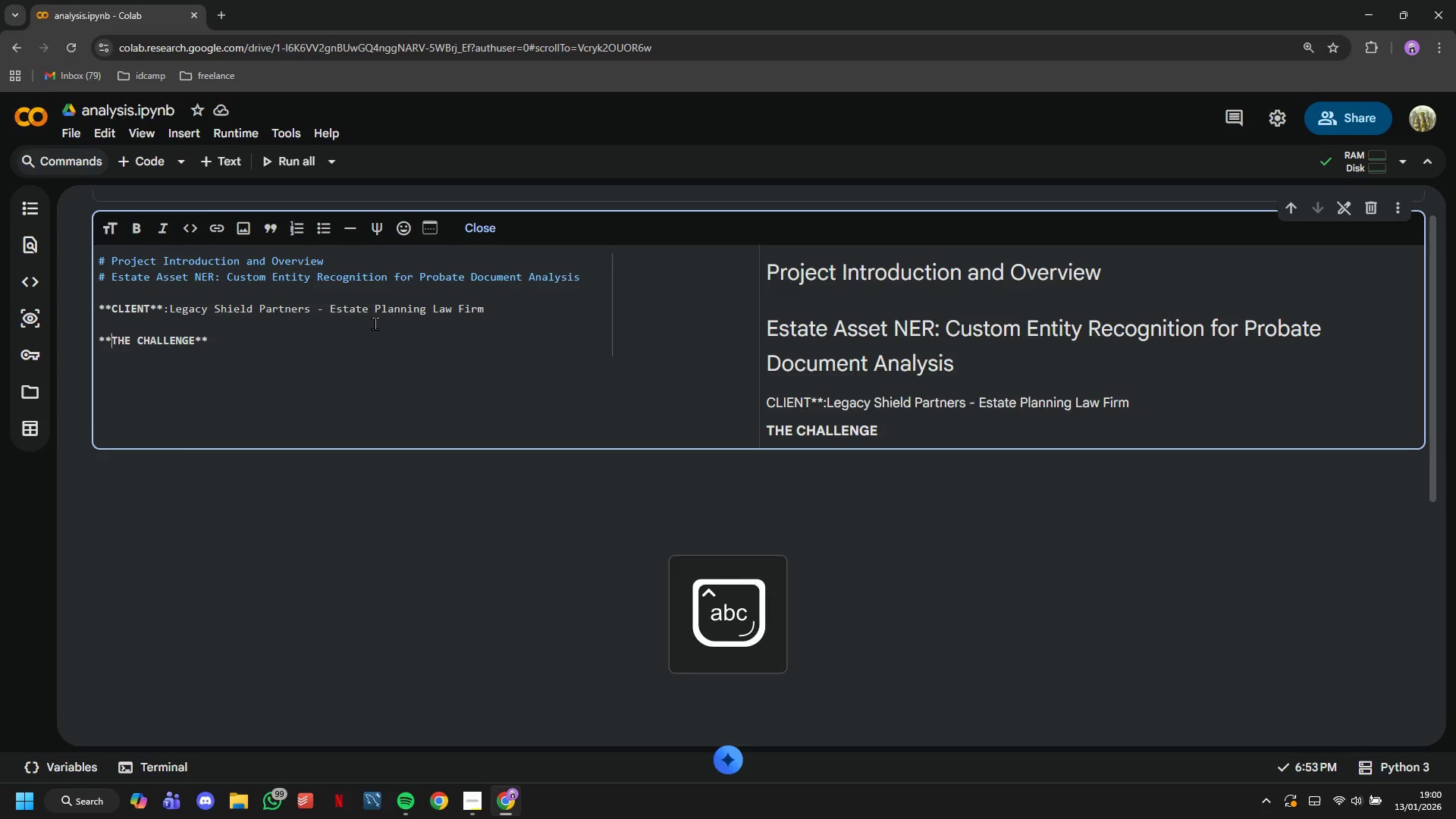 
key(ArrowDown)
 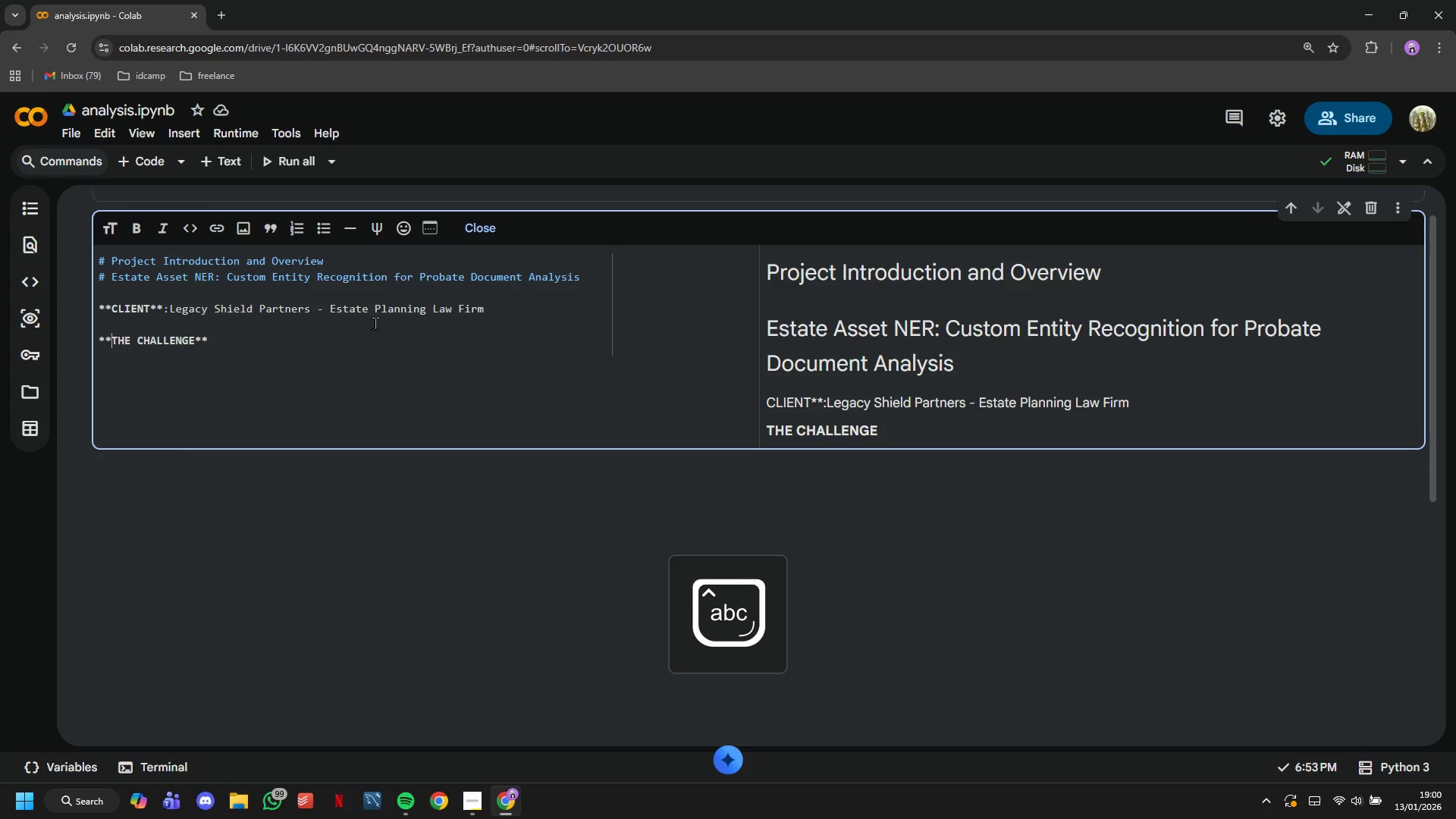 
key(ArrowDown)
 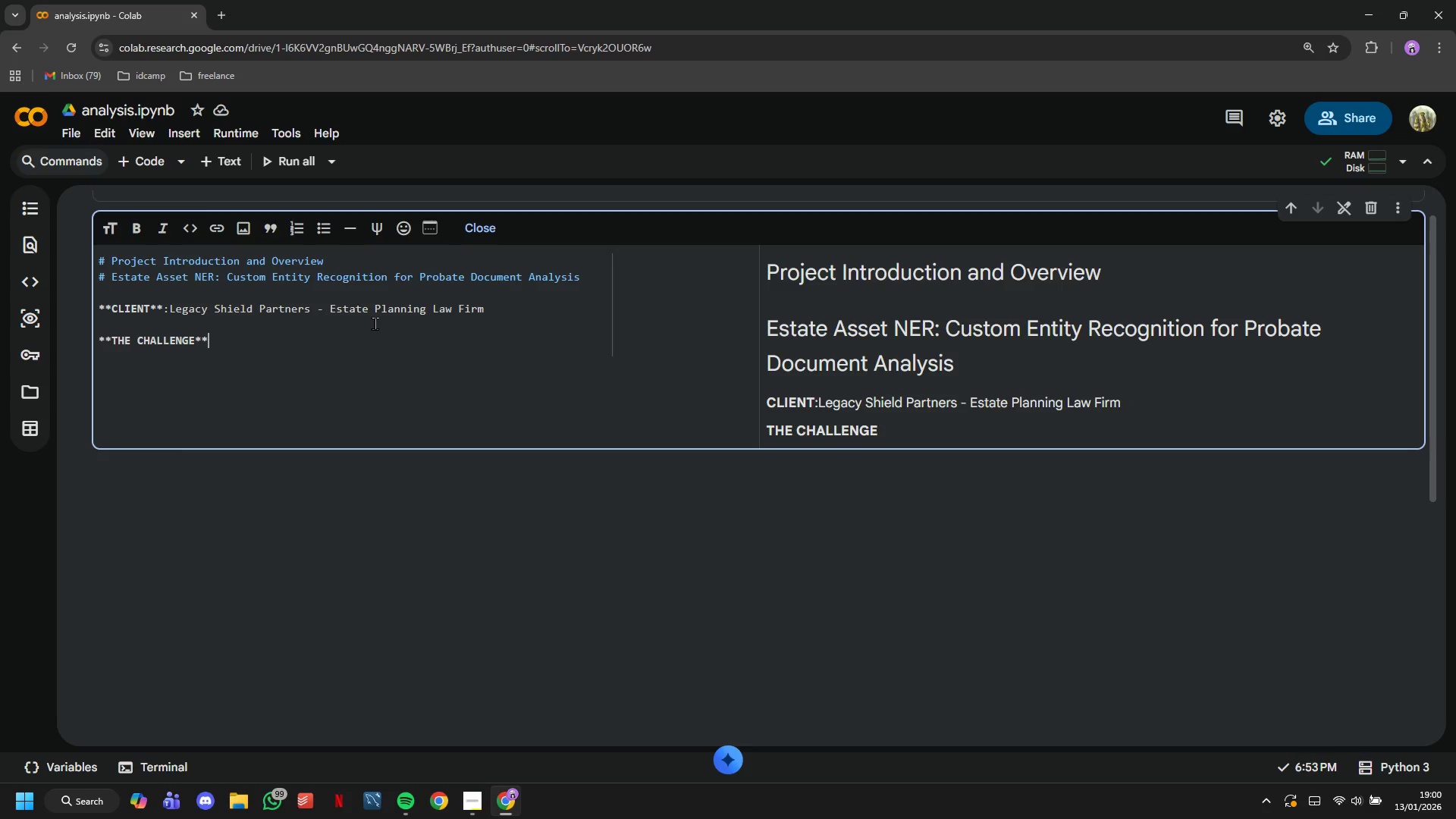 
key(Enter)
 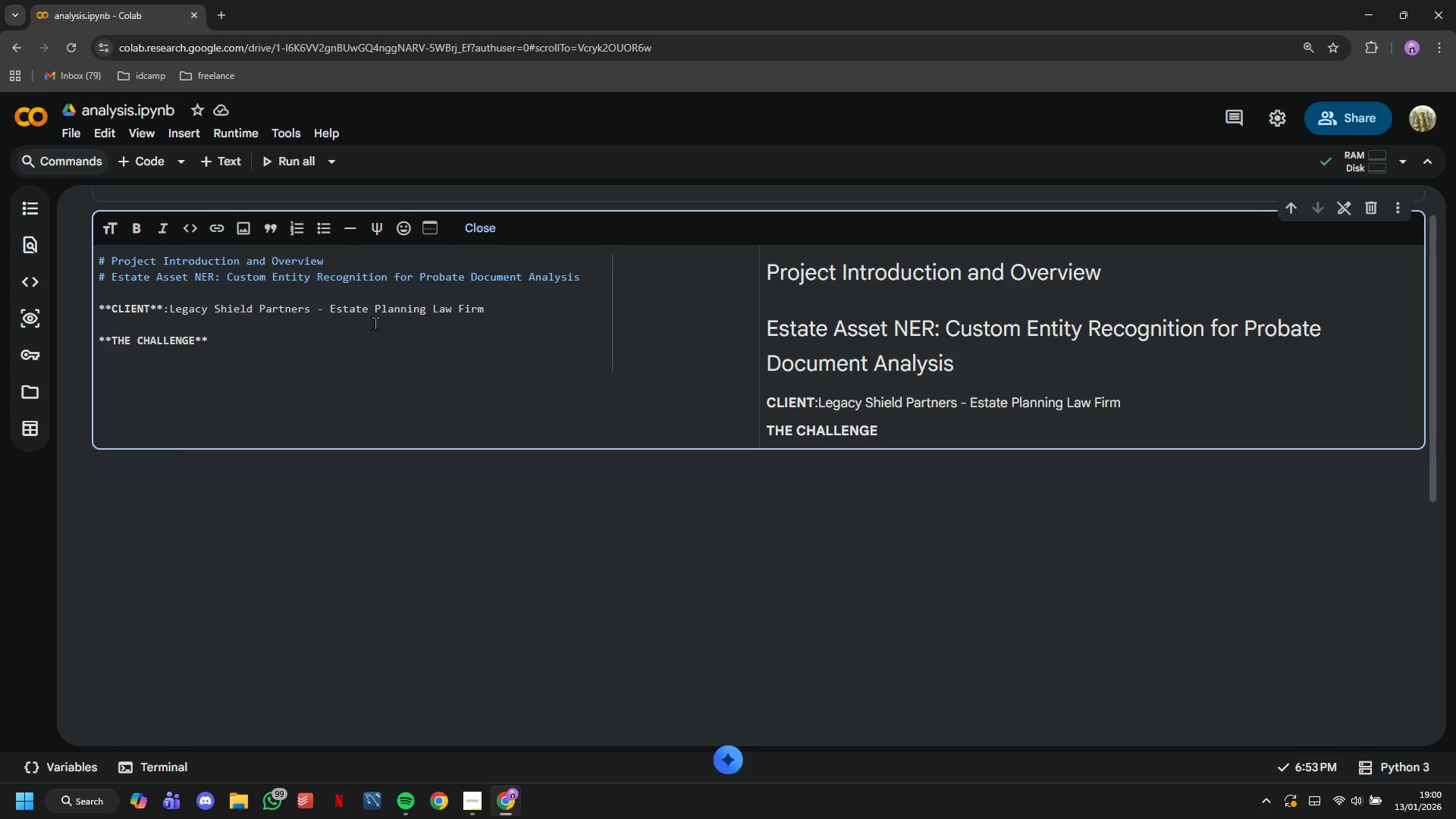 
key(Minus)
 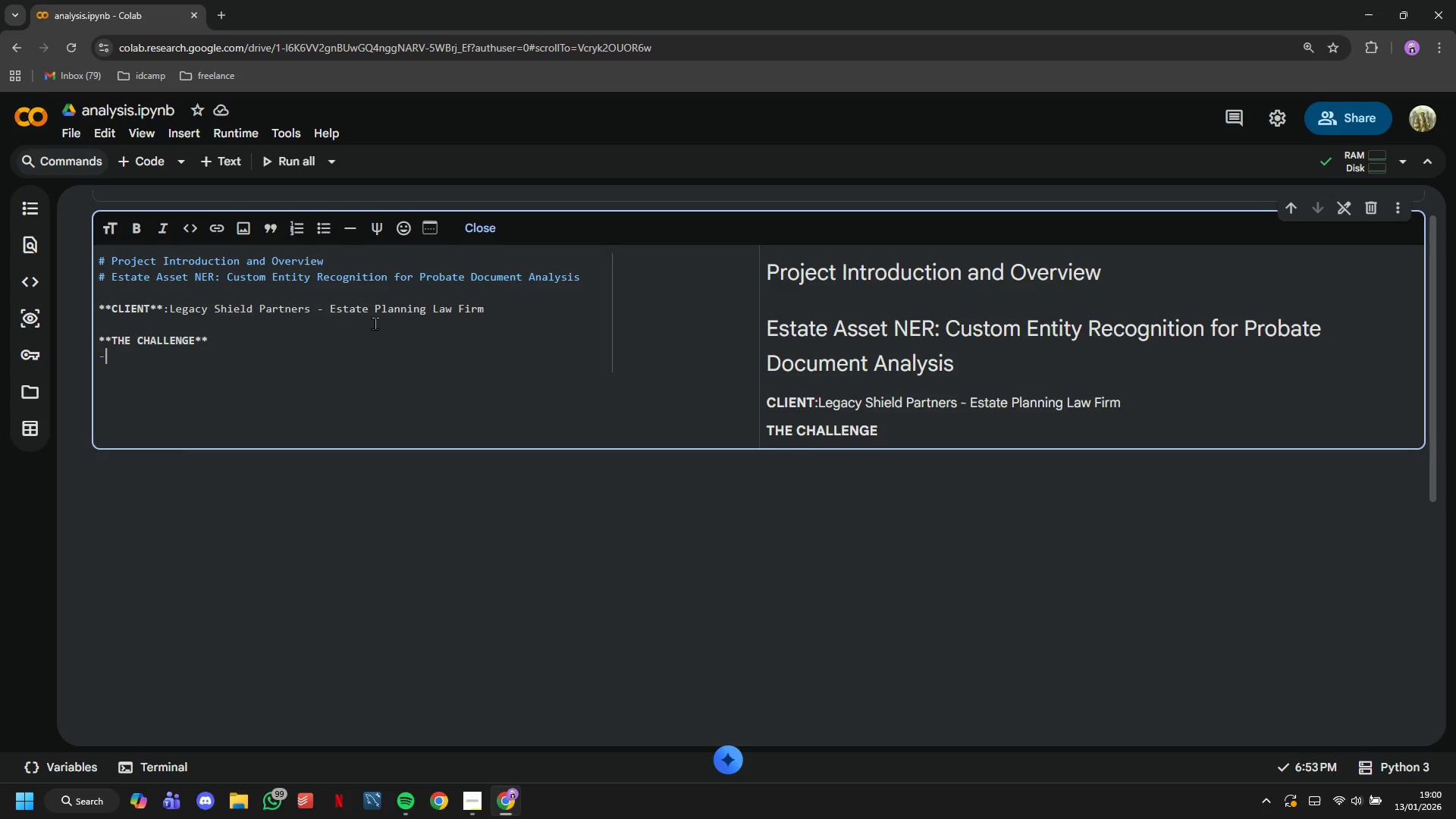 
key(Minus)
 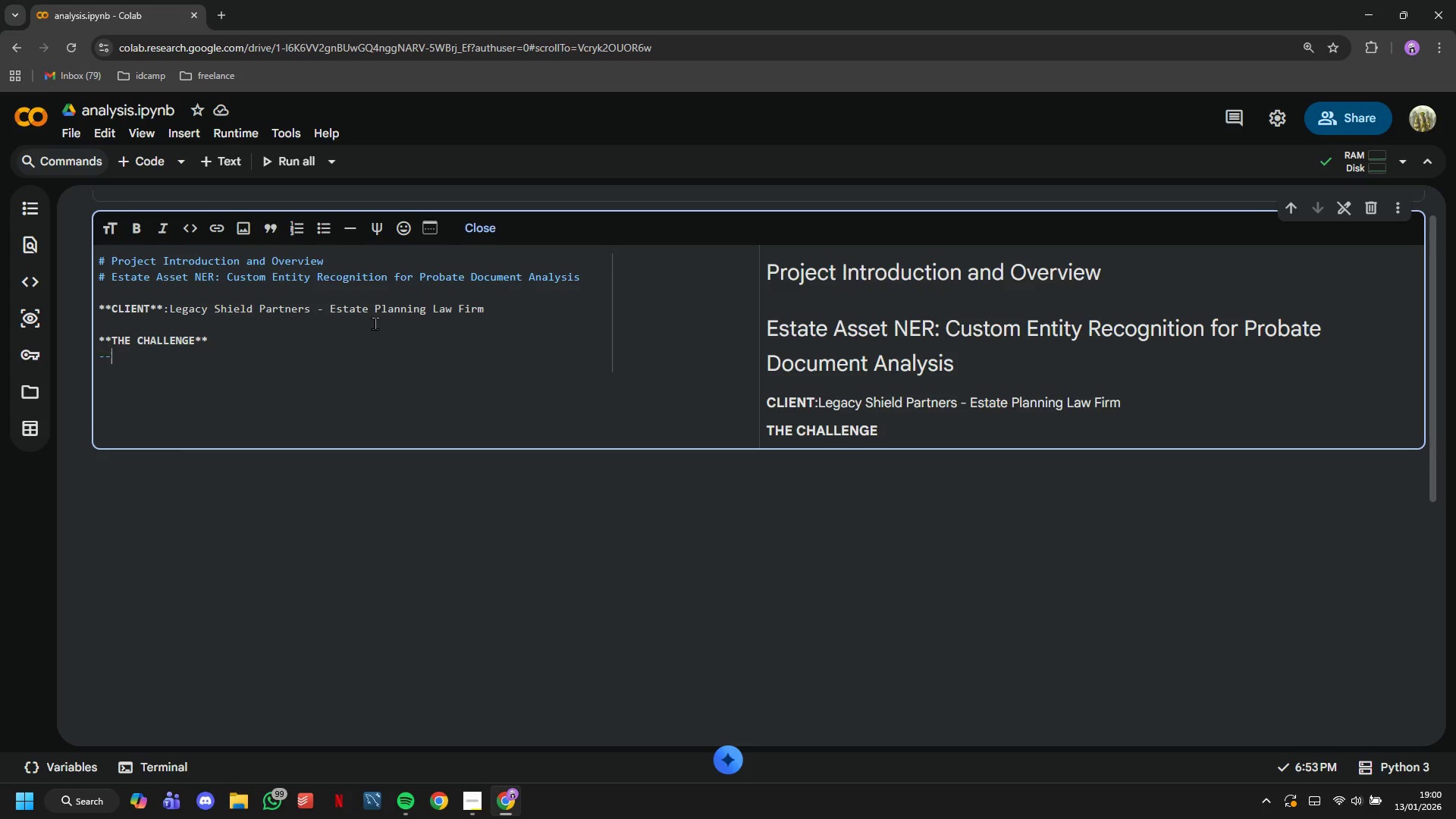 
key(Minus)
 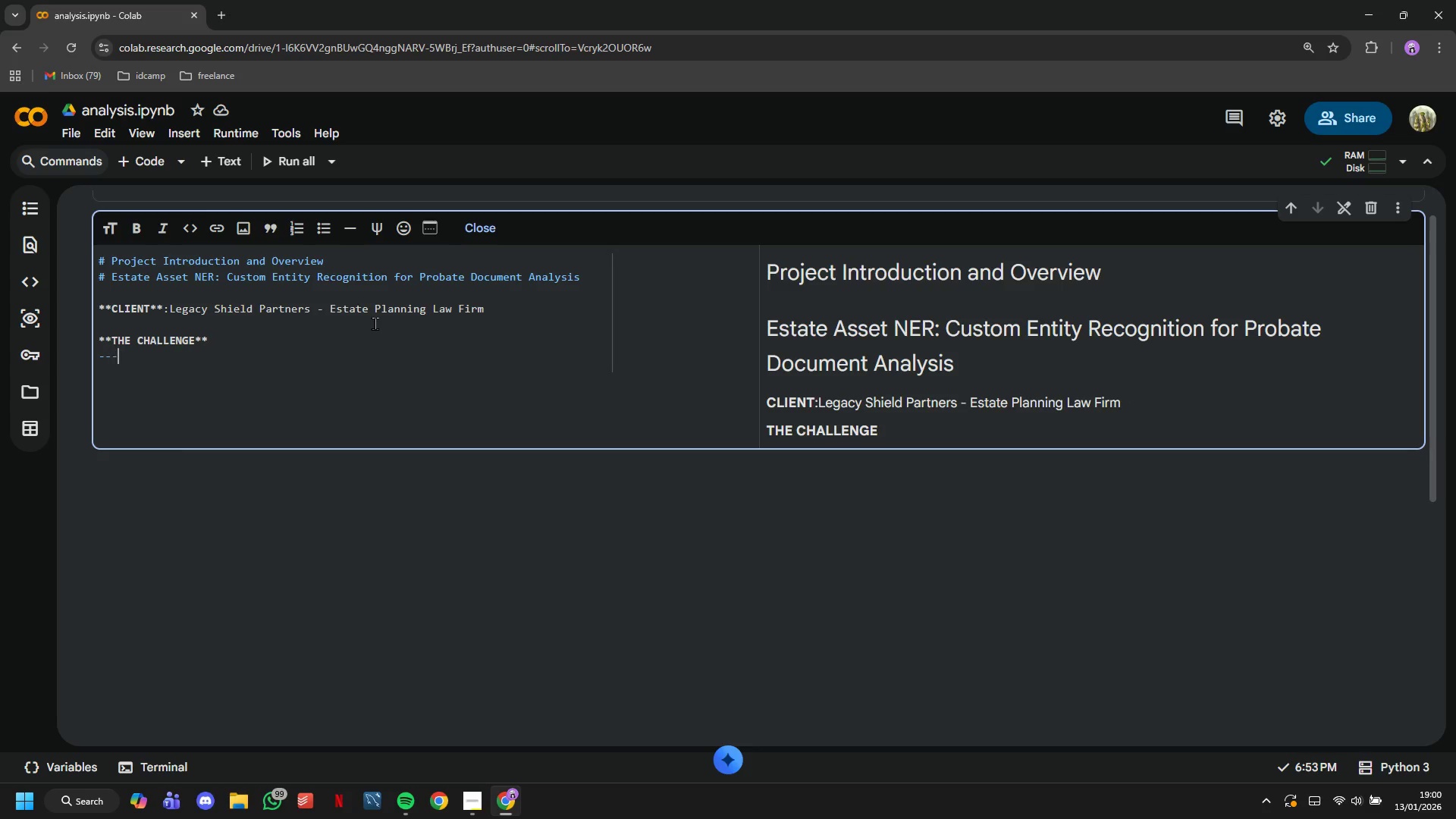 
key(Minus)
 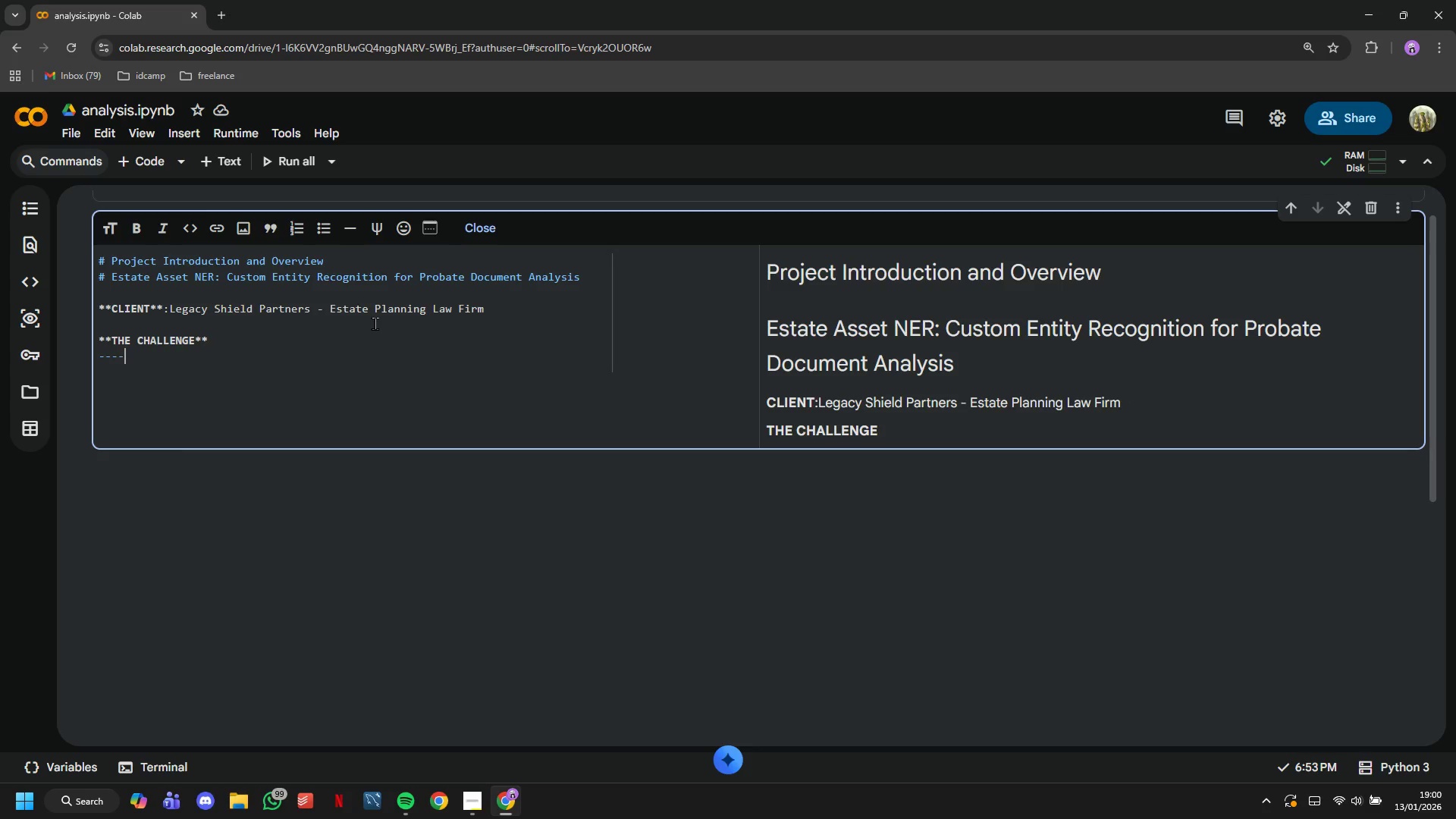 
key(Minus)
 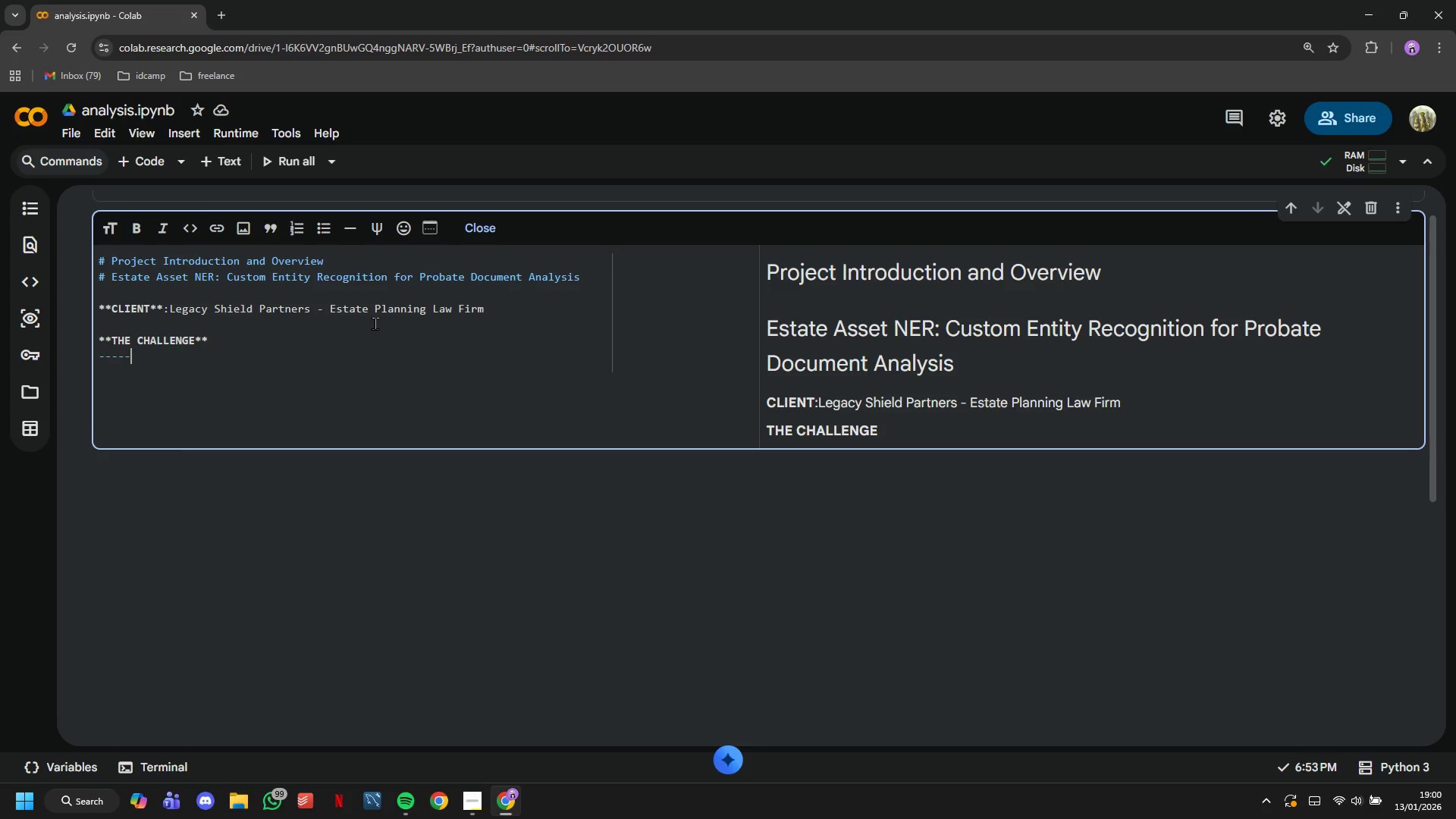 
key(Minus)
 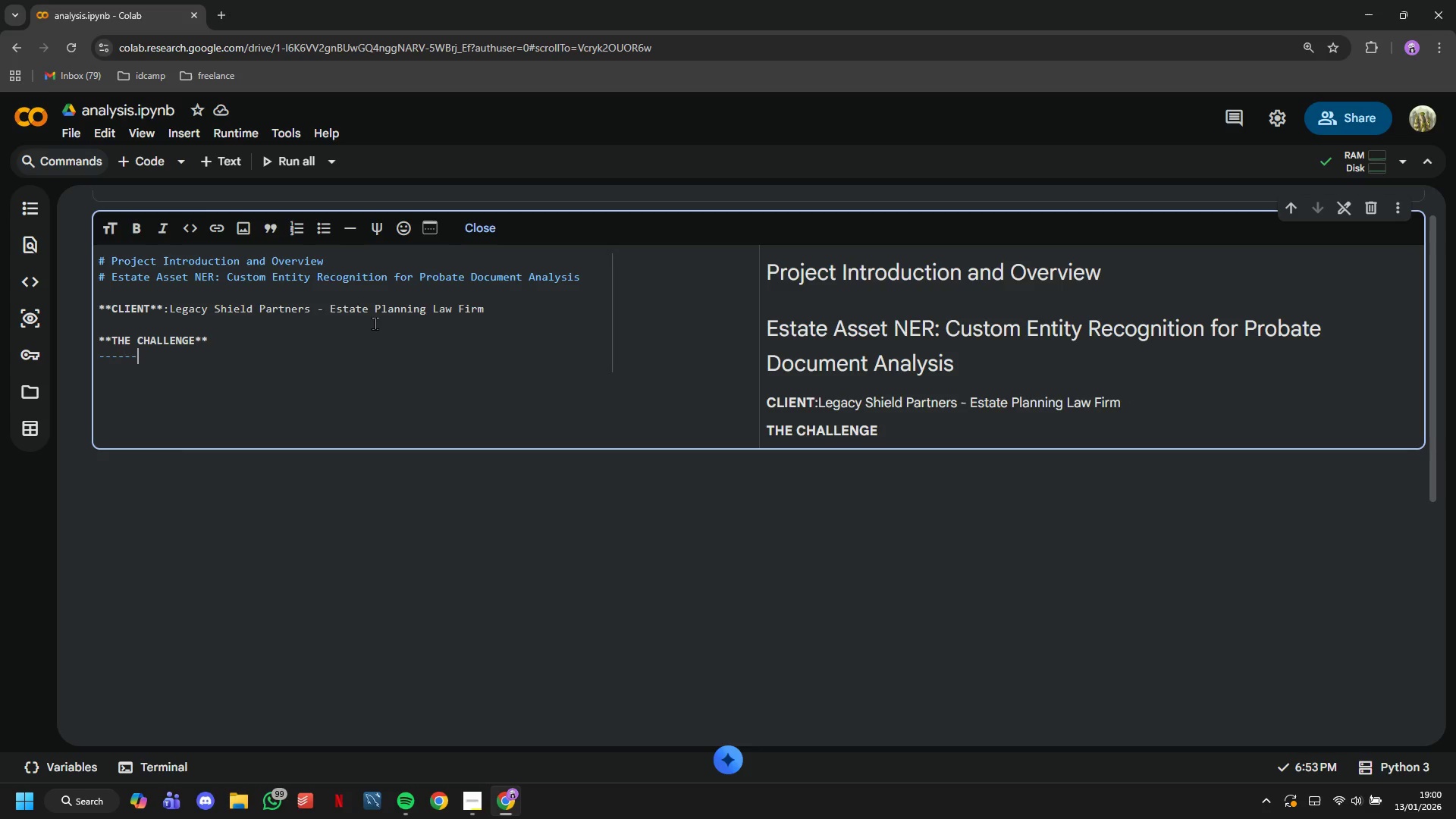 
key(Minus)
 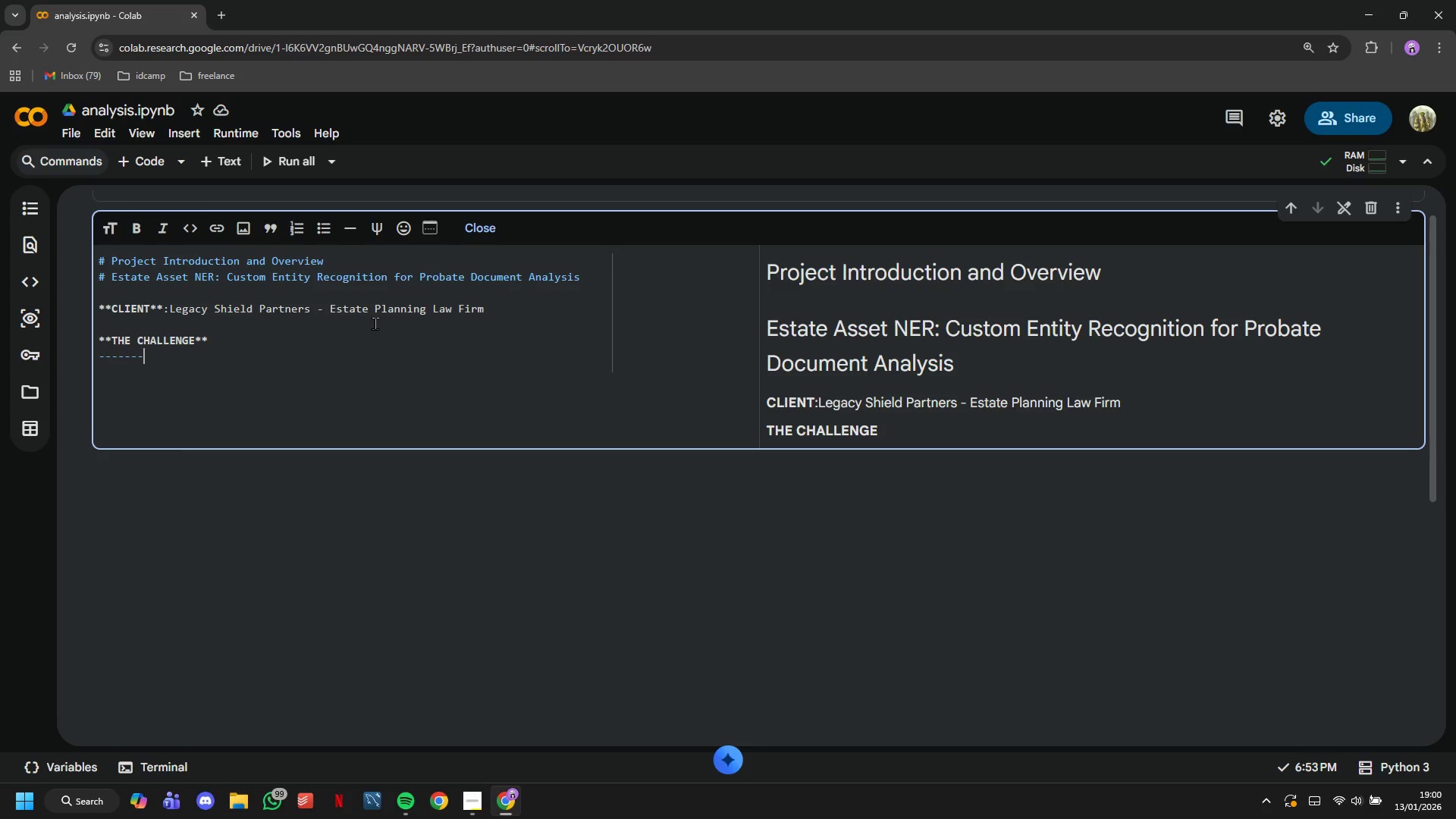 
key(Enter)
 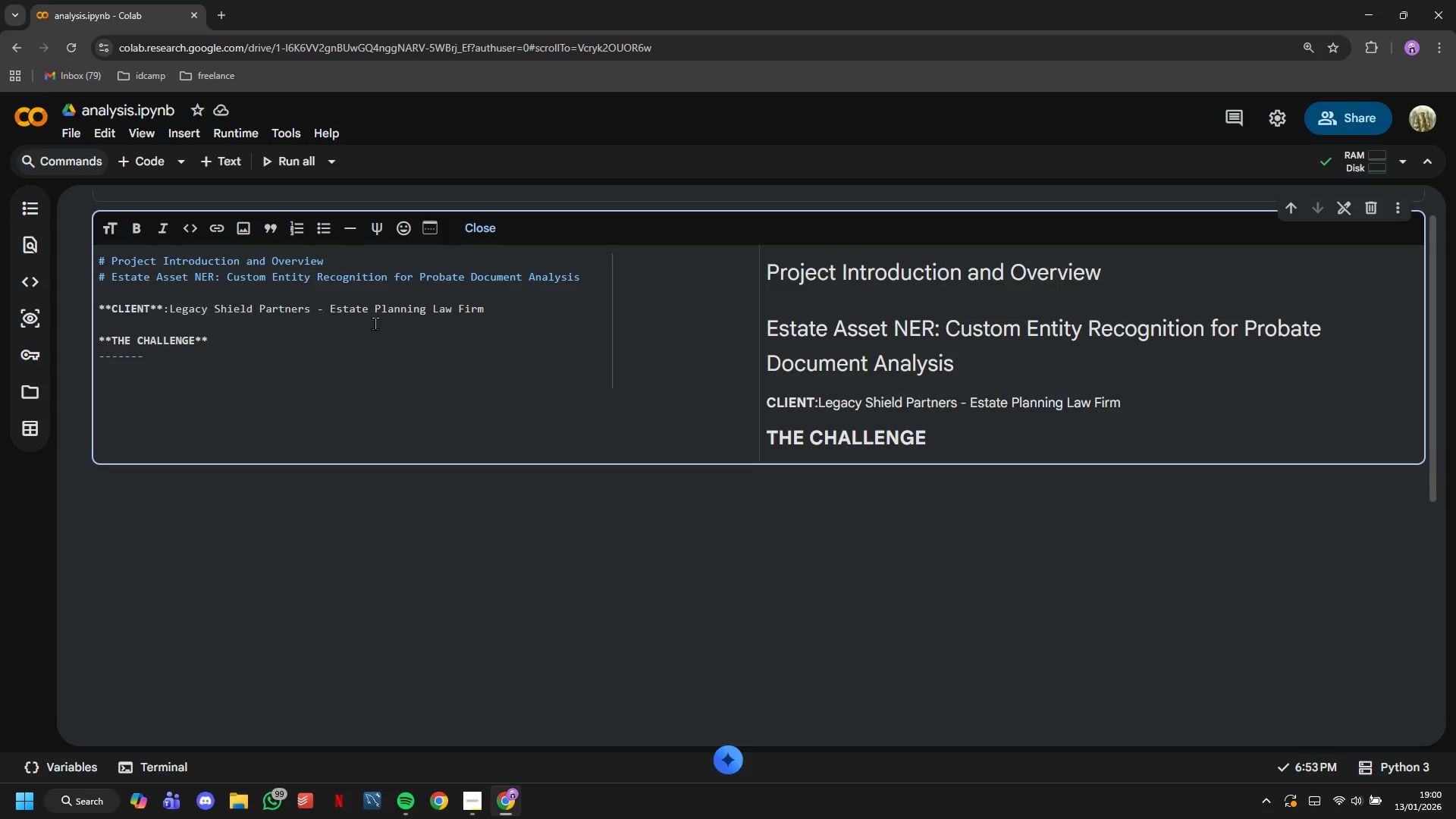 
wait(5.19)
 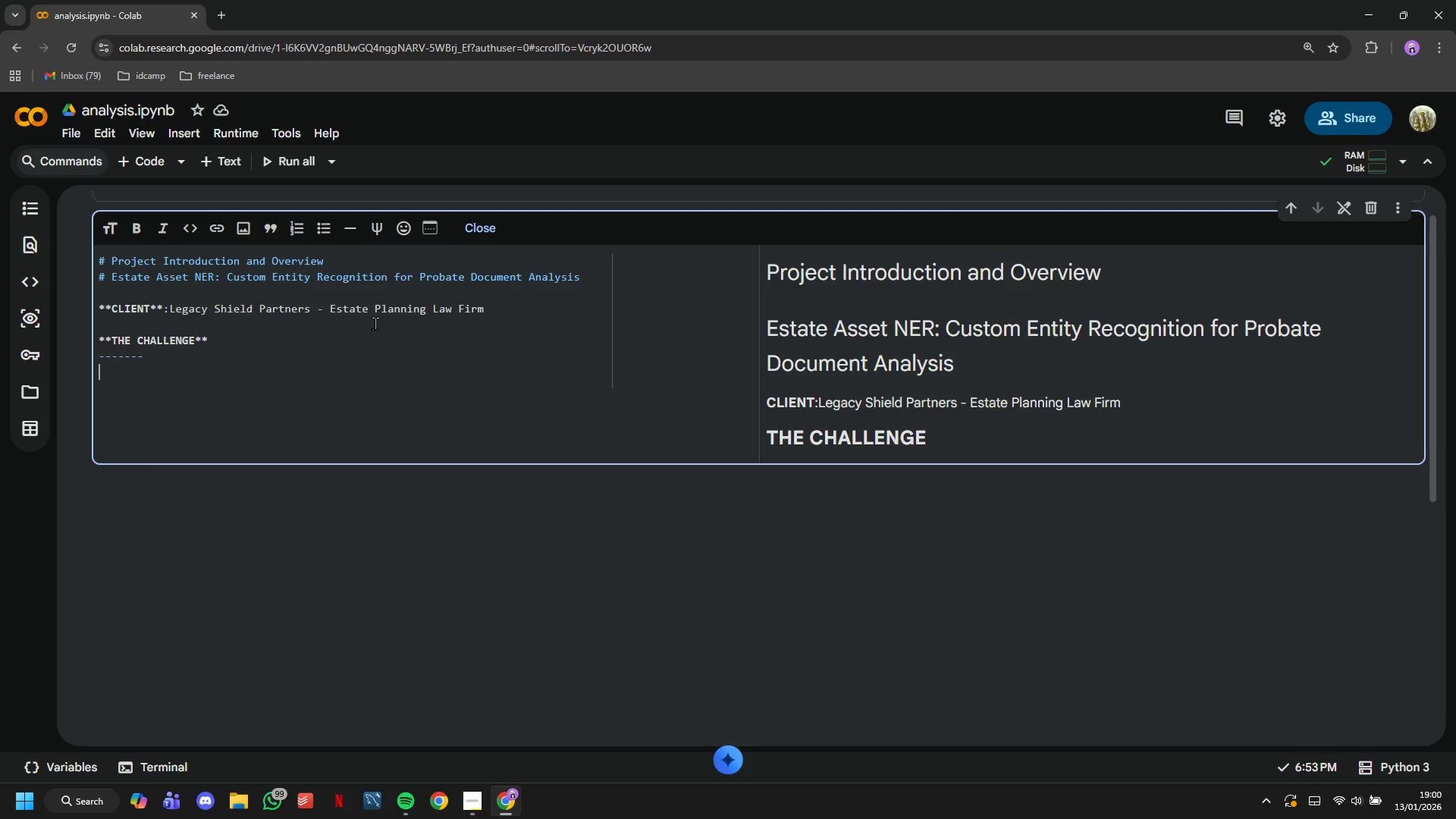 
type(Legacy Shield Pat)
key(Backspace)
type(rtners processed)
 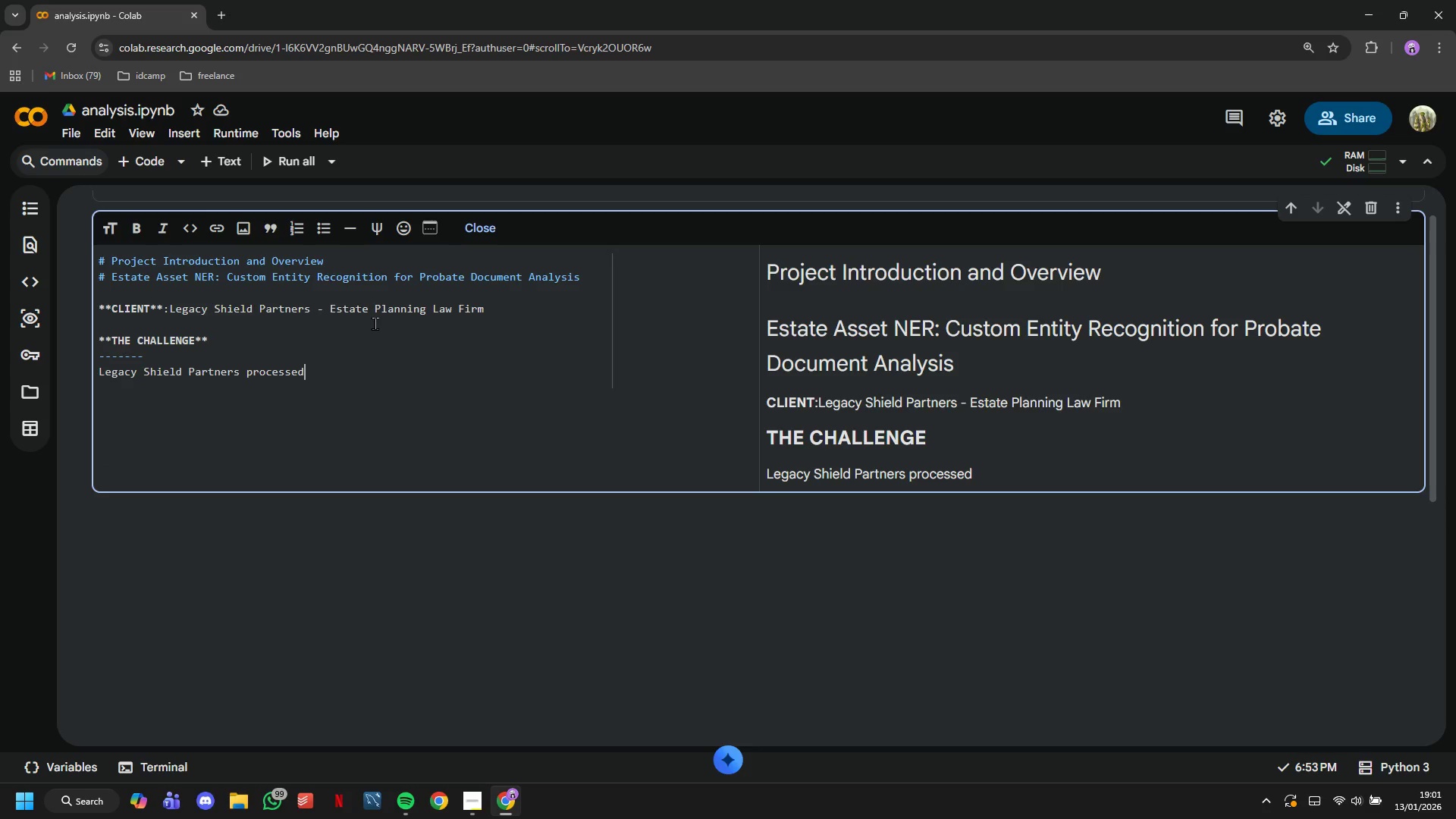 
key(Backspace)
 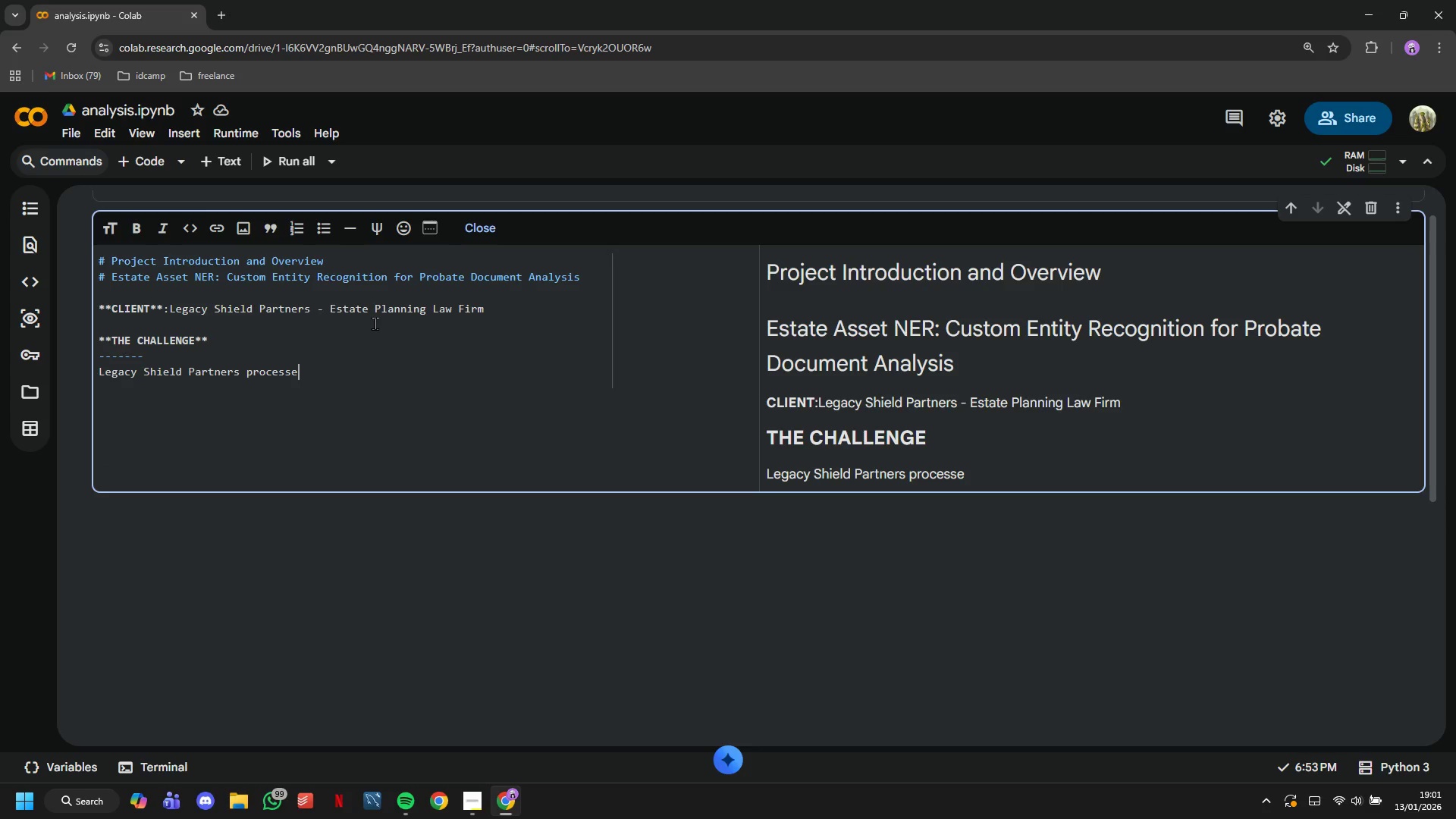 
type(s thousand )
key(Backspace)
type(s of pages )
 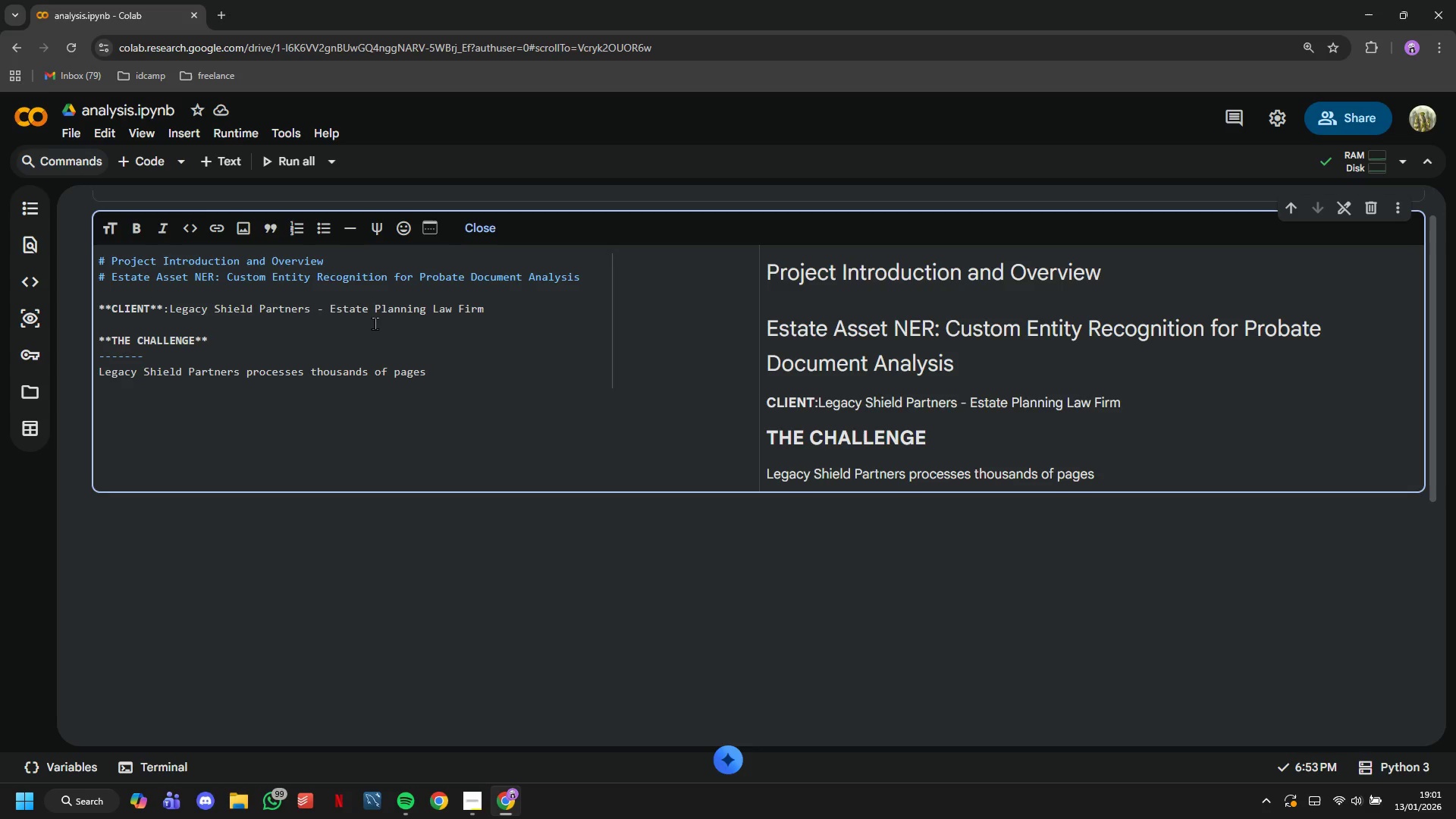 
type(of unstructured s)
key(Backspace)
type(estate planning consultation notes. The documents contain ci)
key(Backspace)
type(tir)
key(Backspace)
type(t)
key(Backspace)
key(Backspace)
key(Backspace)
type(ritial )
 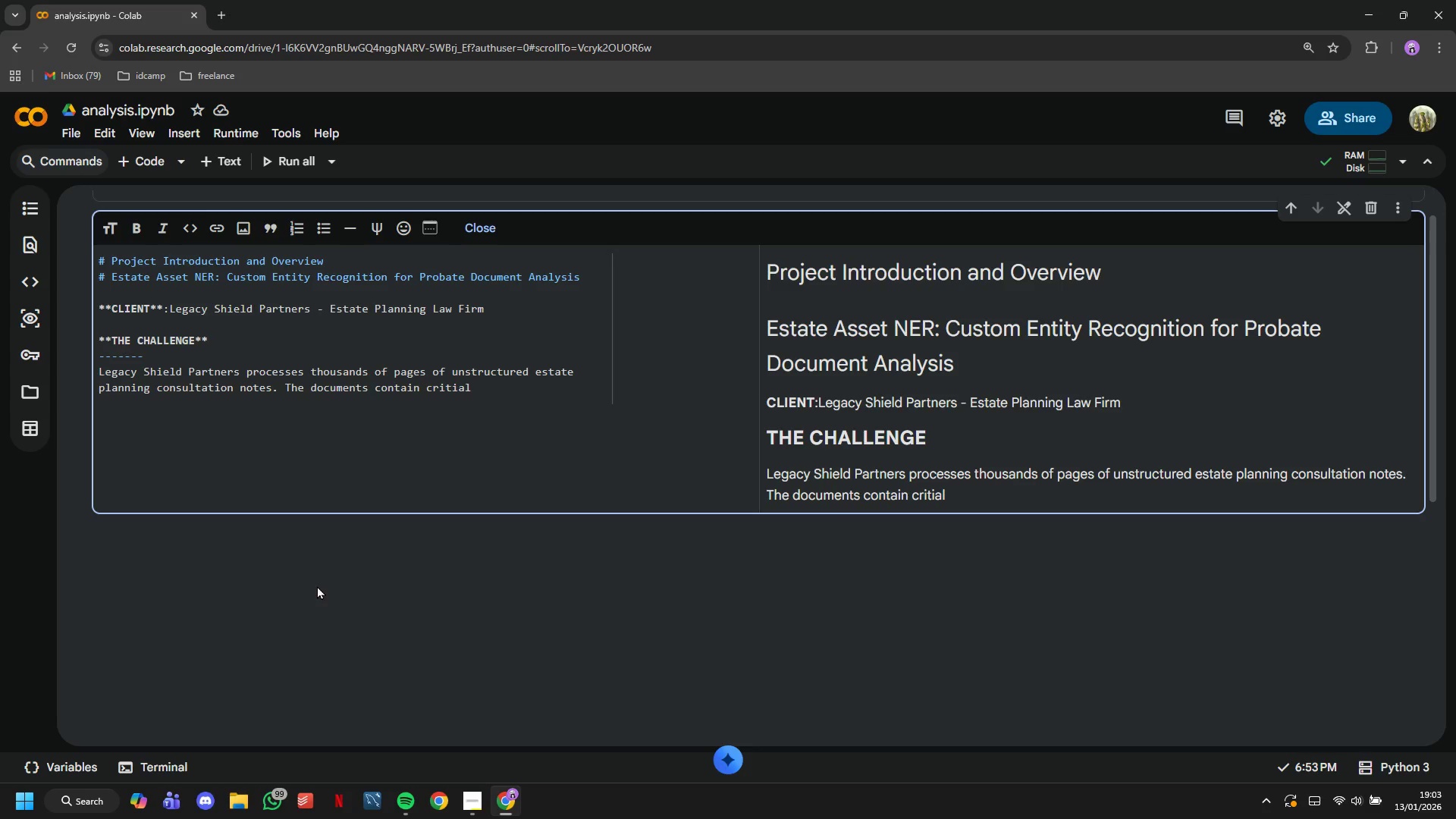 
wait(89.78)
 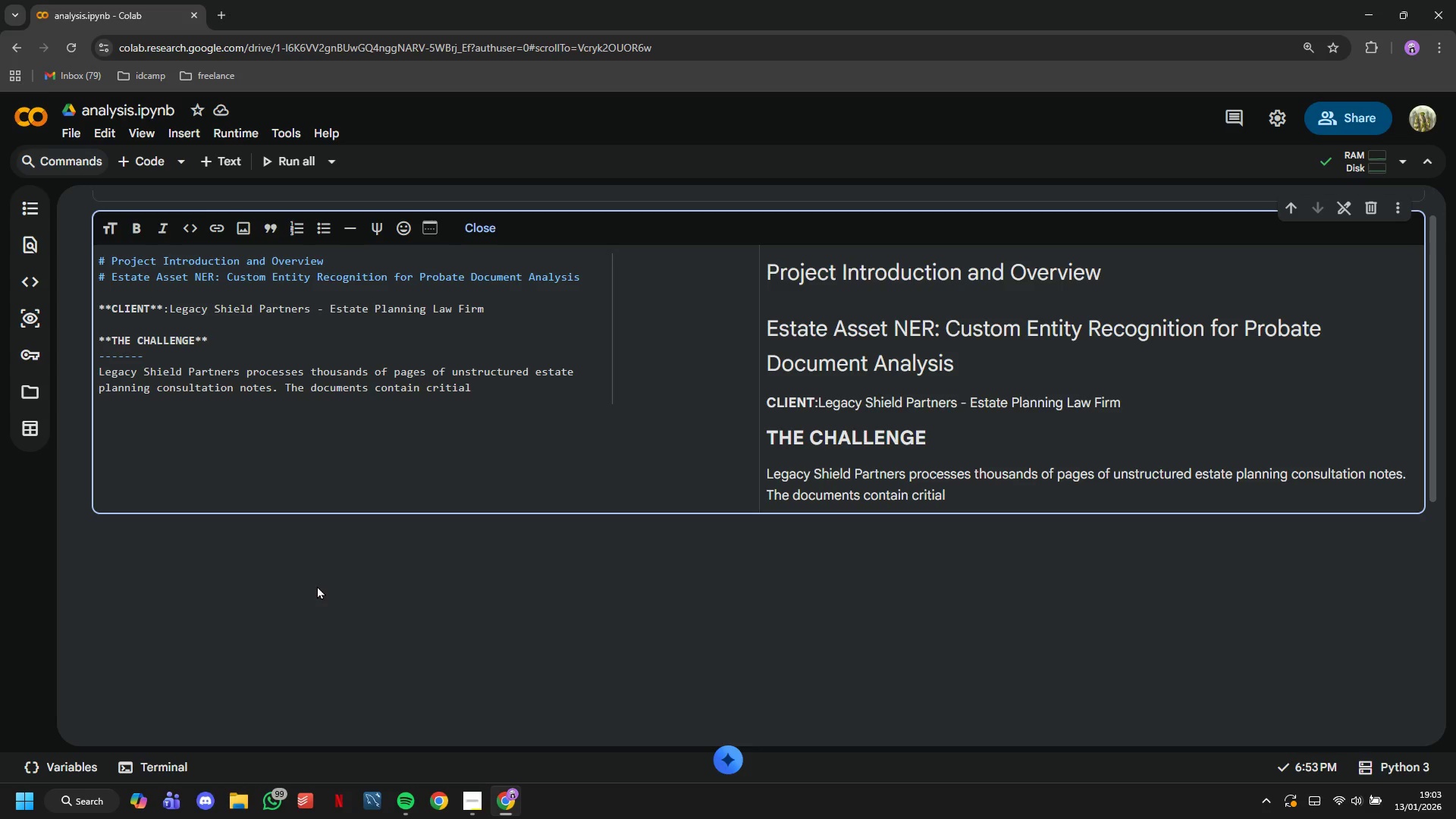 
key(Backspace)
key(Backspace)
key(Backspace)
key(Backspace)
key(Backspace)
key(Backspace)
type(ucial information about: )
 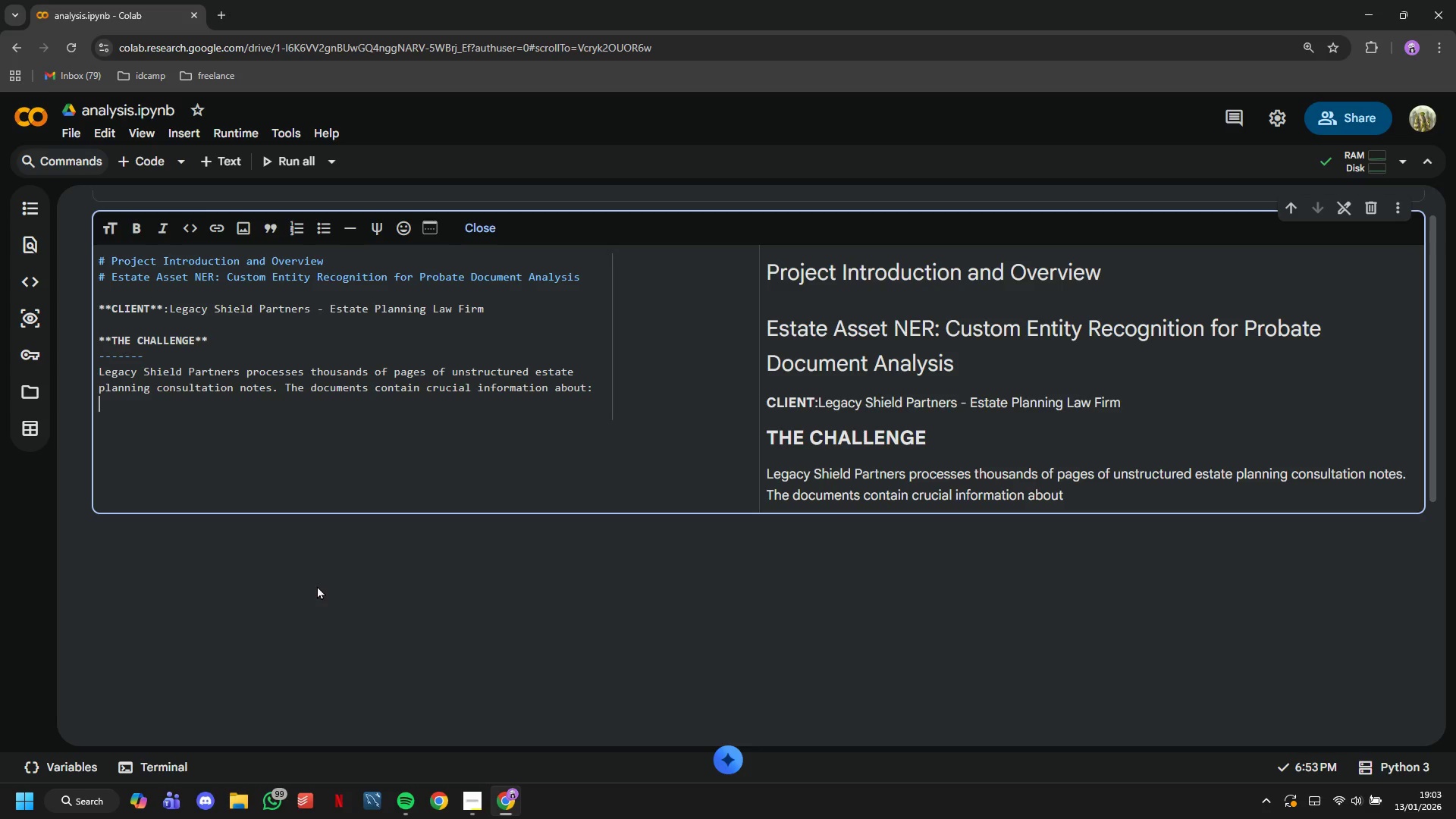 
 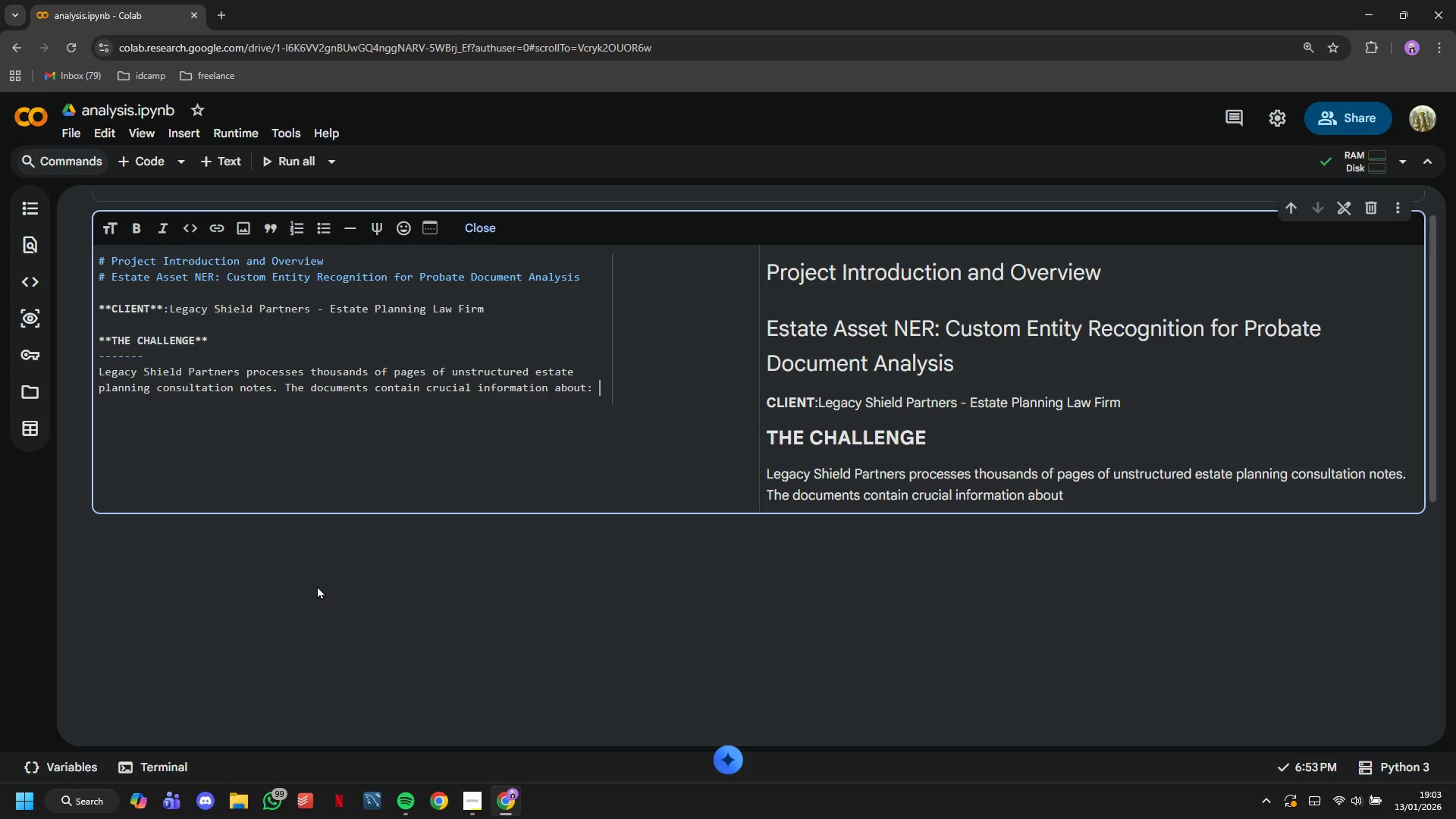 
key(Enter)
 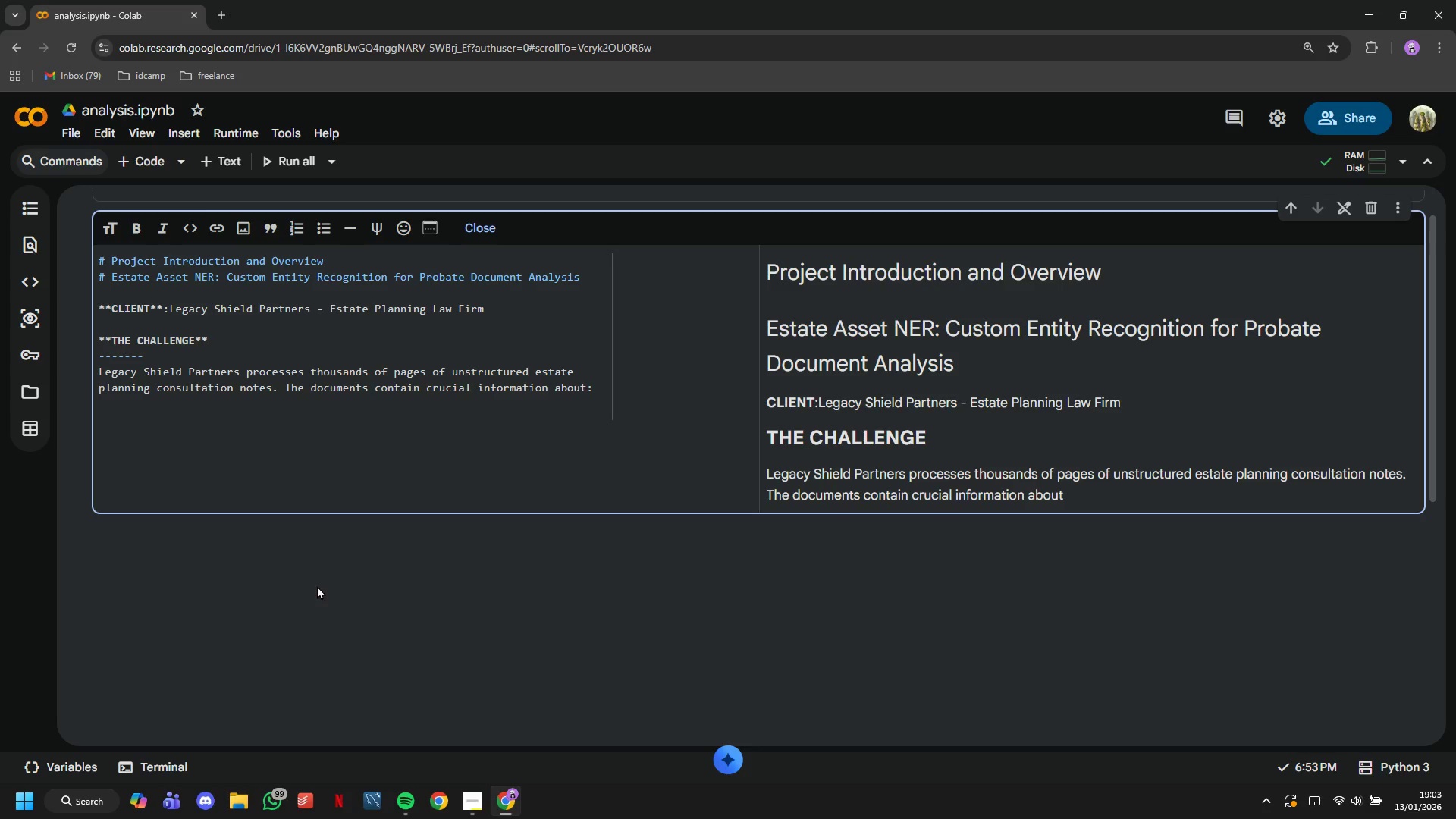 
type(- Specific )
 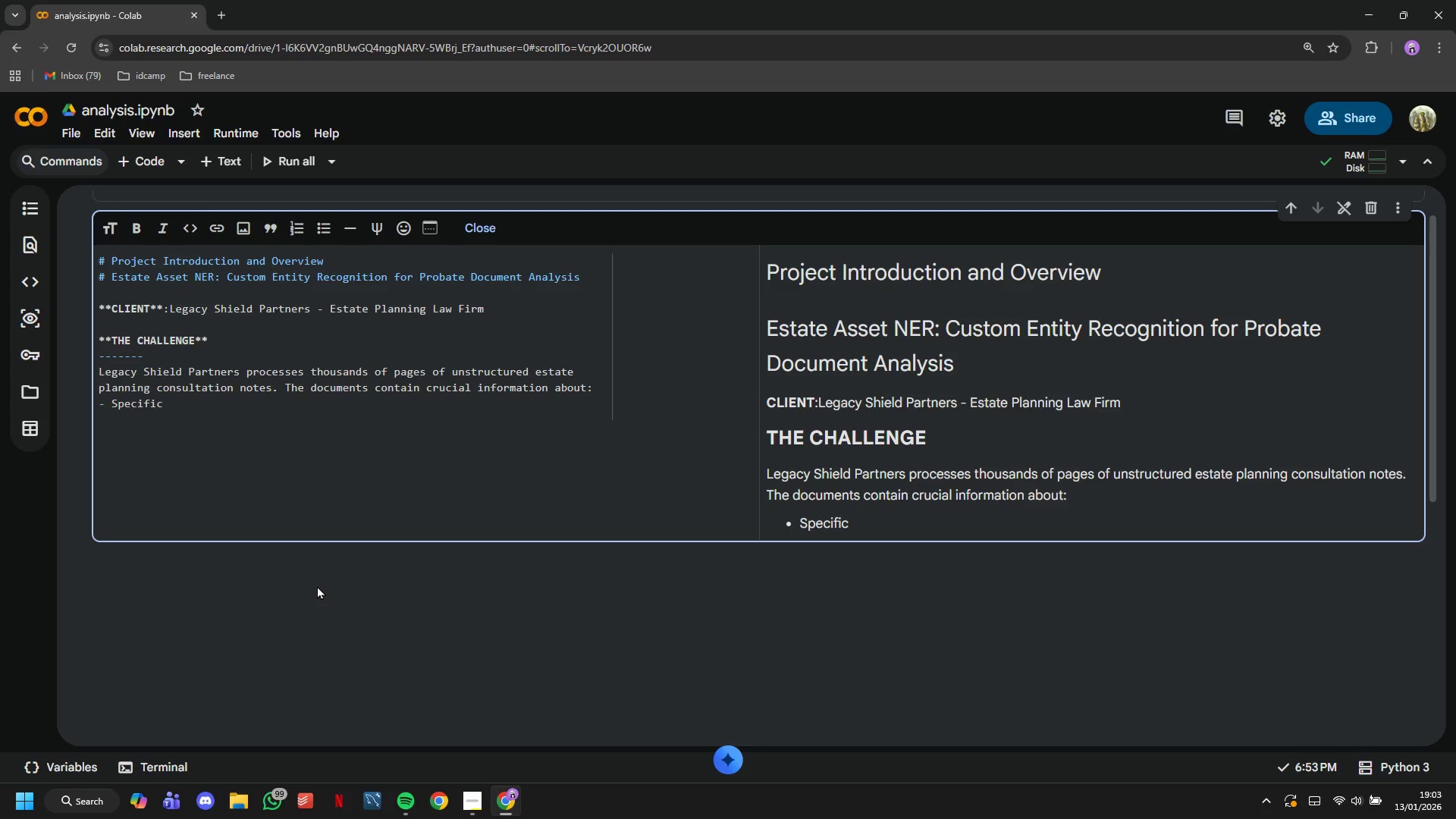 
type(assets)
 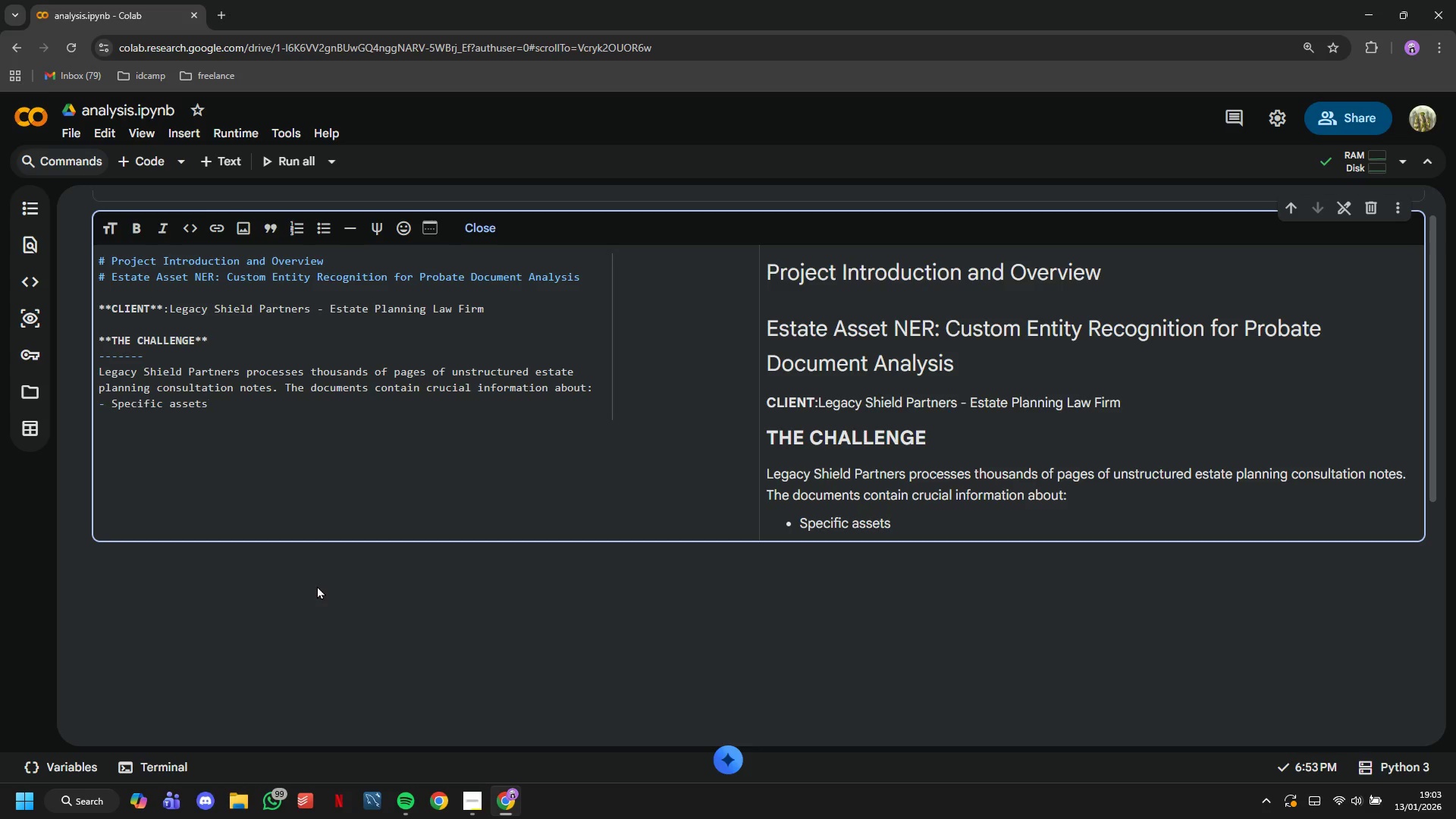 
type( intended)
 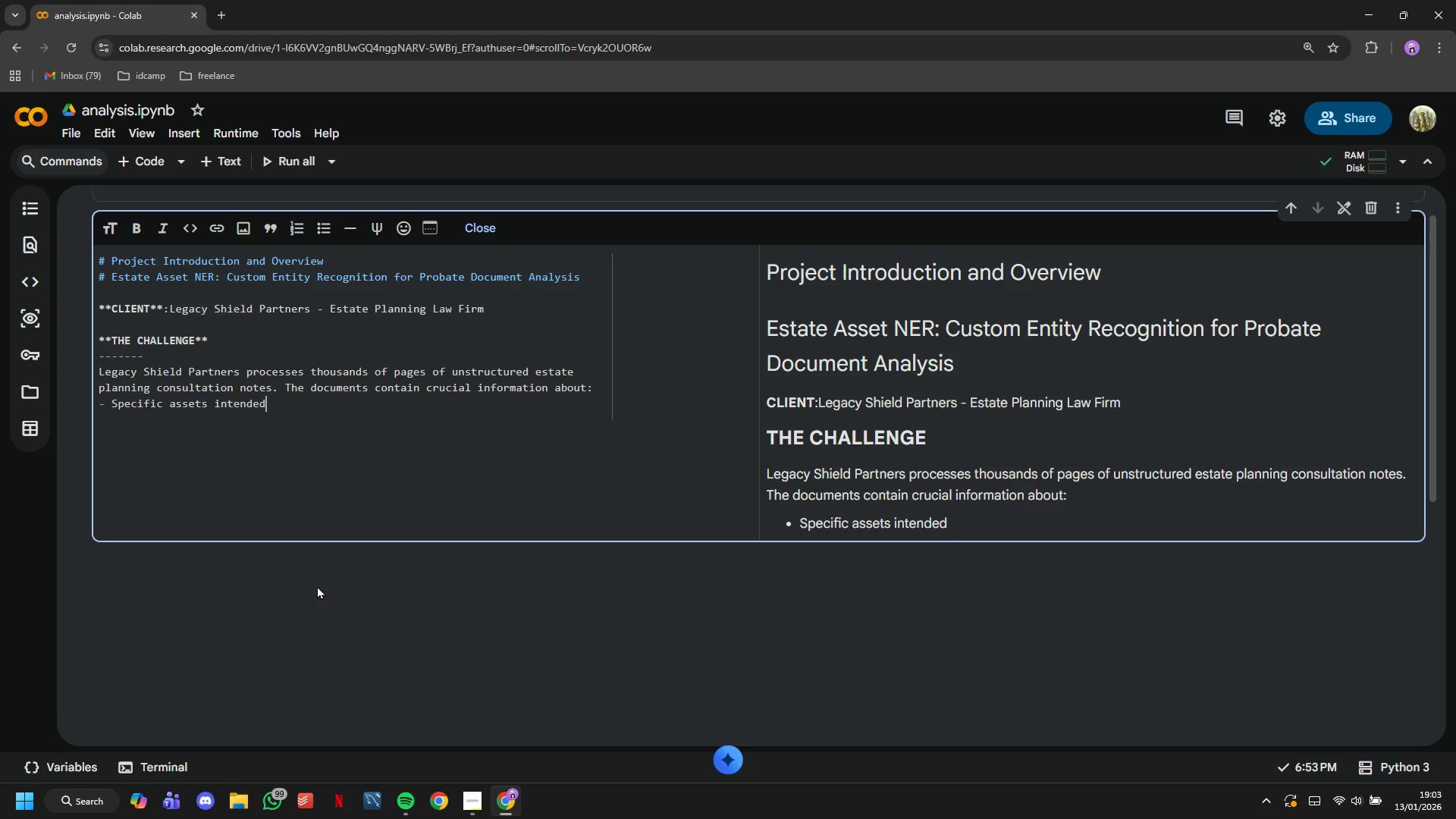 
type( for ingeritance)
 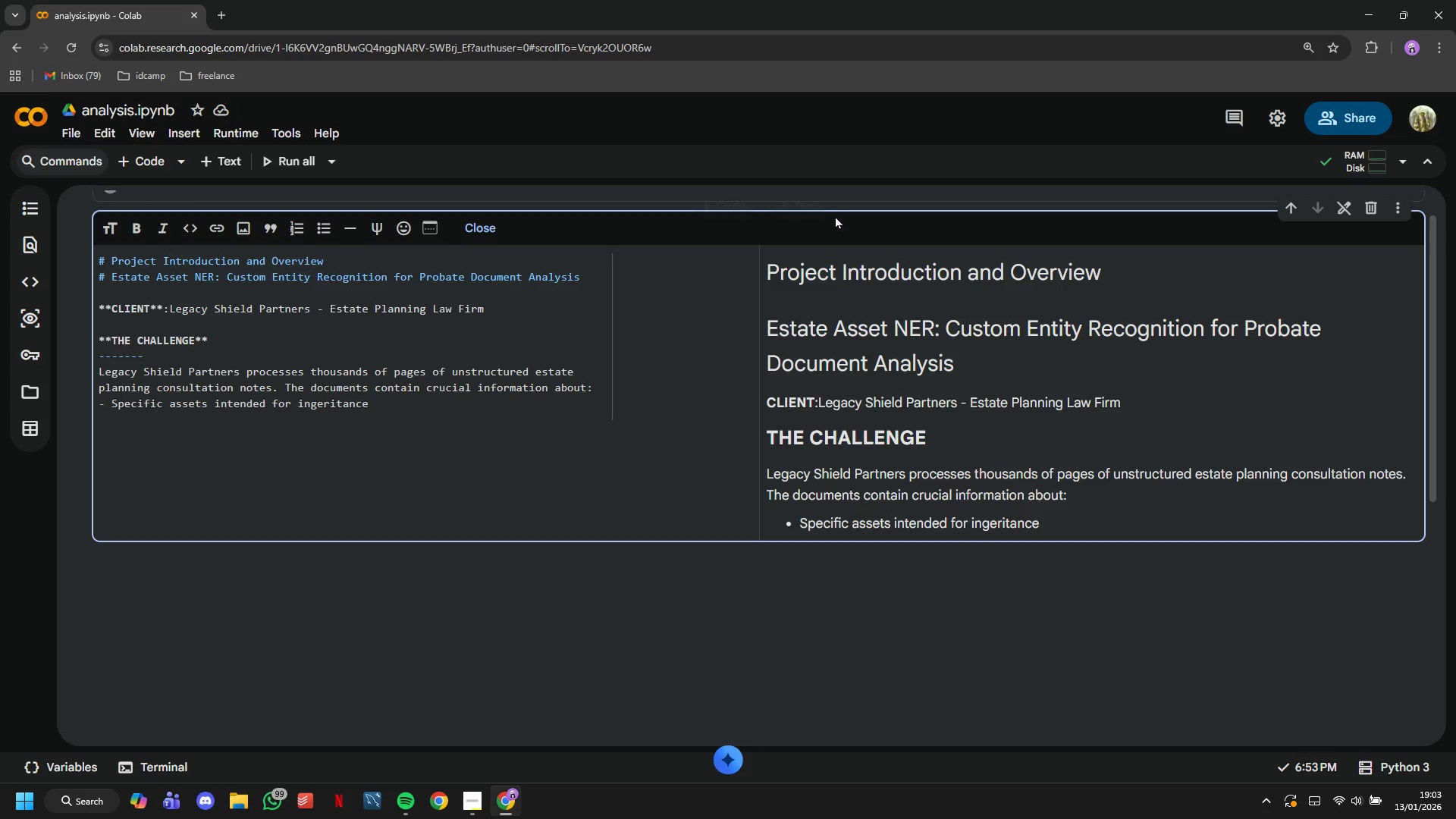 
key(Space)
 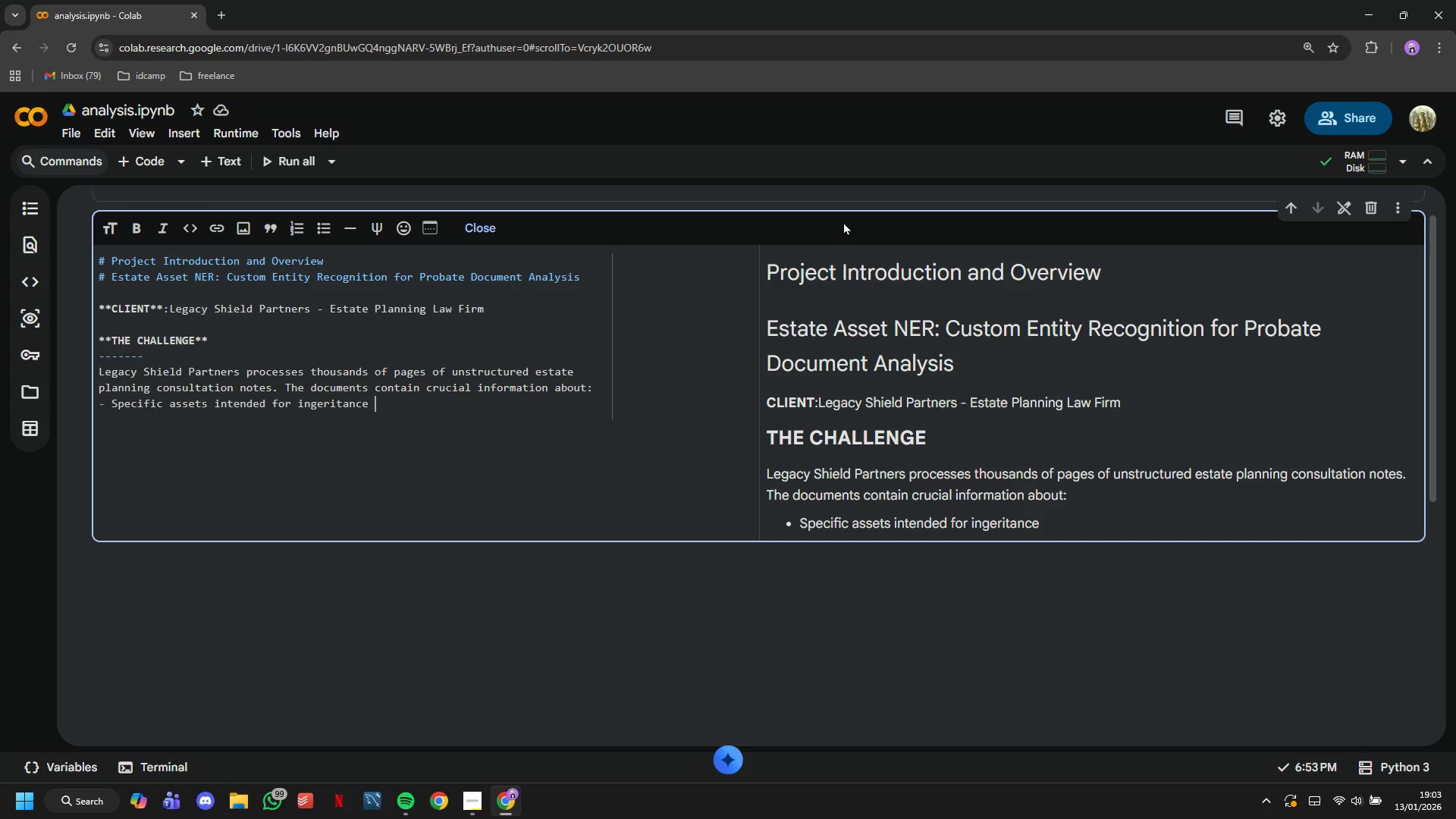 
key(Shift+ShiftLeft)
 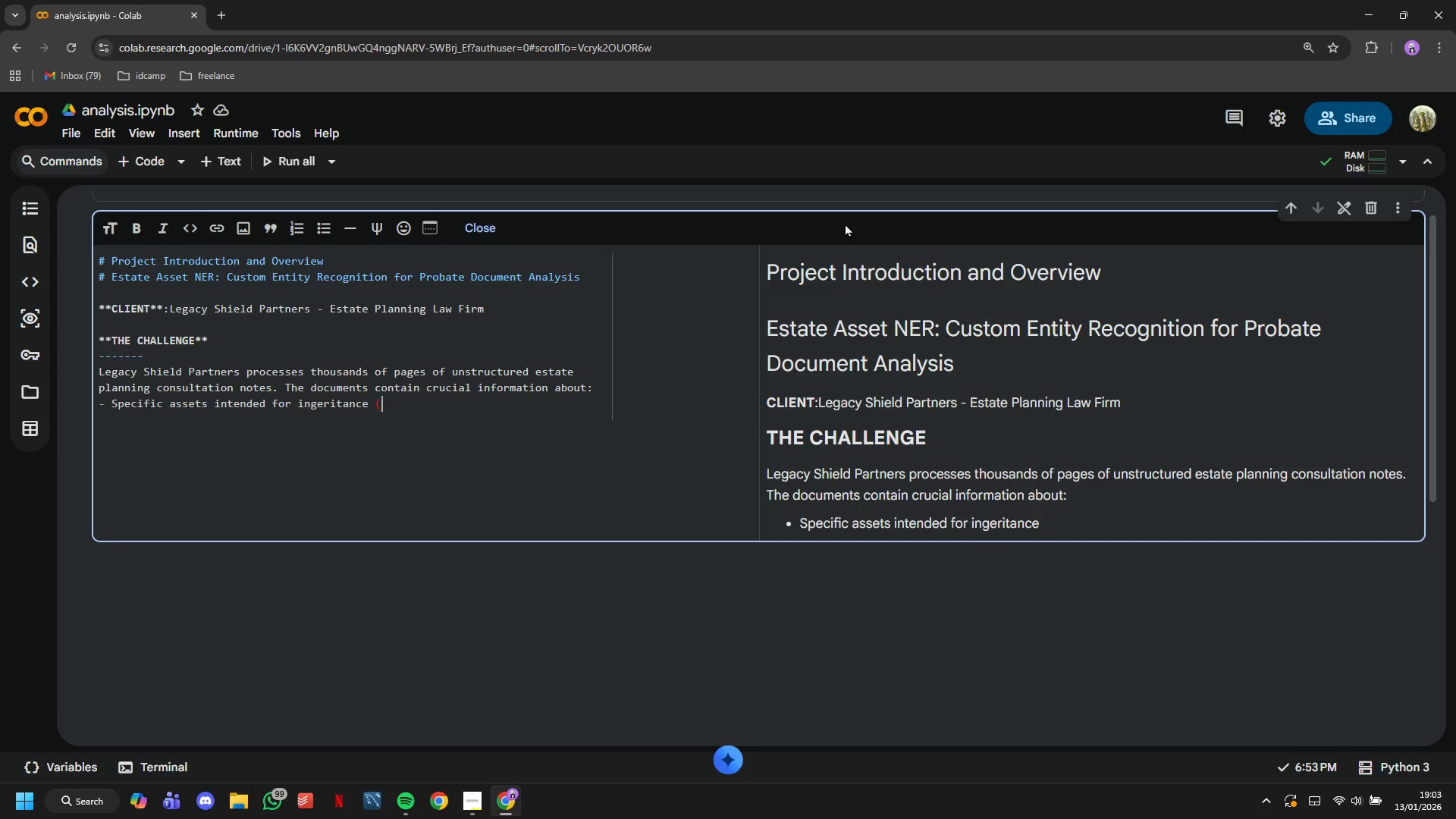 
key(Shift+9)
 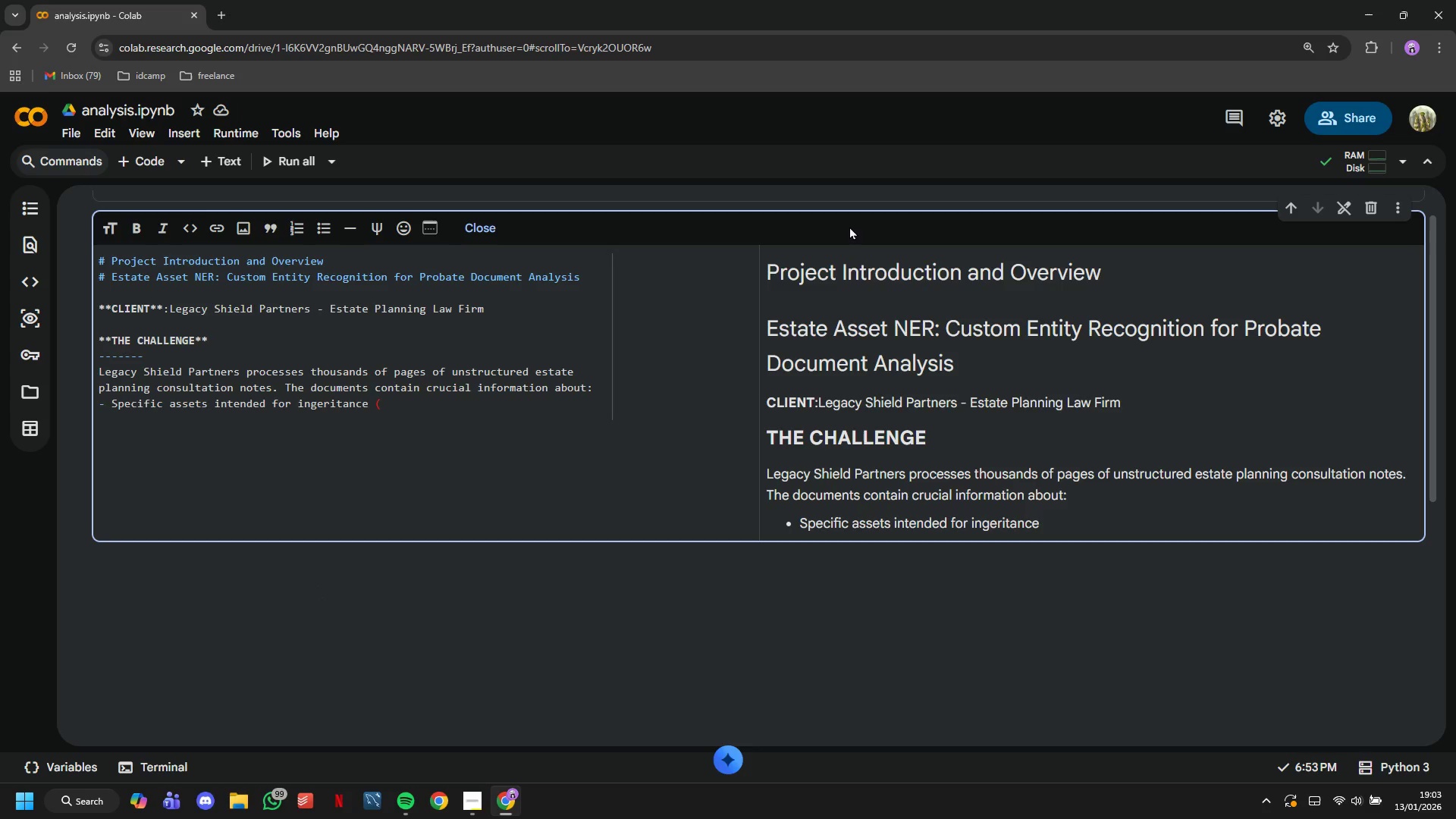 
key(Shift+Quote)
 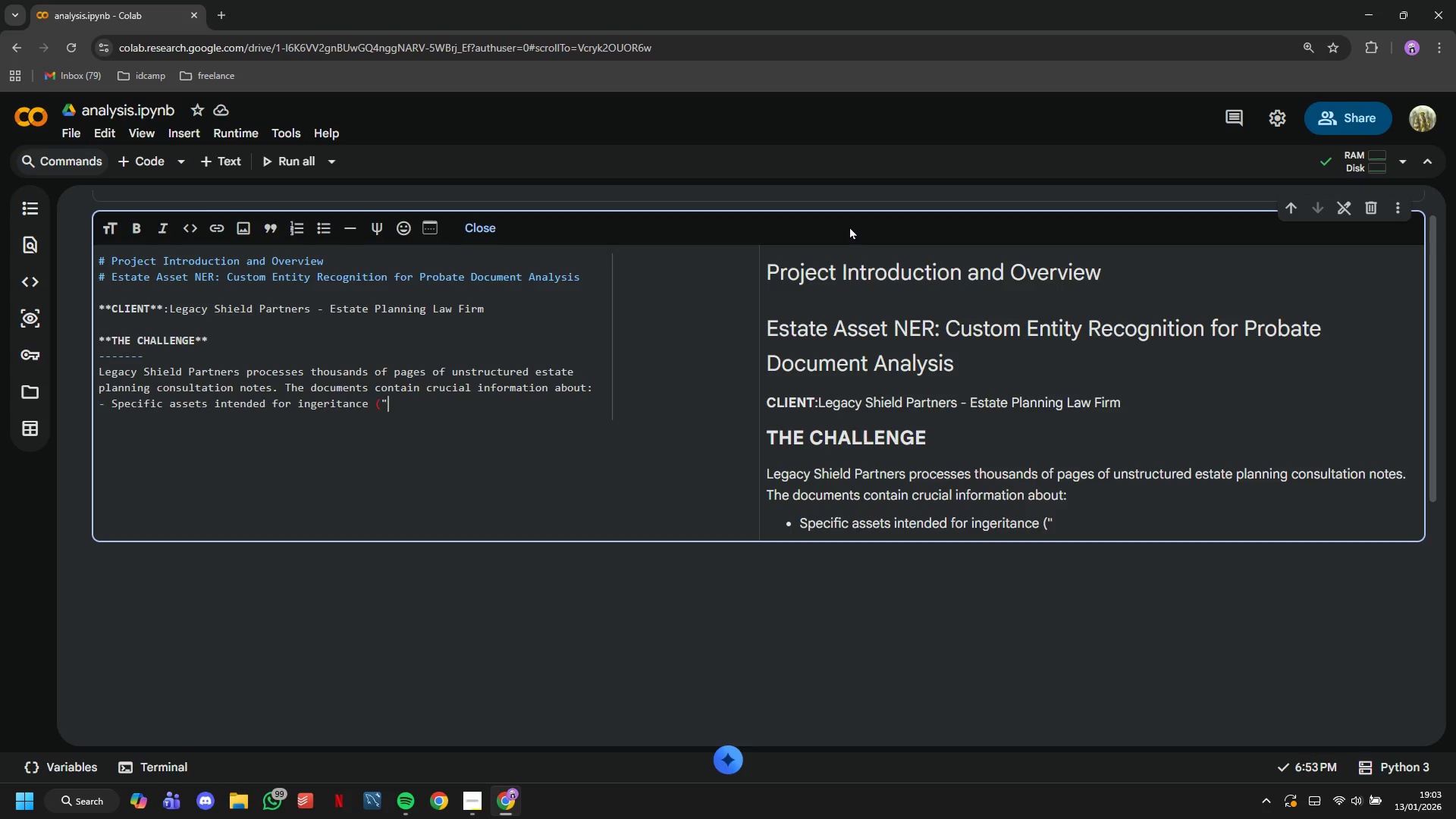 
wait(5.2)
 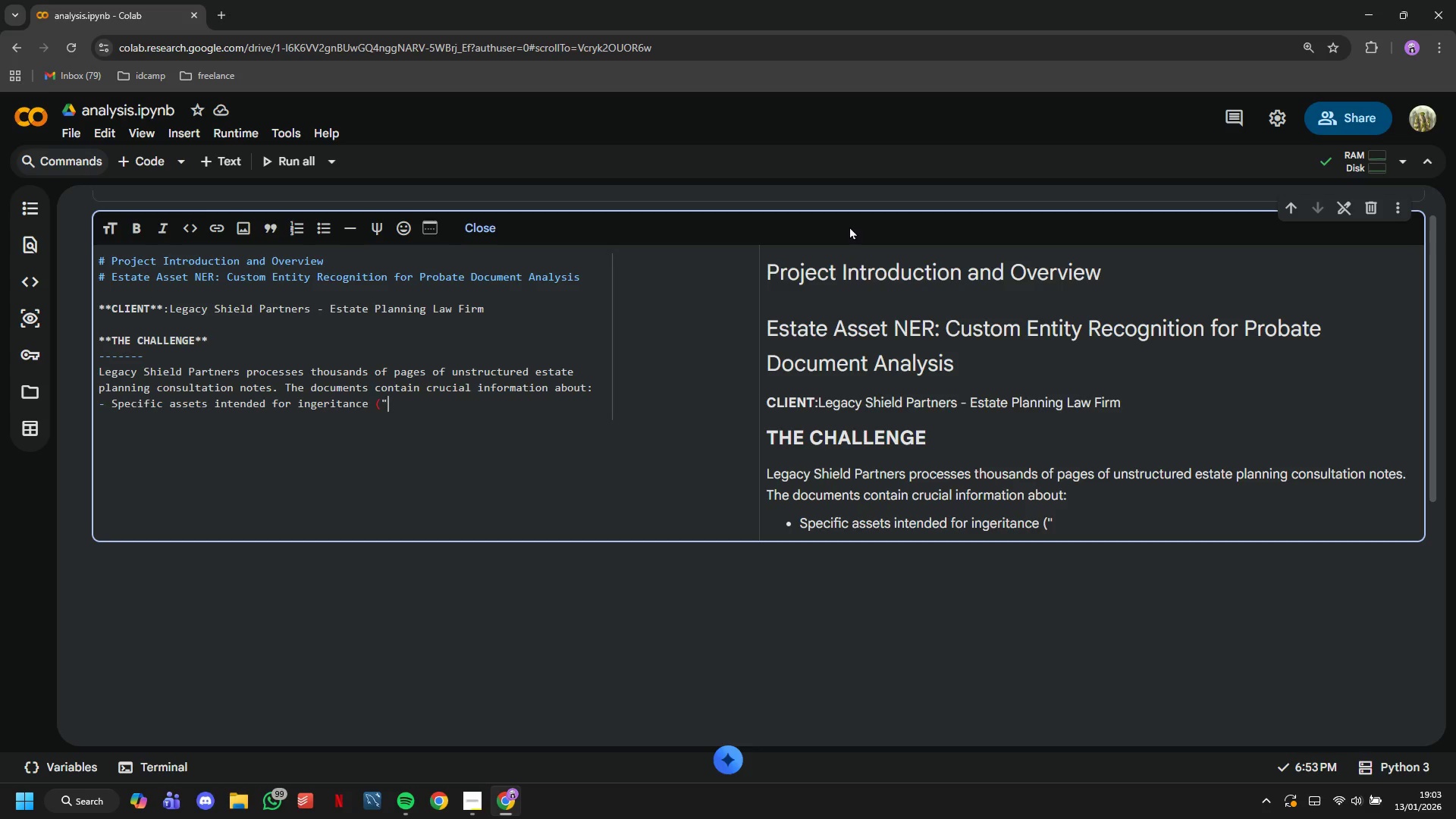 
type(1964 Mustang","diamond brooch"))
 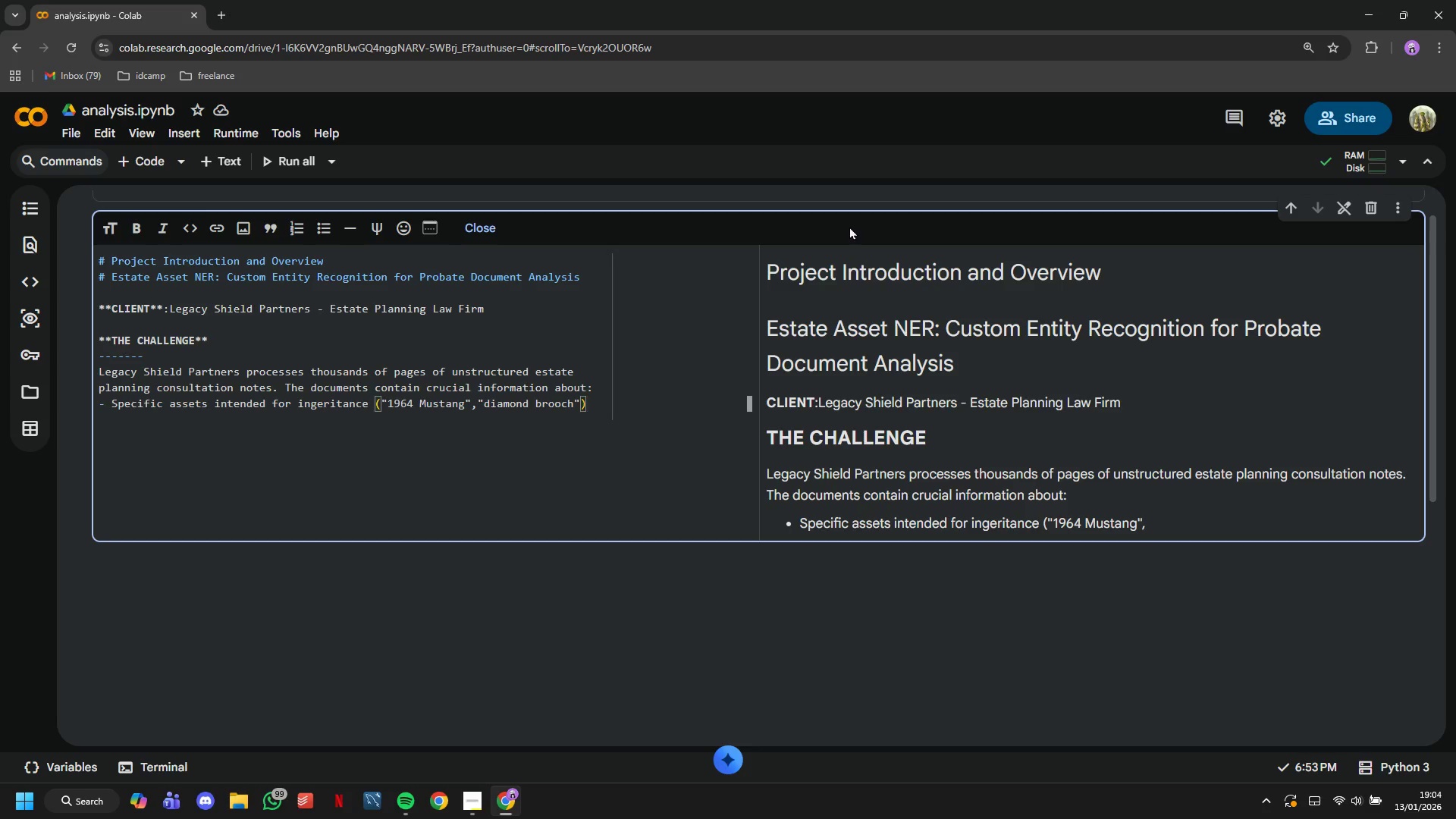 
wait(29.41)
 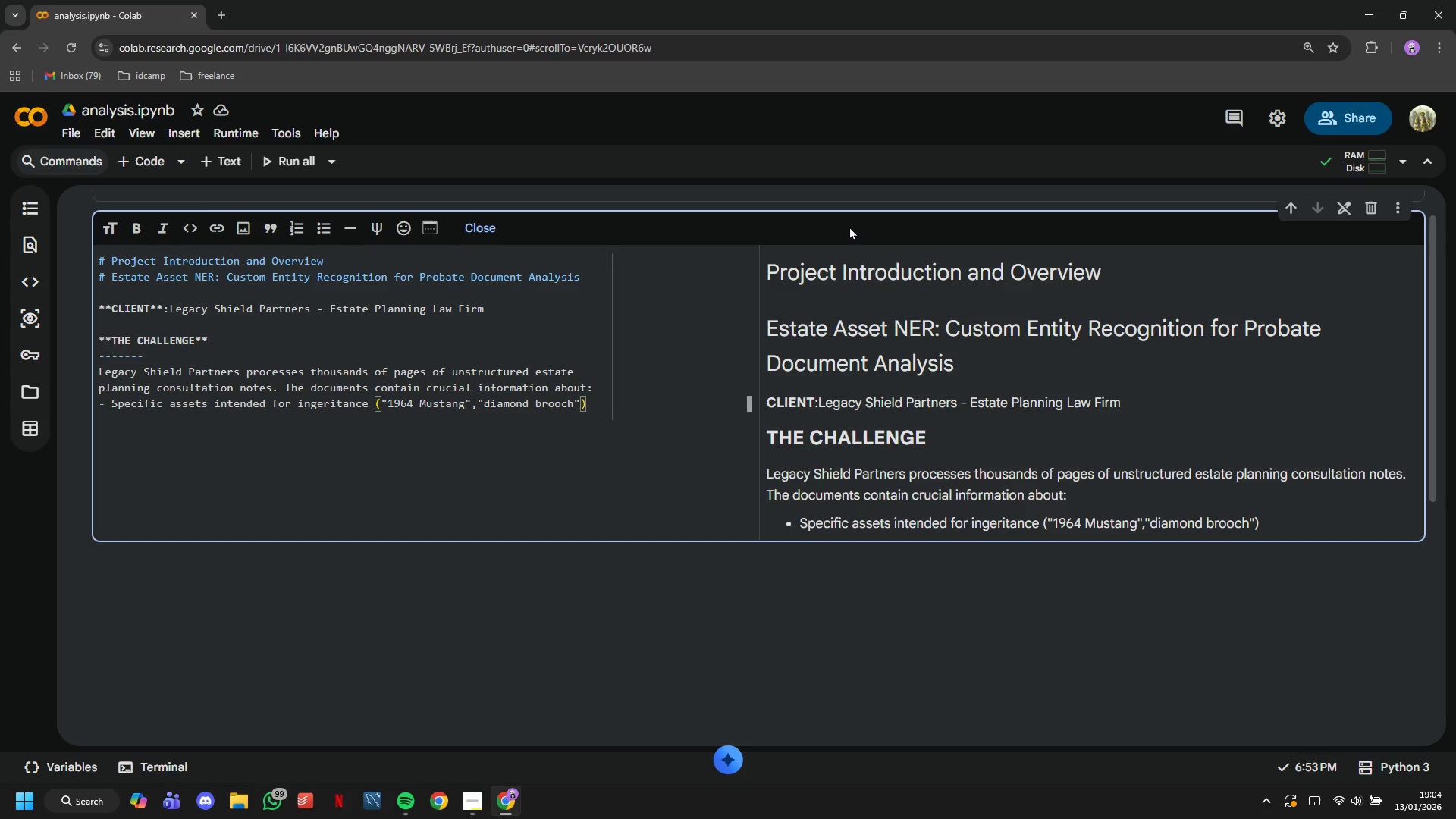 
key(Enter)
 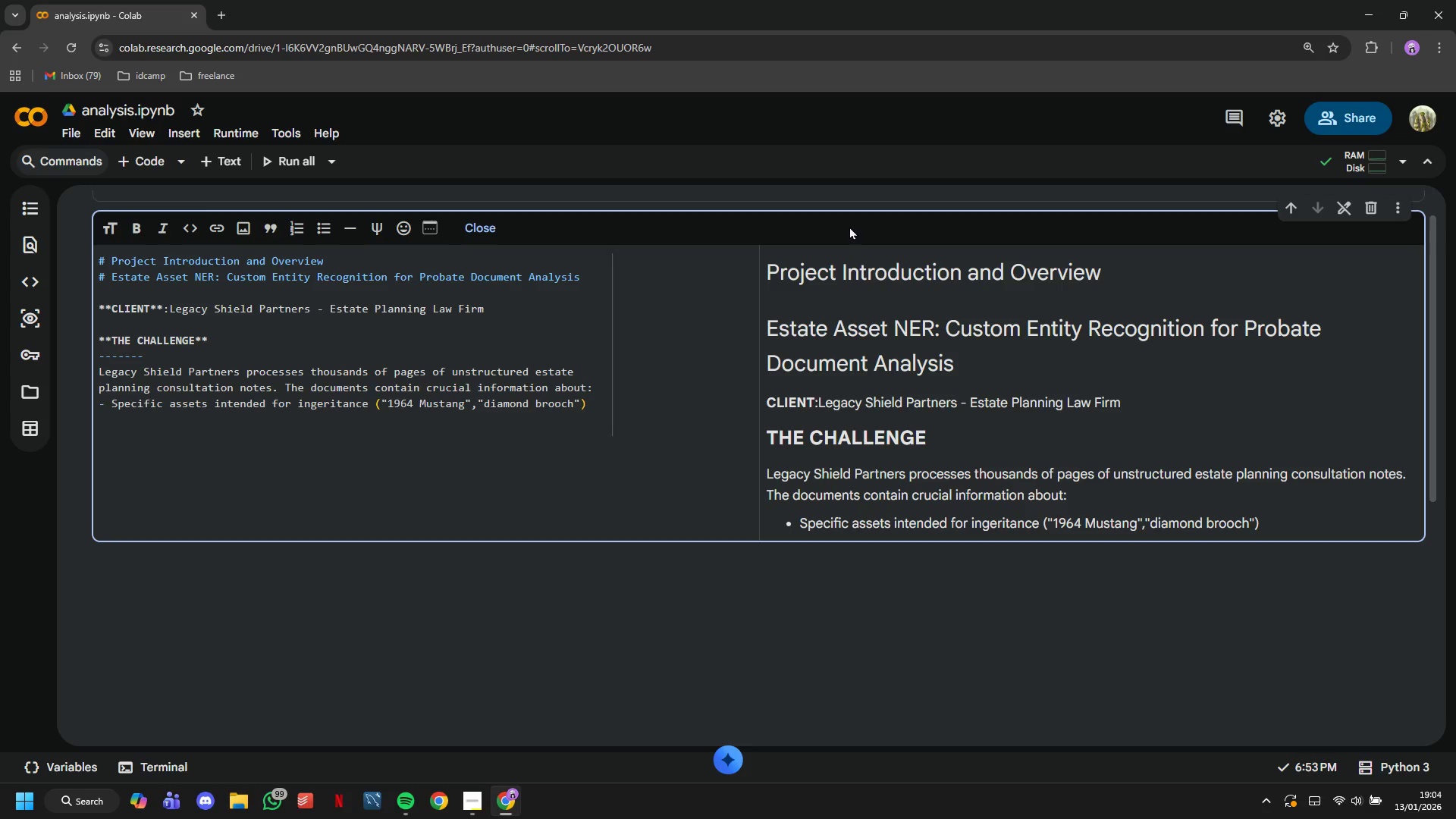 
key(Minus)
 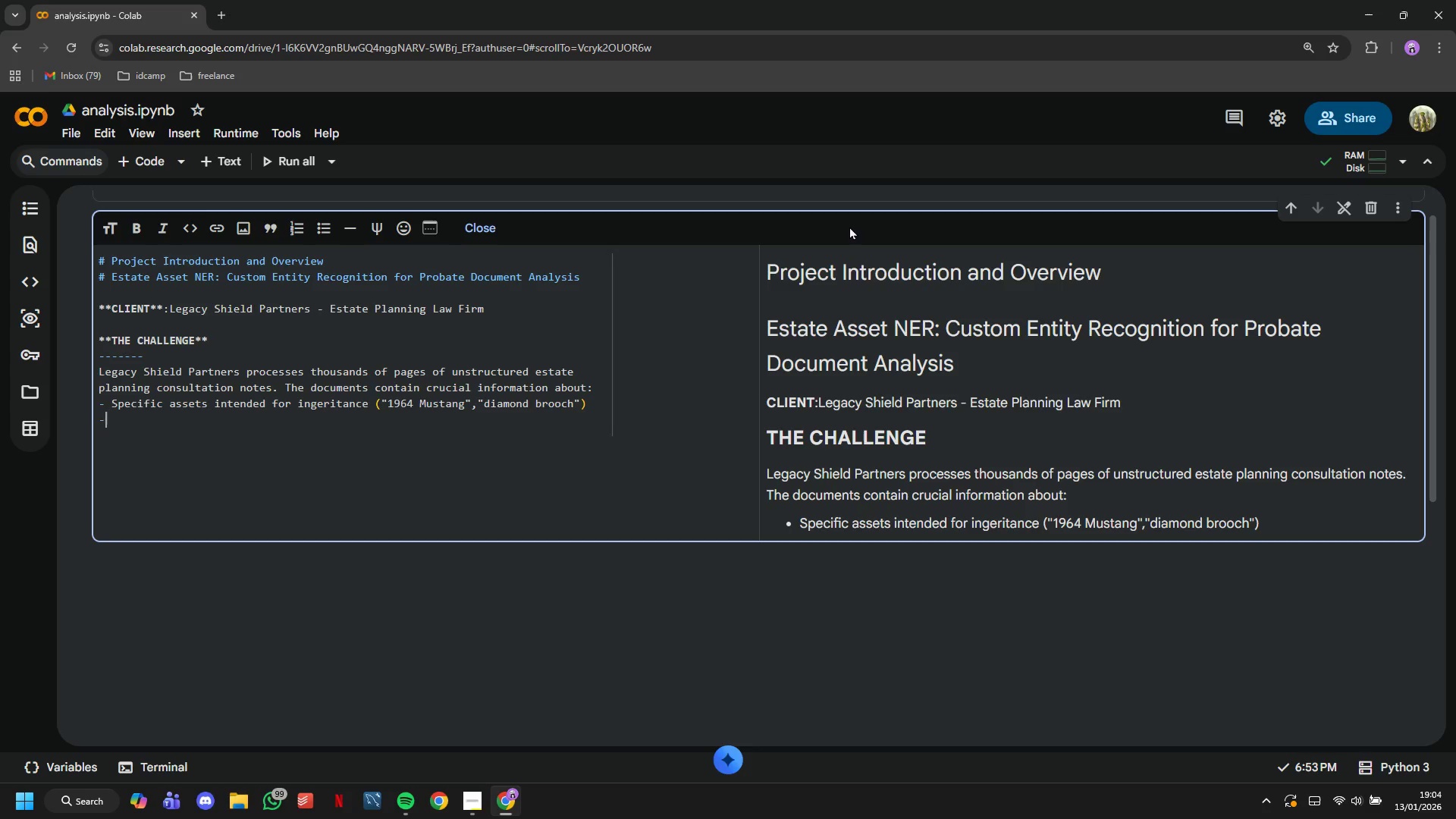 
key(Space)
 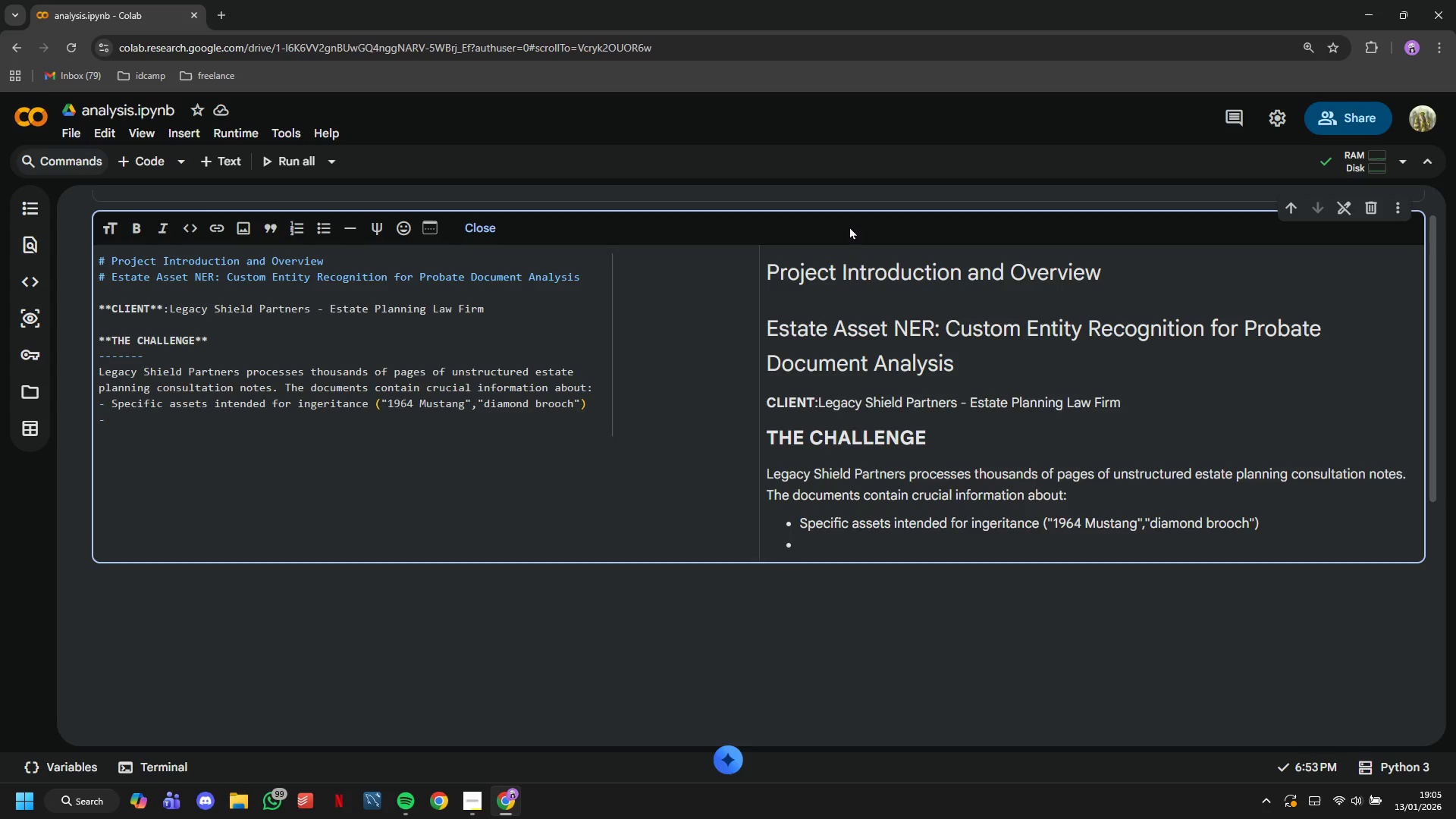 
wait(30.67)
 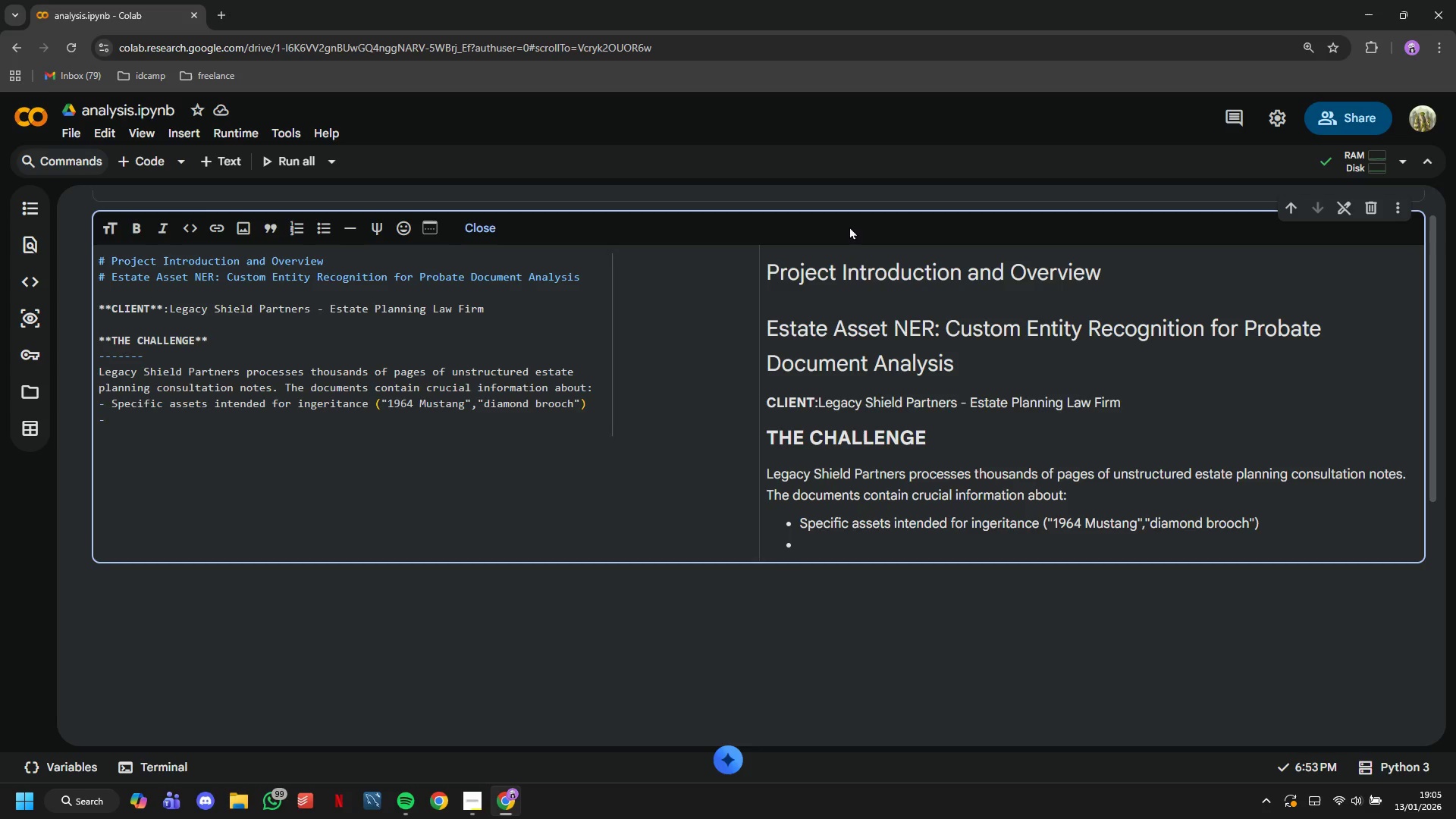 
type(e)
key(Backspace)
type(Designed)
 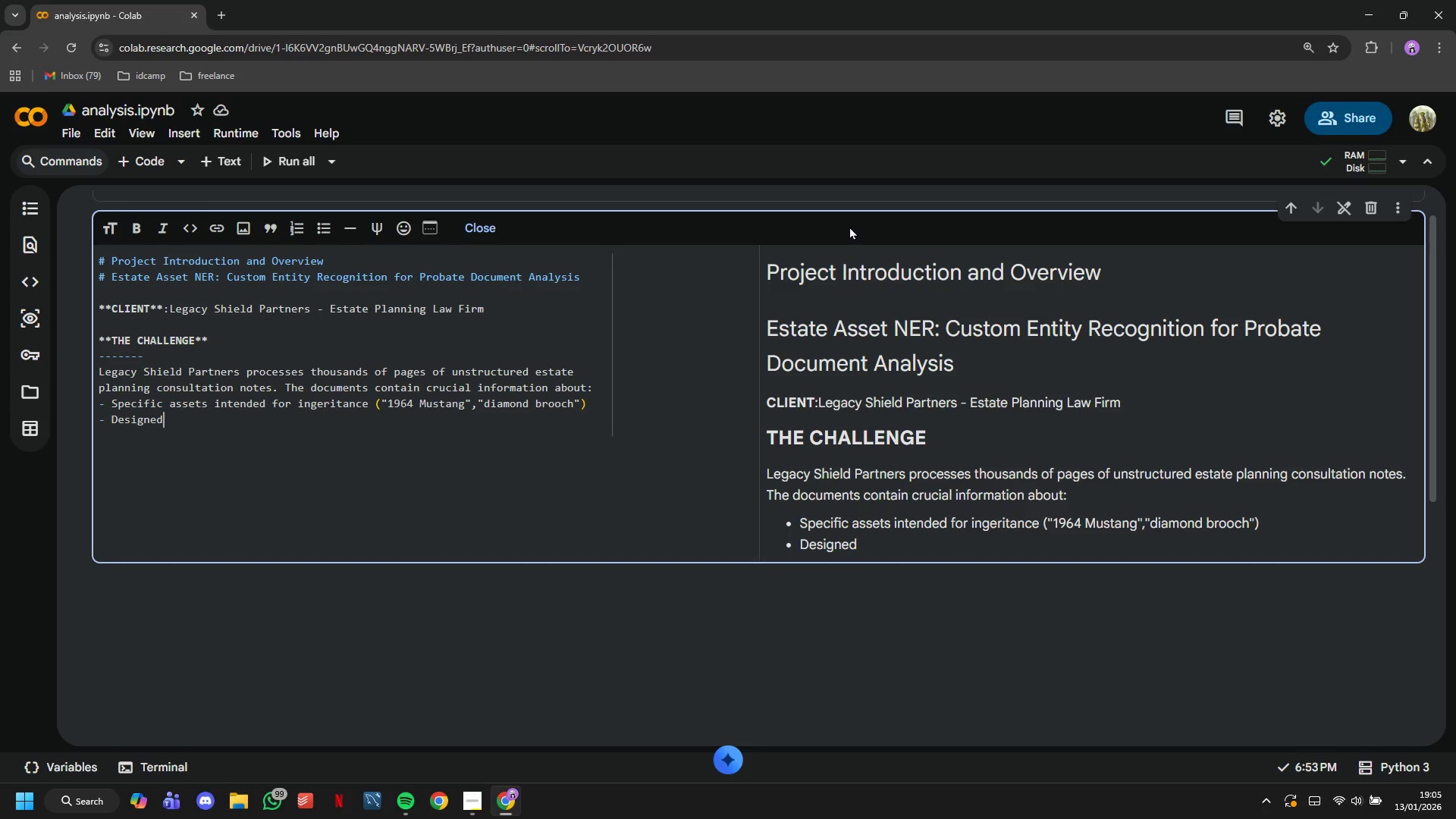 
wait(25.89)
 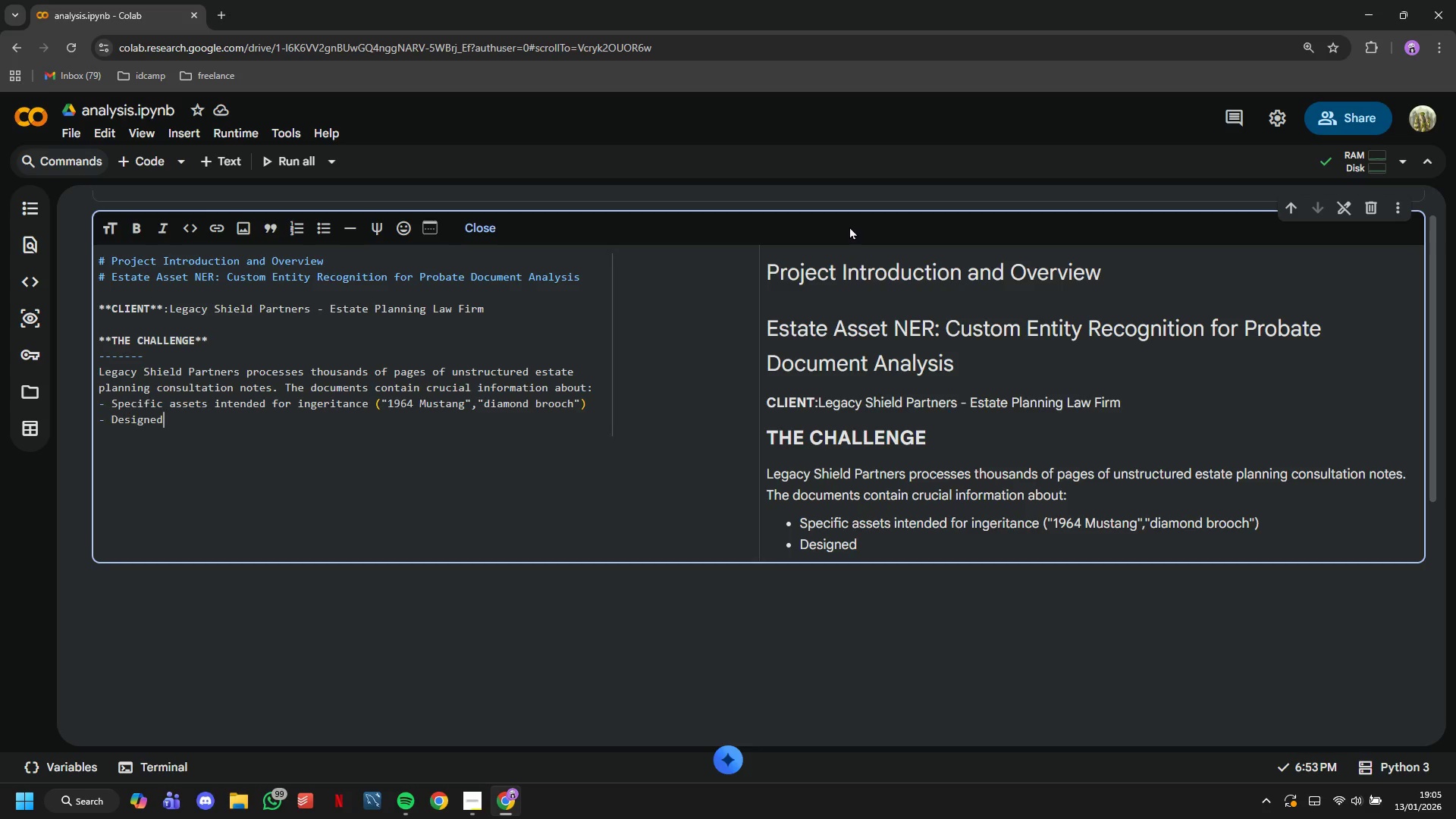 
type(ated)
key(Backspace)
key(Backspace)
type(ignated beneficiaries and their relationships)
 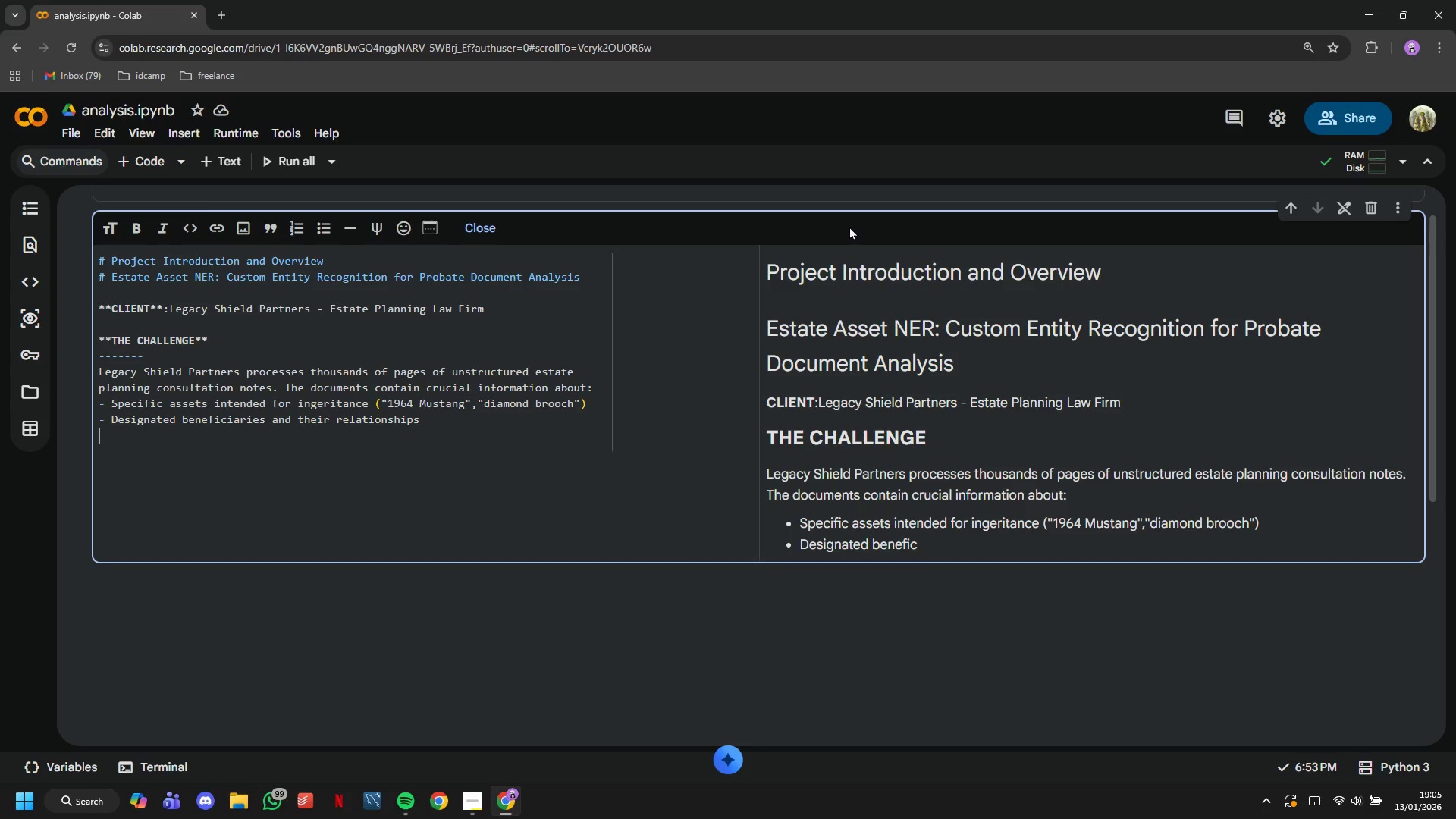 
key(Enter)
 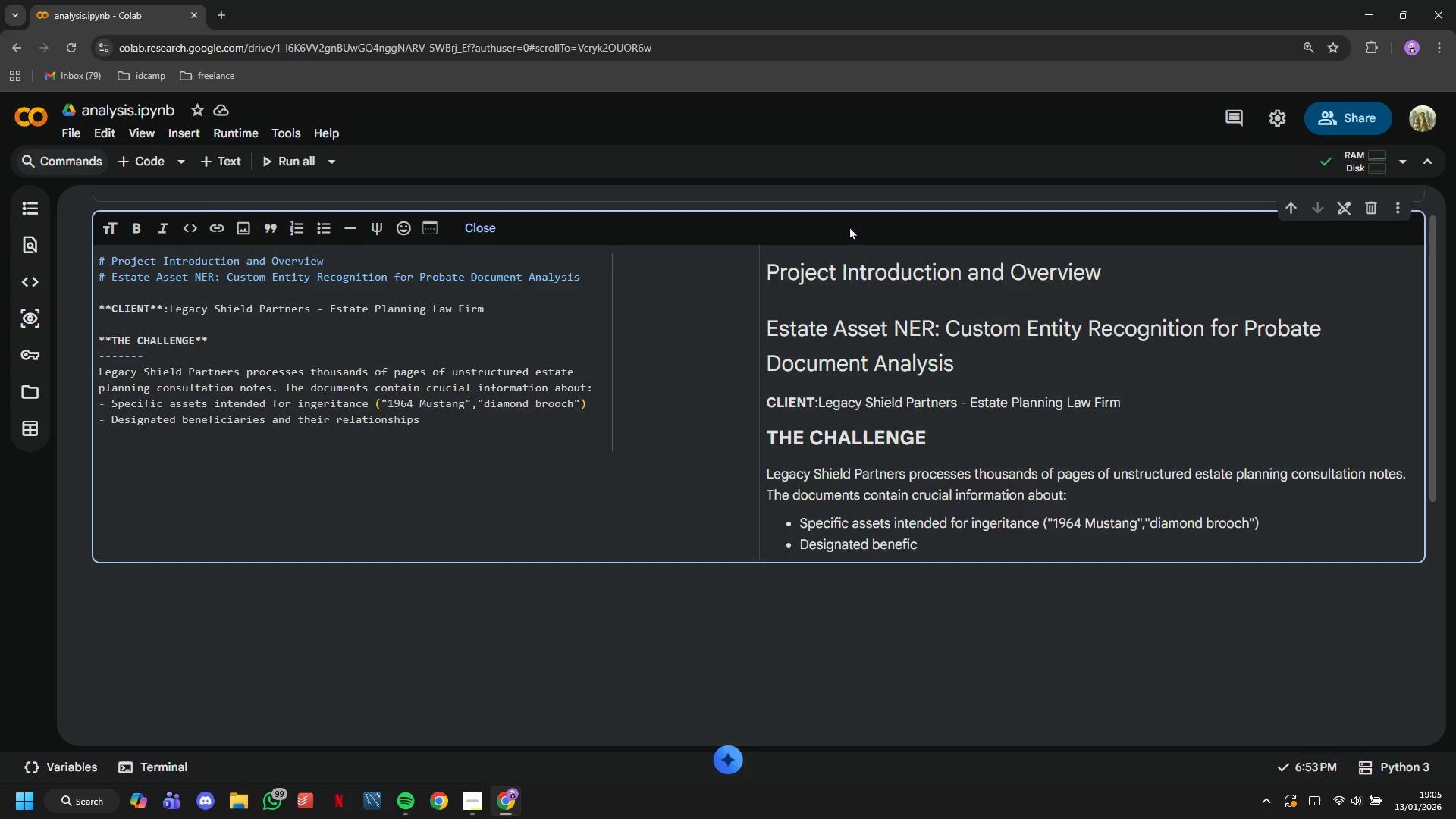 
type(- Sentimental value indicators that)
 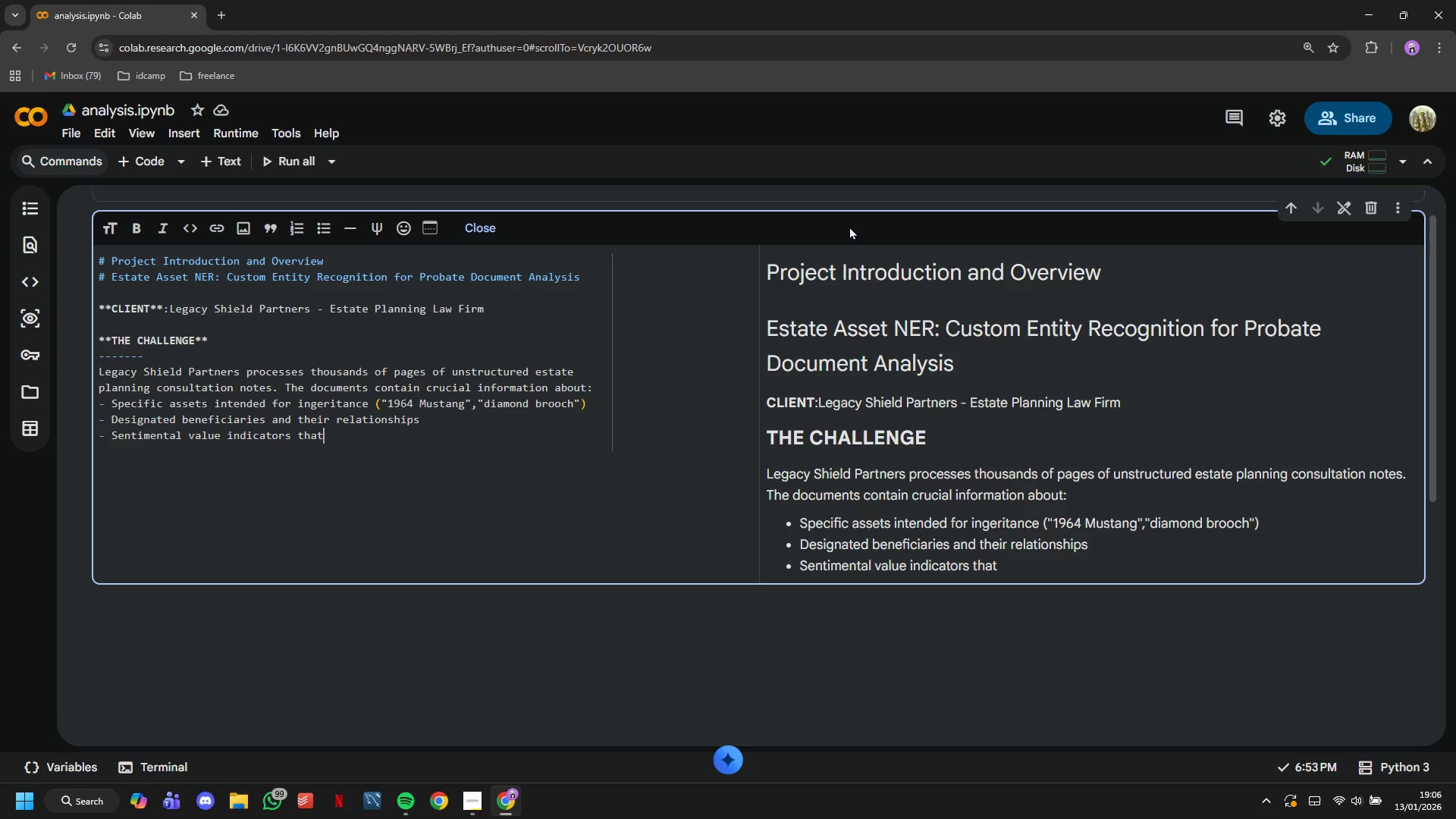 
type( inform state )
key(Backspace)
key(Backspace)
key(Backspace)
key(Backspace)
key(Backspace)
key(Backspace)
type(estate valuation)
 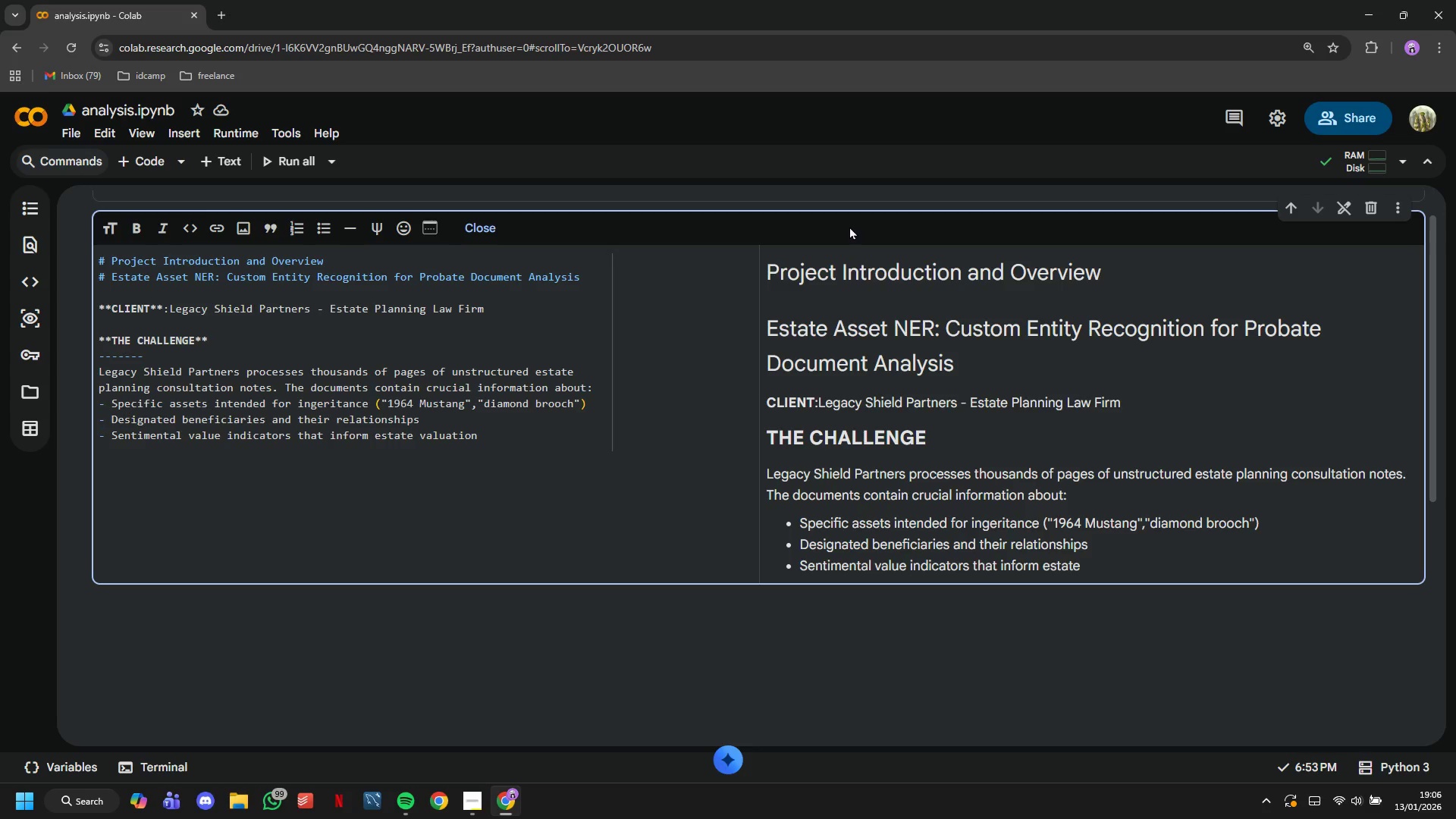 
key(Enter)
 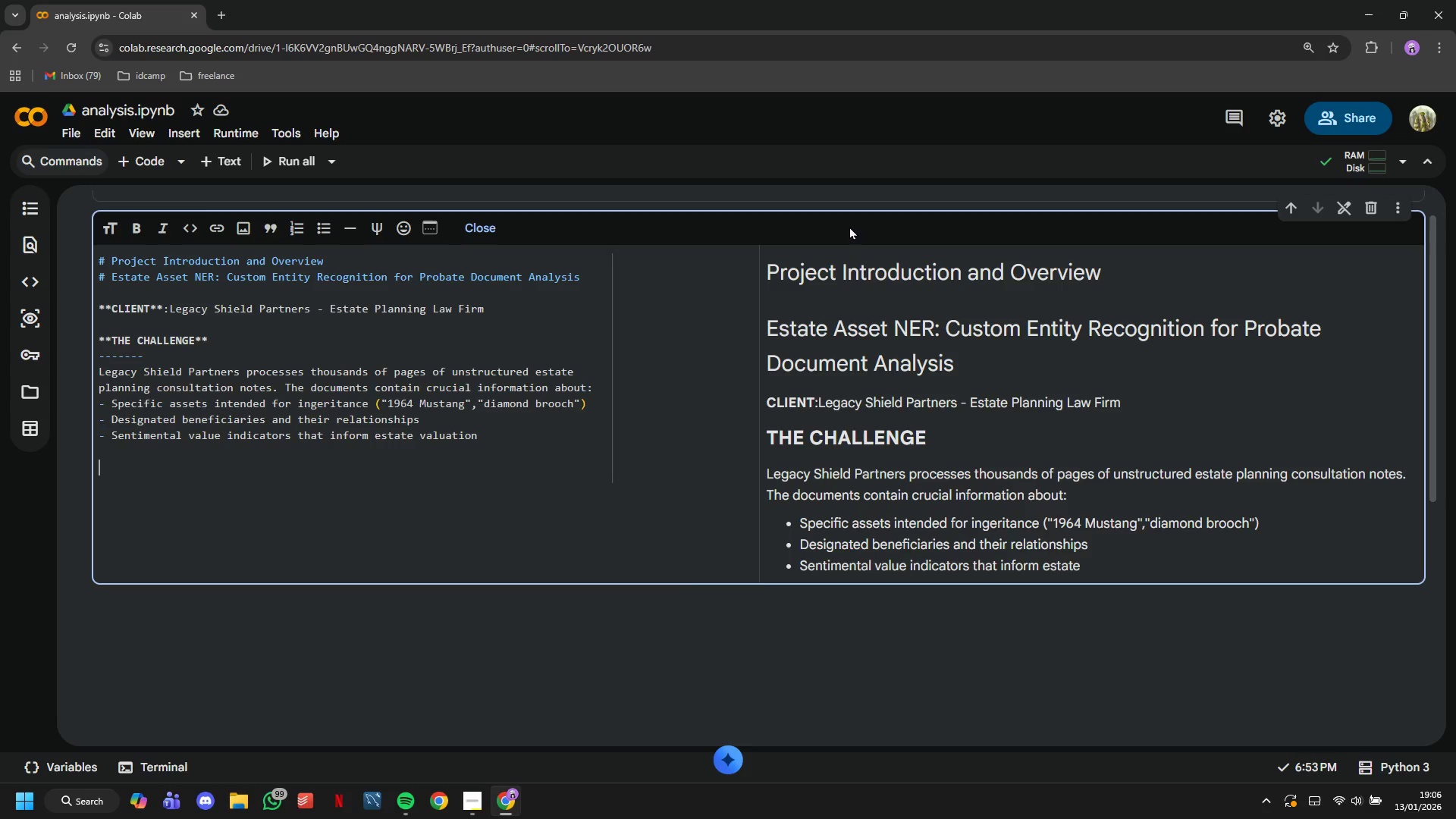 
key(Enter)
 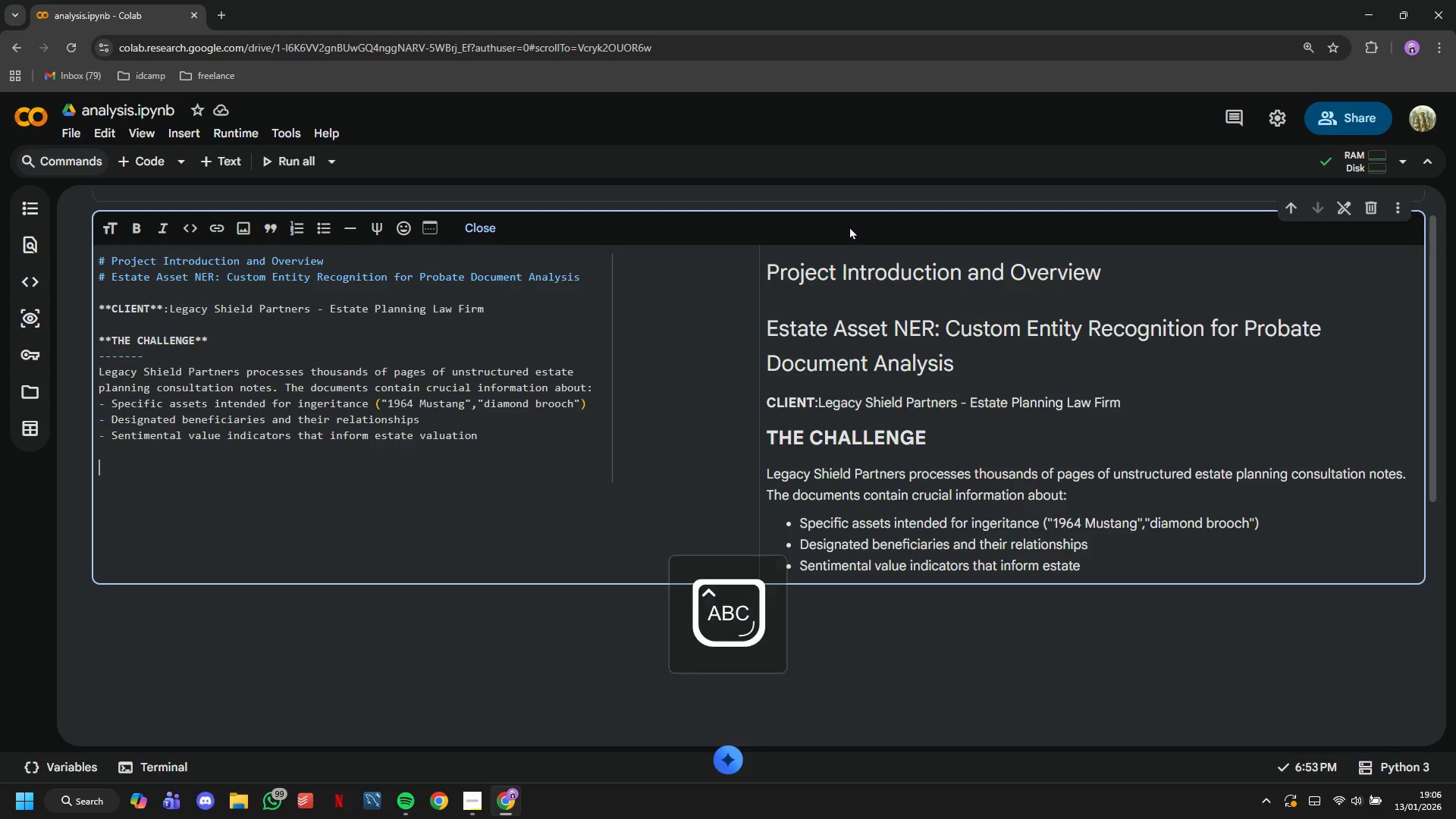 
type(Currently, paralegals spend hours manually highlighting and cataloging these items. We're building an AI solution to automate this se)
key(Backspace)
key(Backspace)
type(exta)
key(Backspace)
type(raction.)
 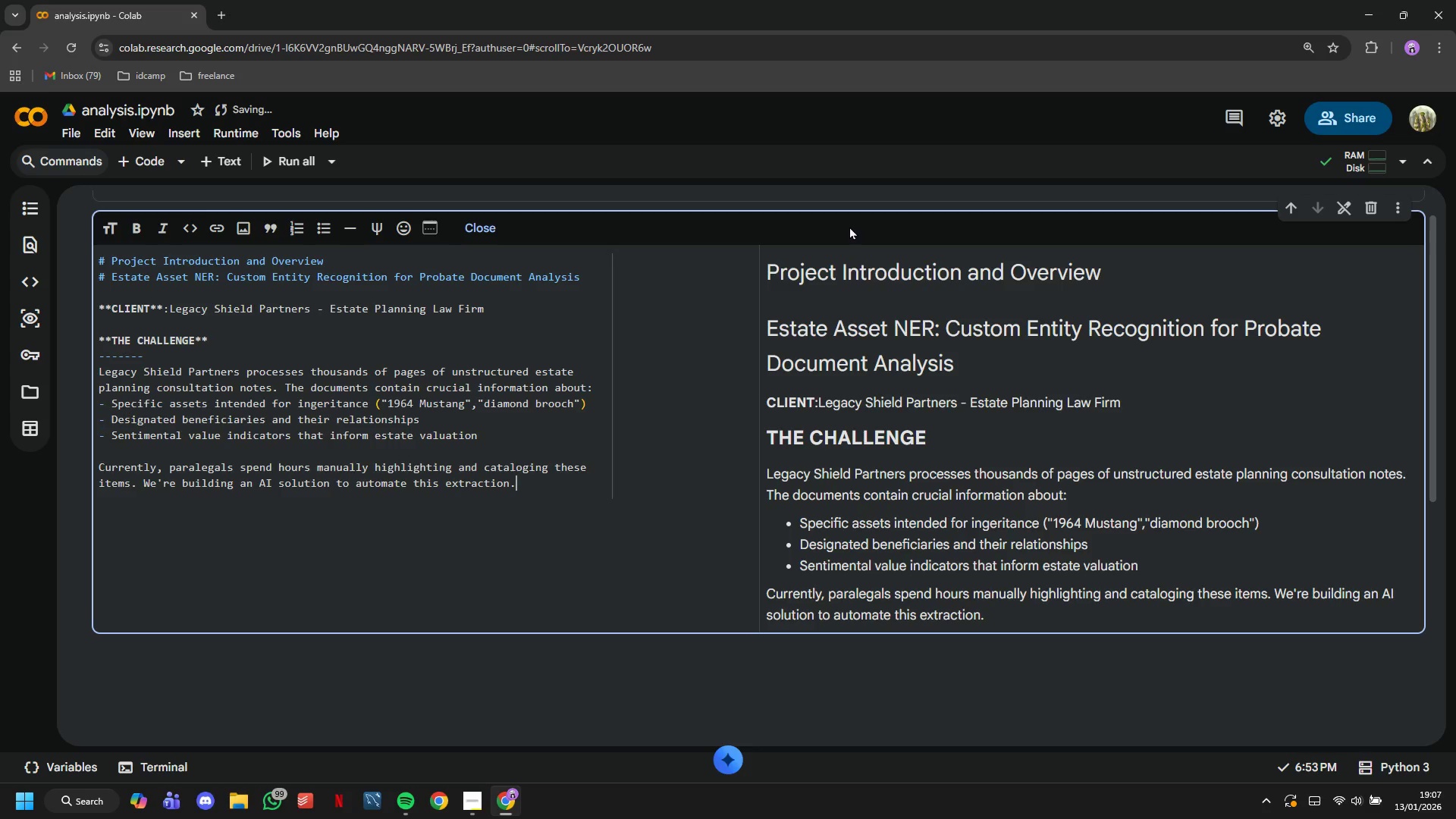 
wait(20.11)
 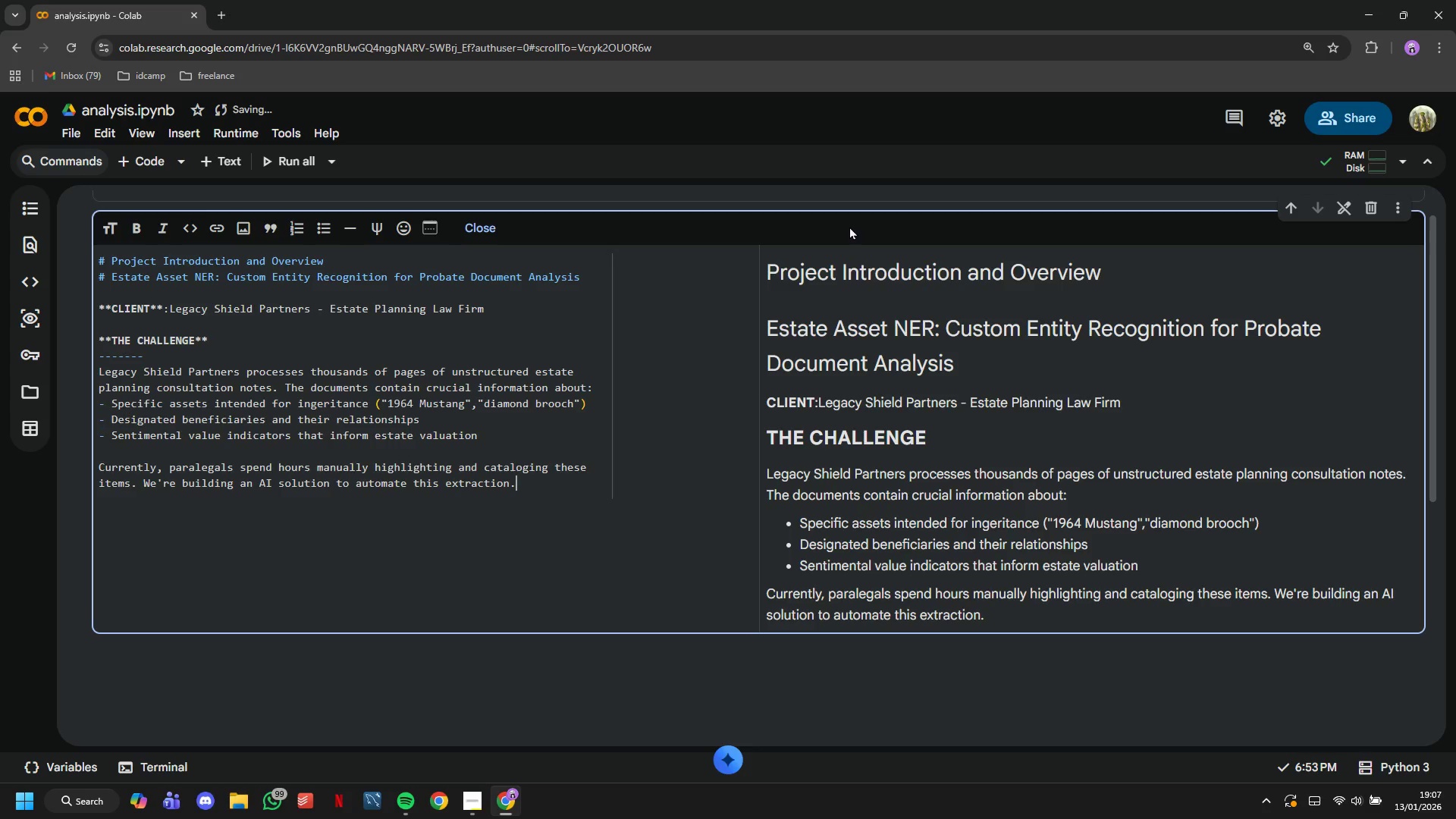 
key(Enter)
 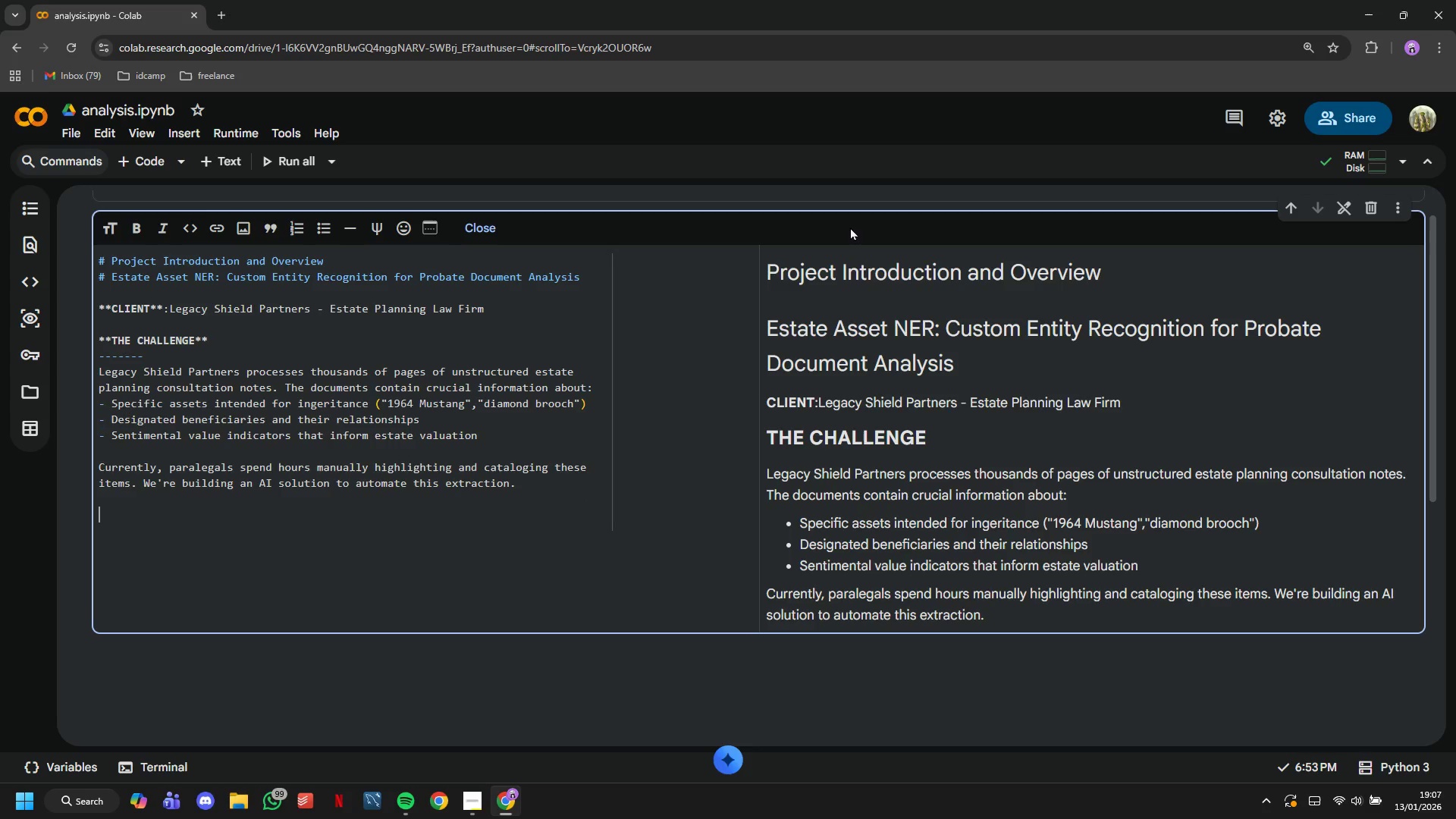 
key(Enter)
 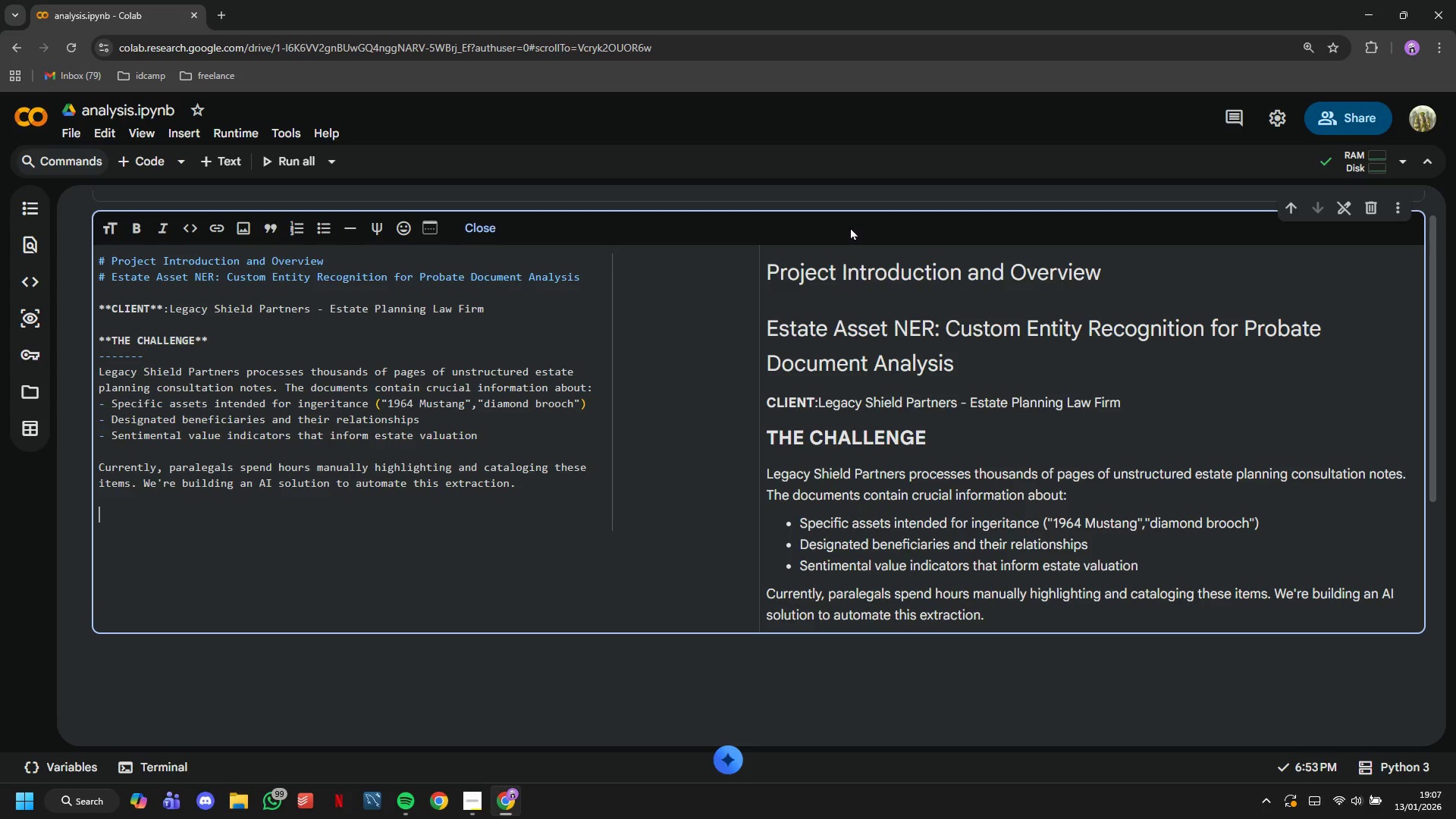 
type(****)
 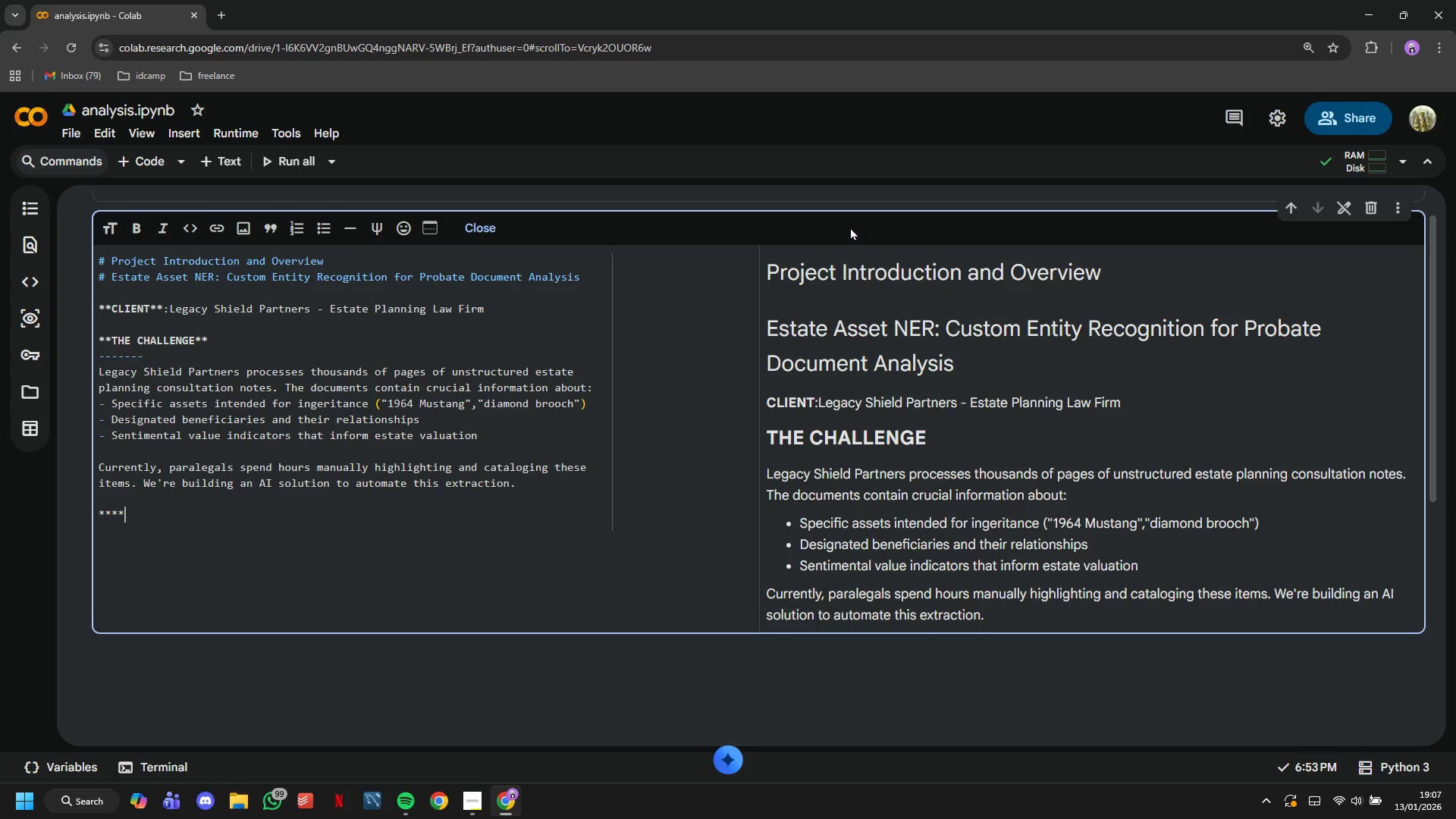 
key(ArrowLeft)
 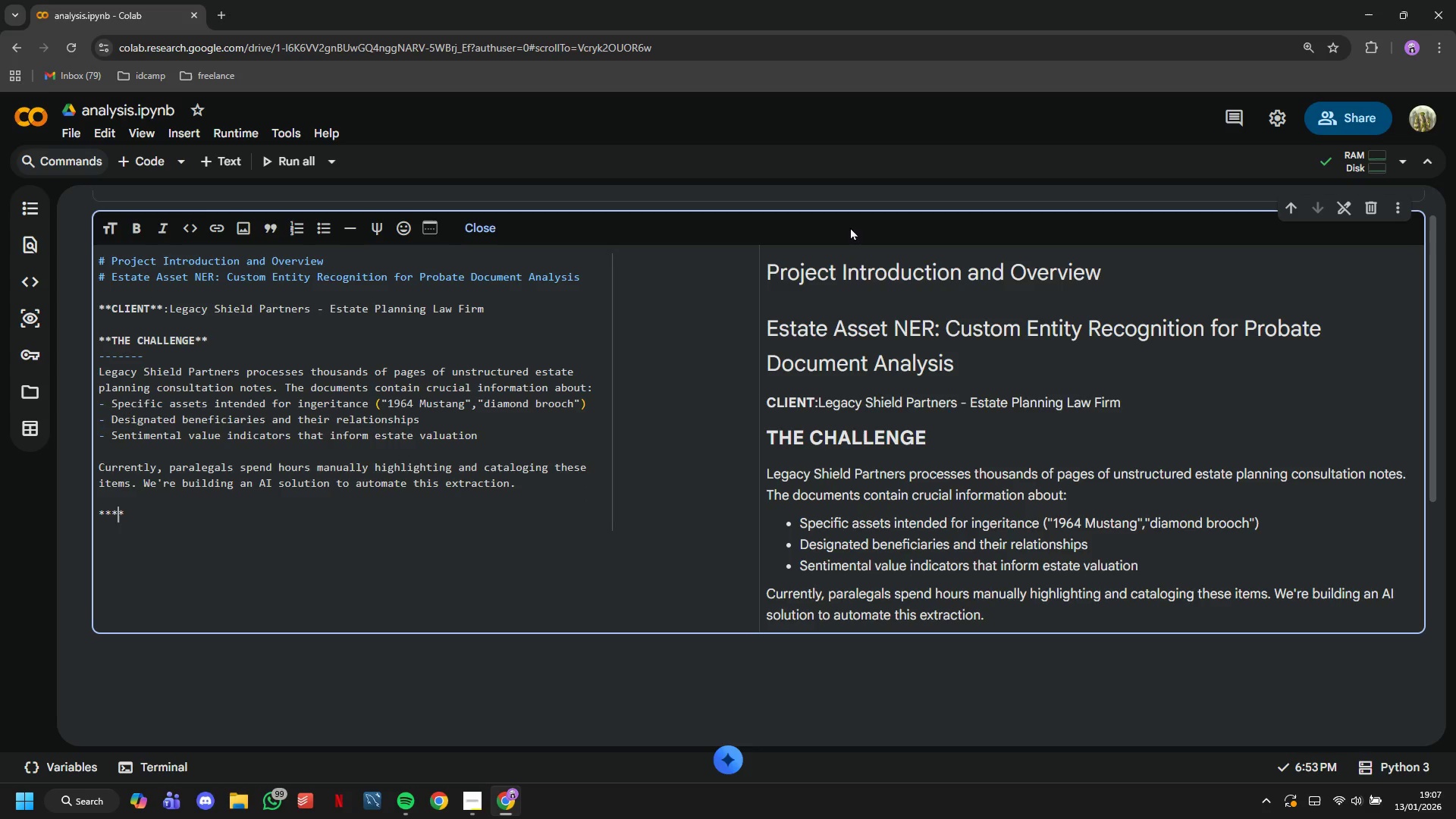 
key(ArrowLeft)
 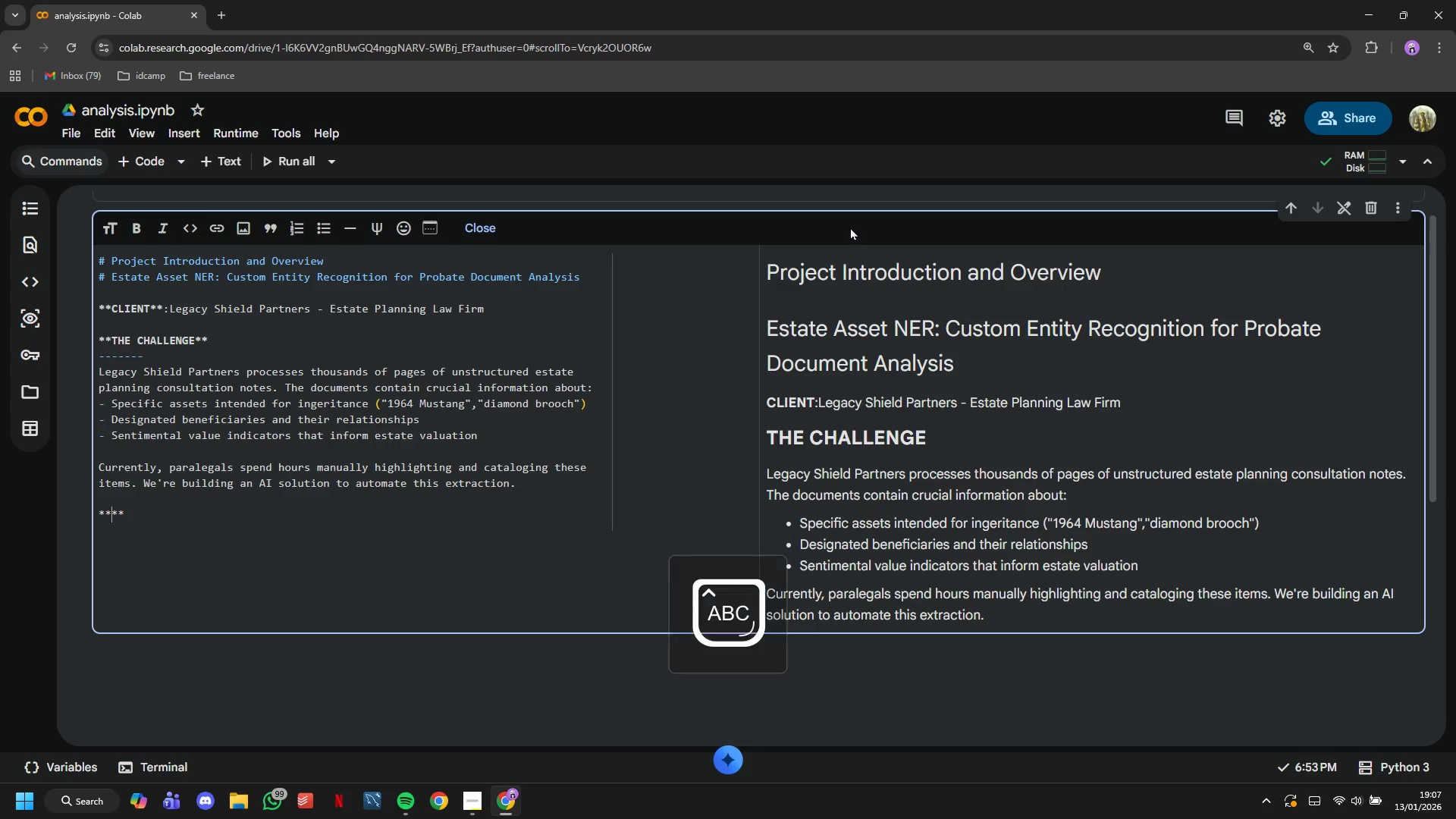 
type(OUR SOLUTION)
 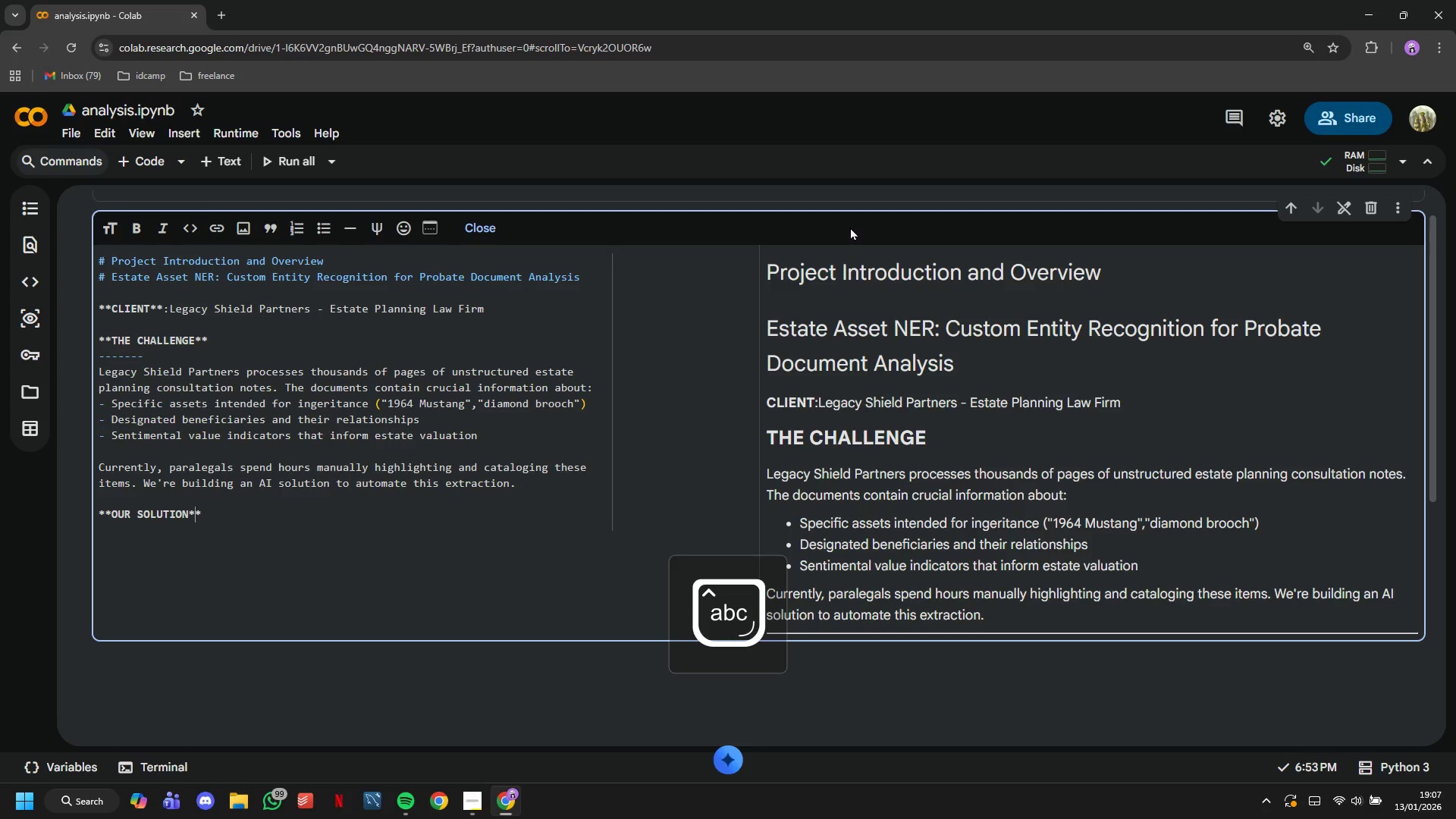 
key(ArrowRight)
 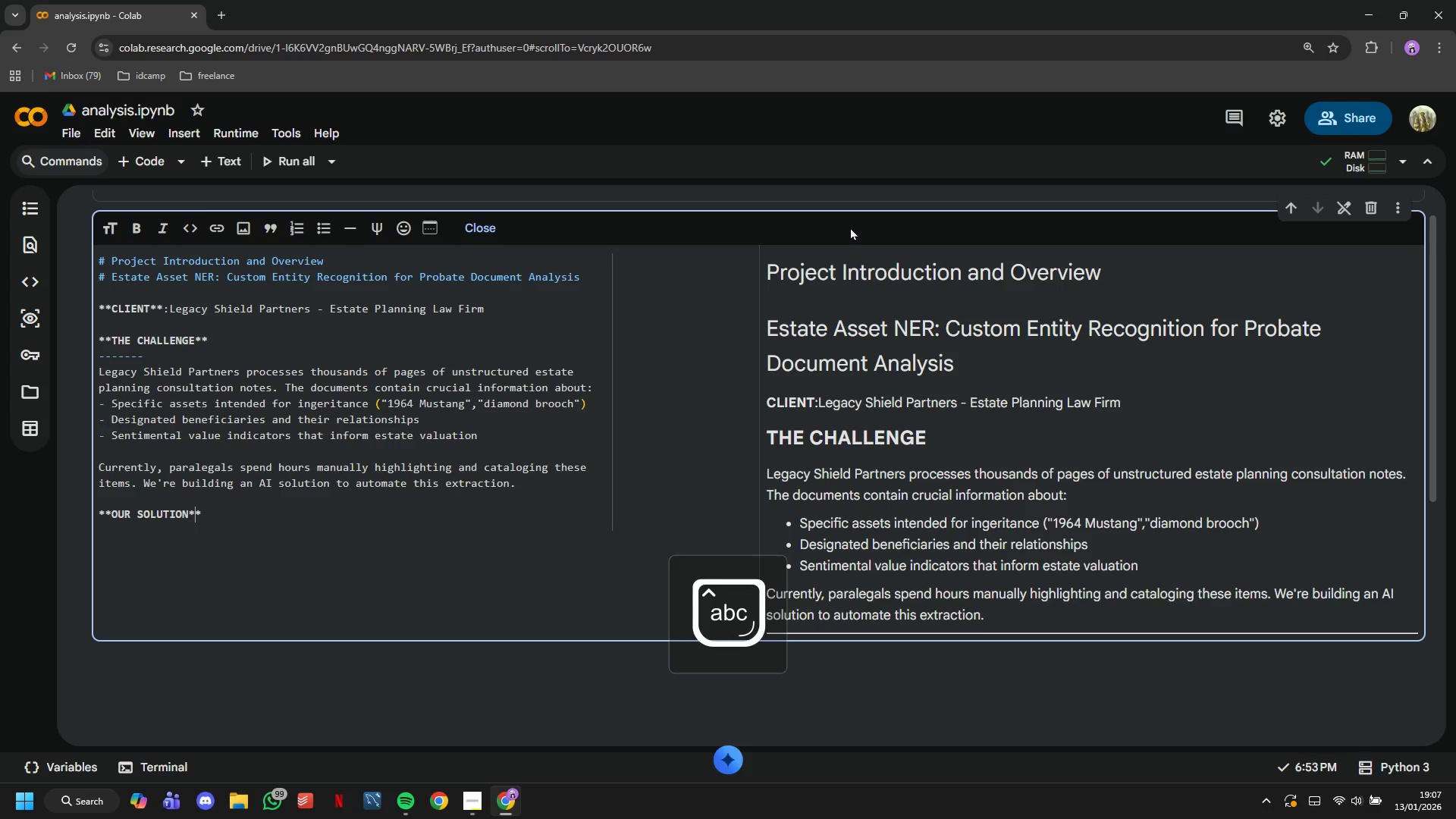 
key(ArrowRight)
 